 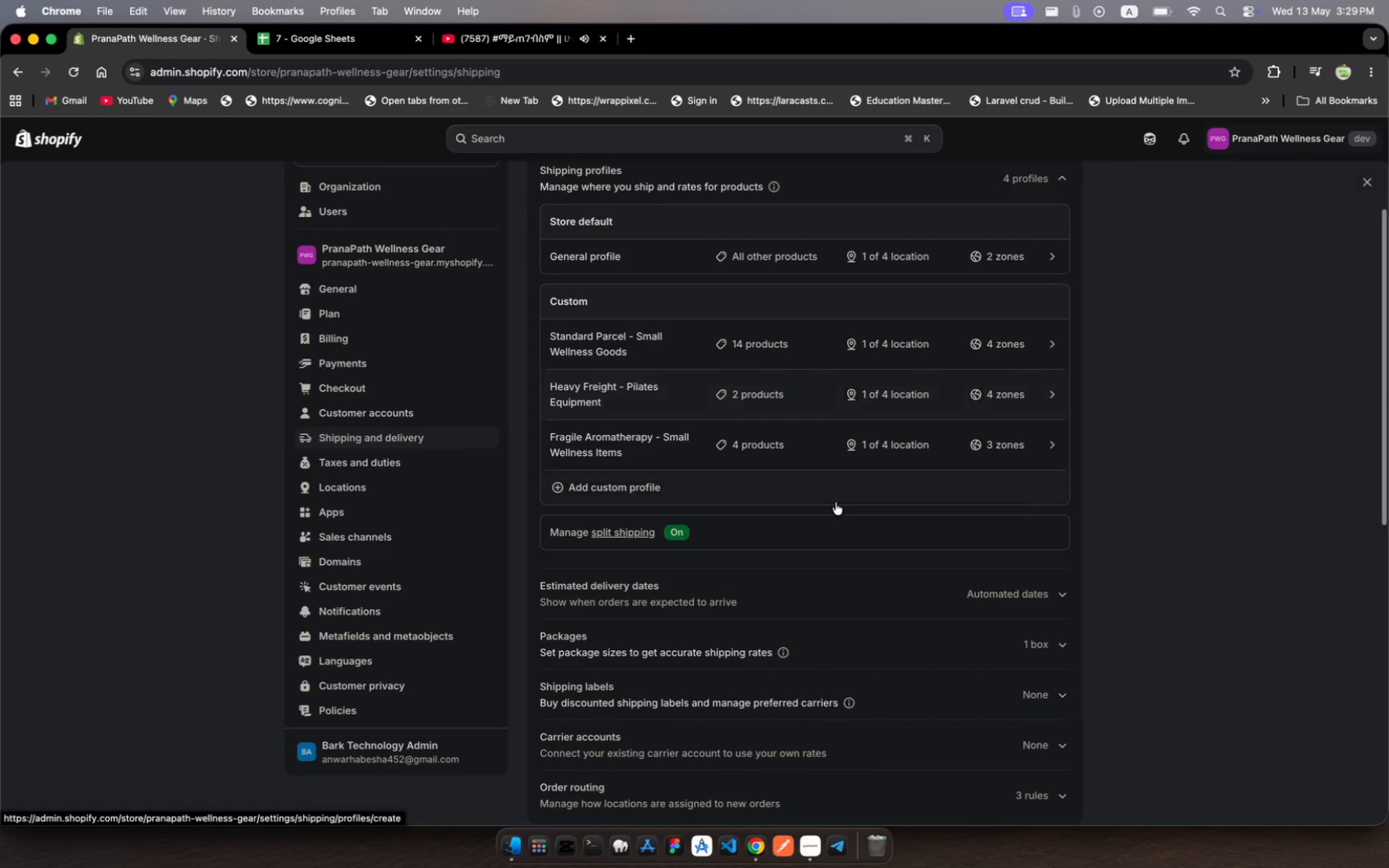 
scroll: coordinate [836, 502], scroll_direction: down, amount: 24.0
 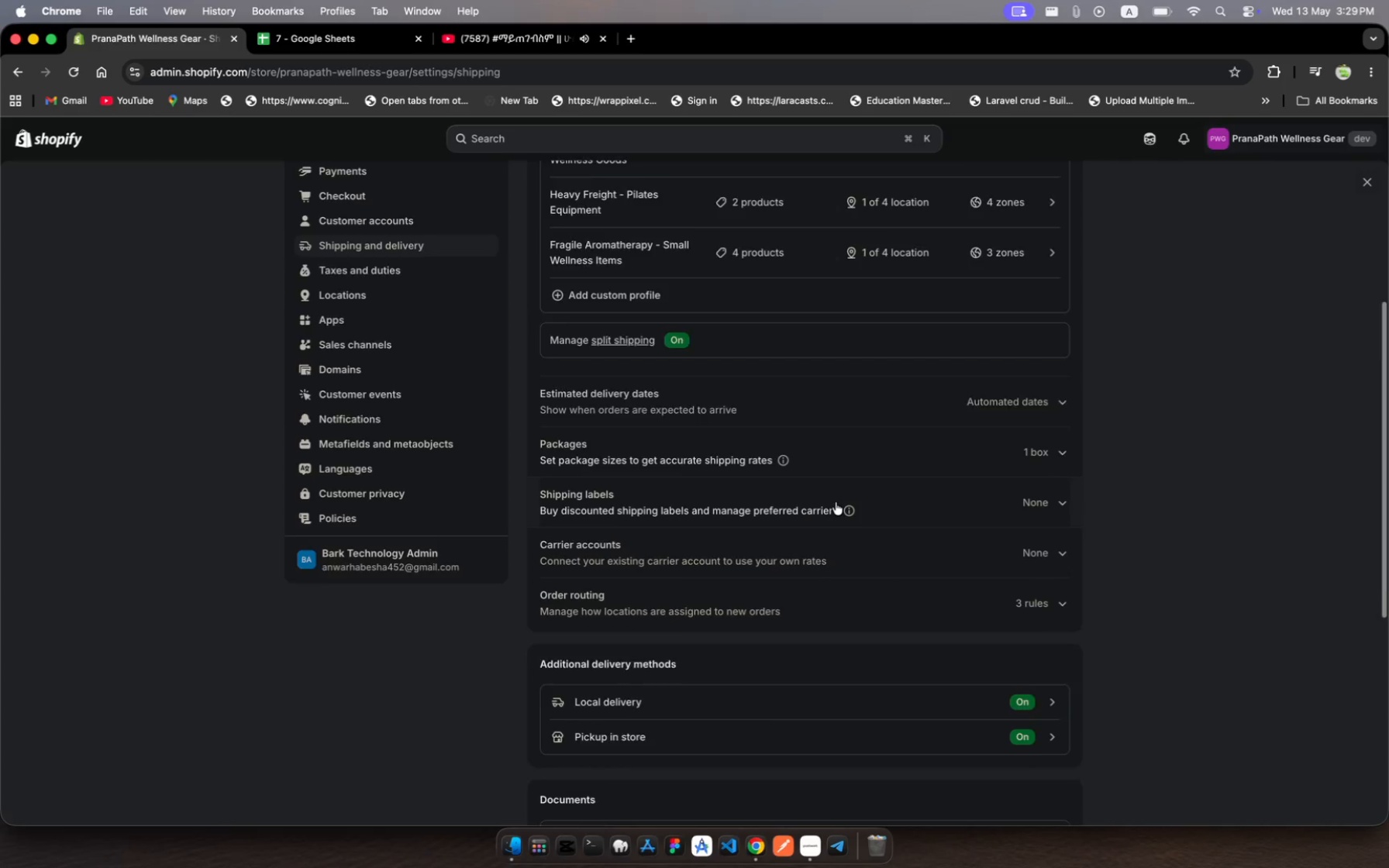 
scroll: coordinate [836, 502], scroll_direction: up, amount: 79.0
 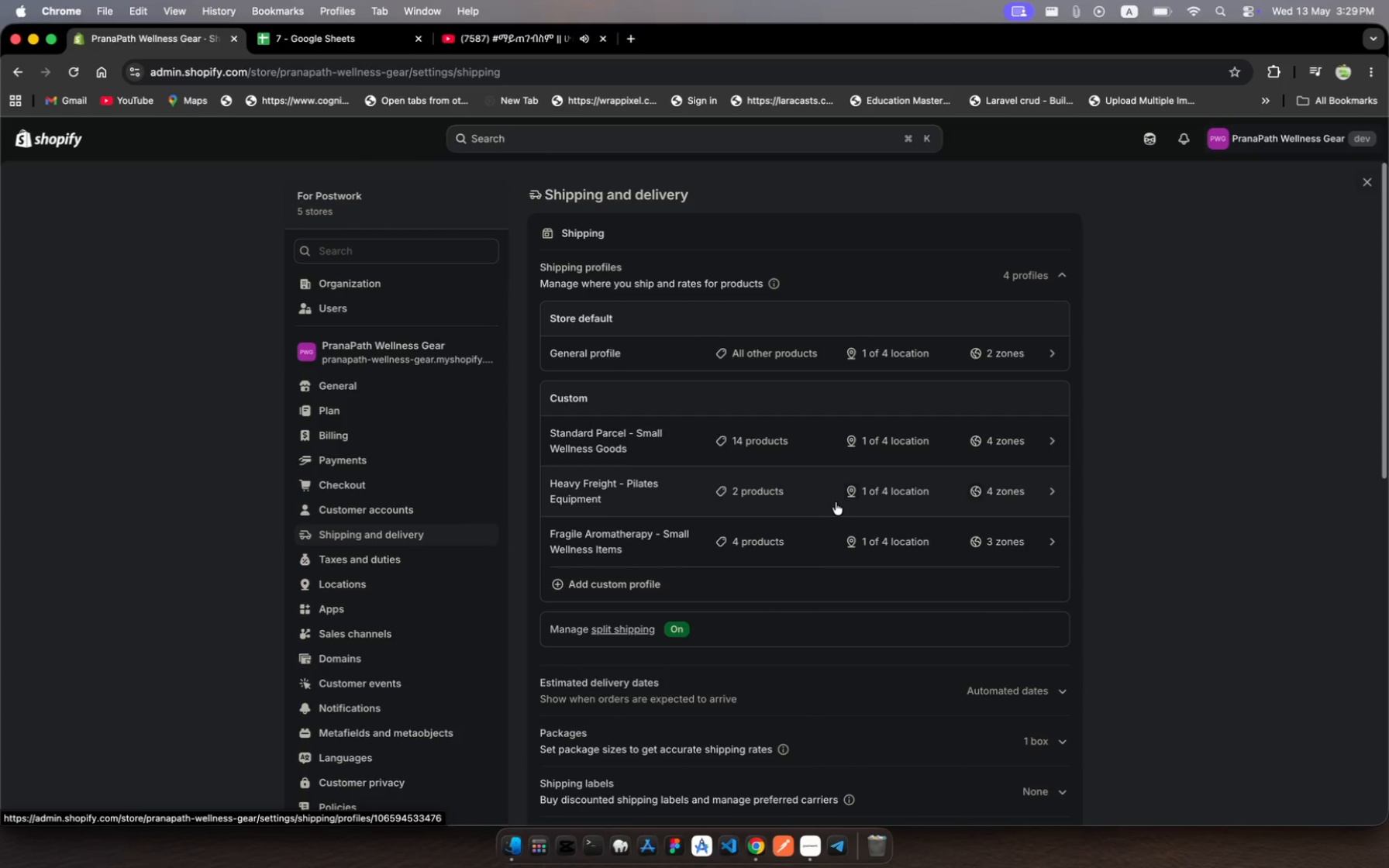 
scroll: coordinate [836, 502], scroll_direction: down, amount: 22.0
 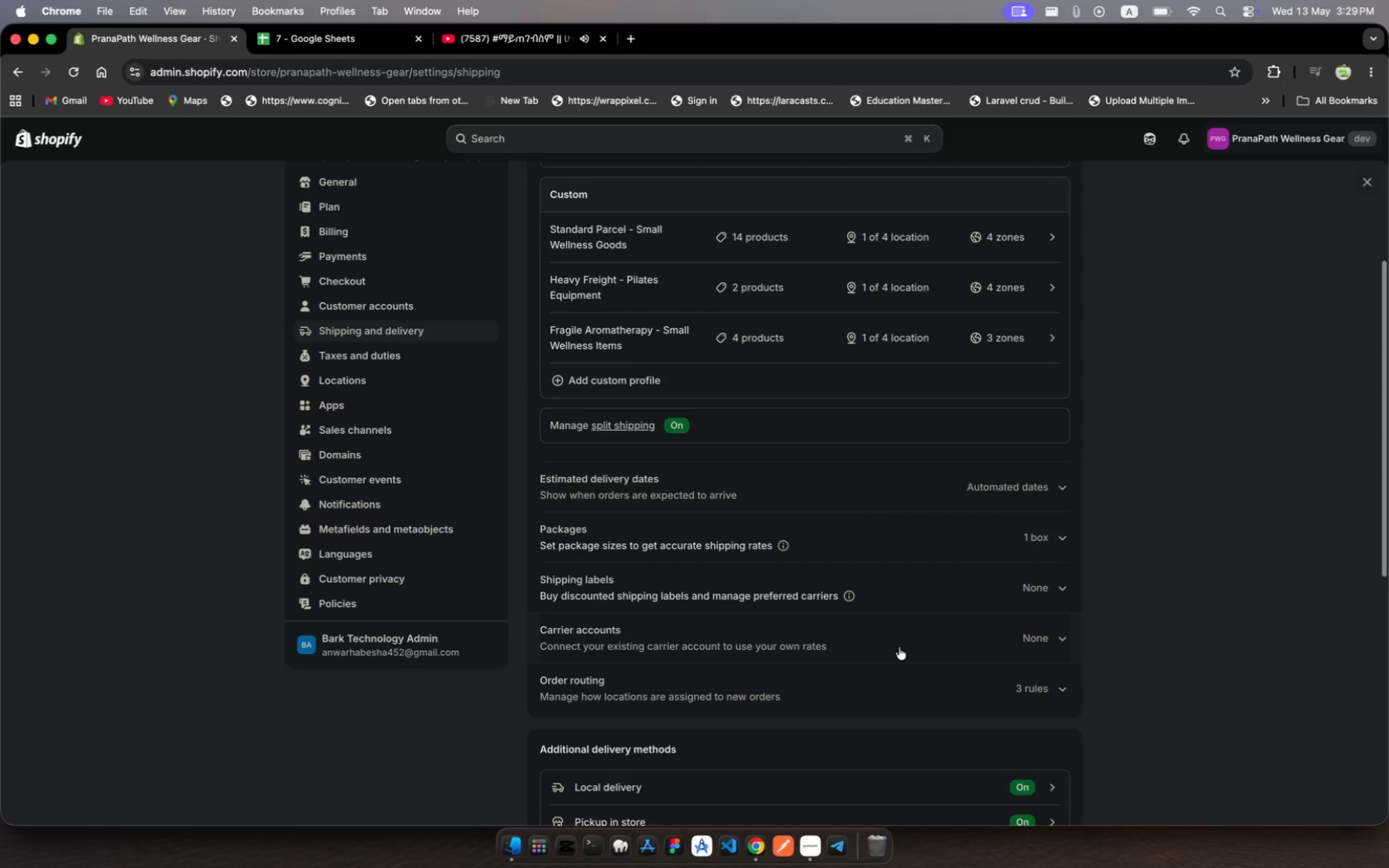 
wait(9.41)
 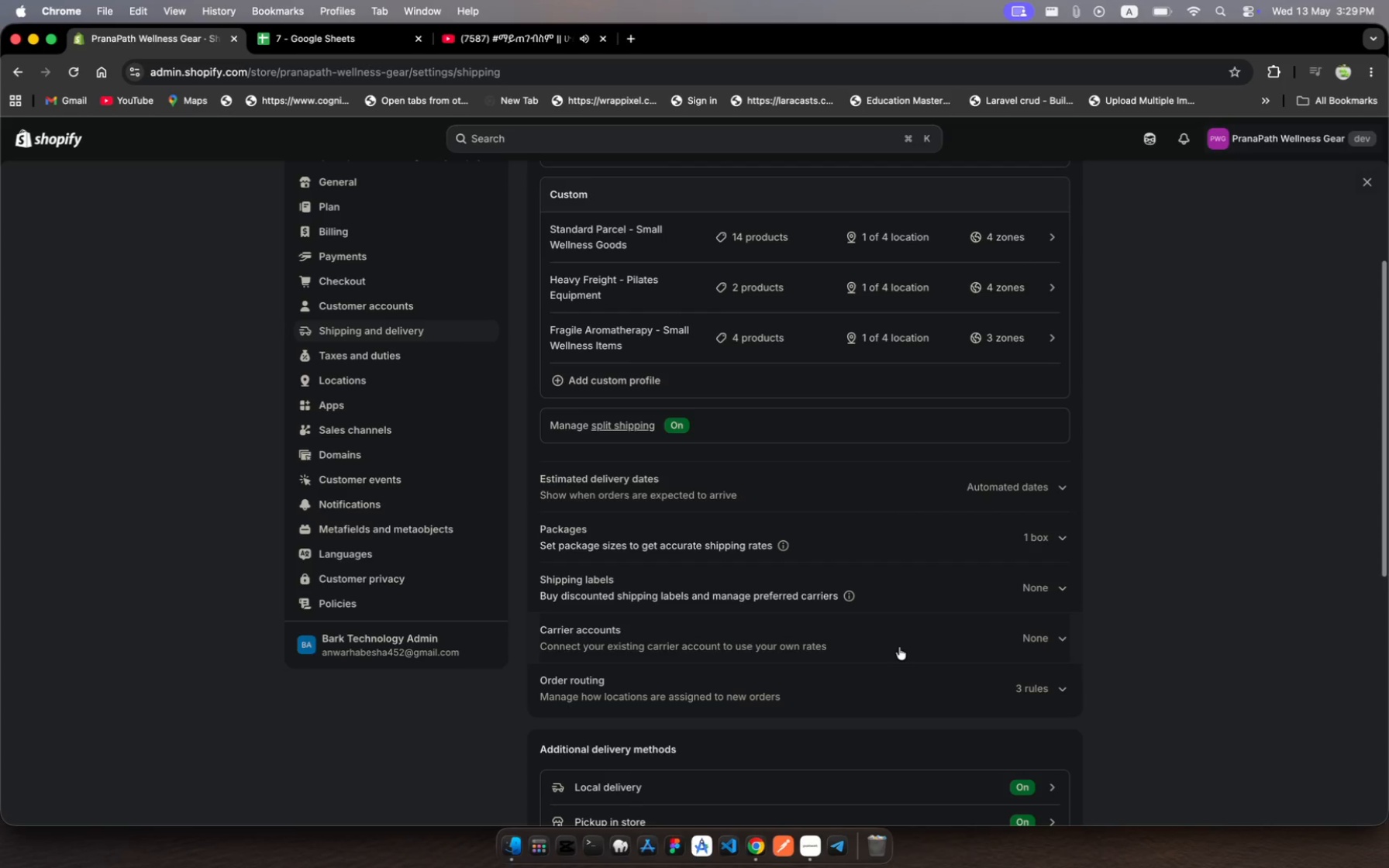 
left_click([876, 540])
 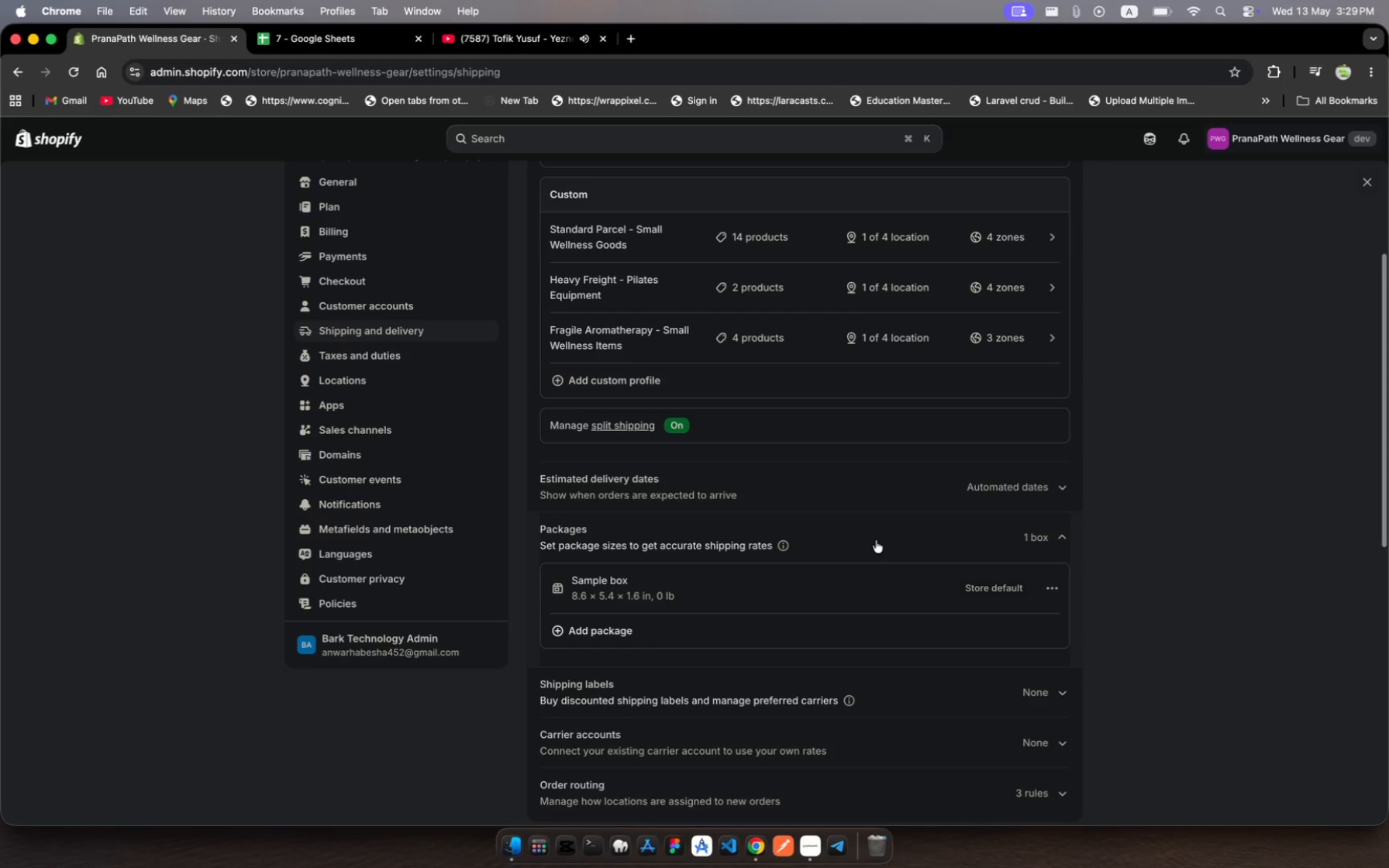 
wait(7.94)
 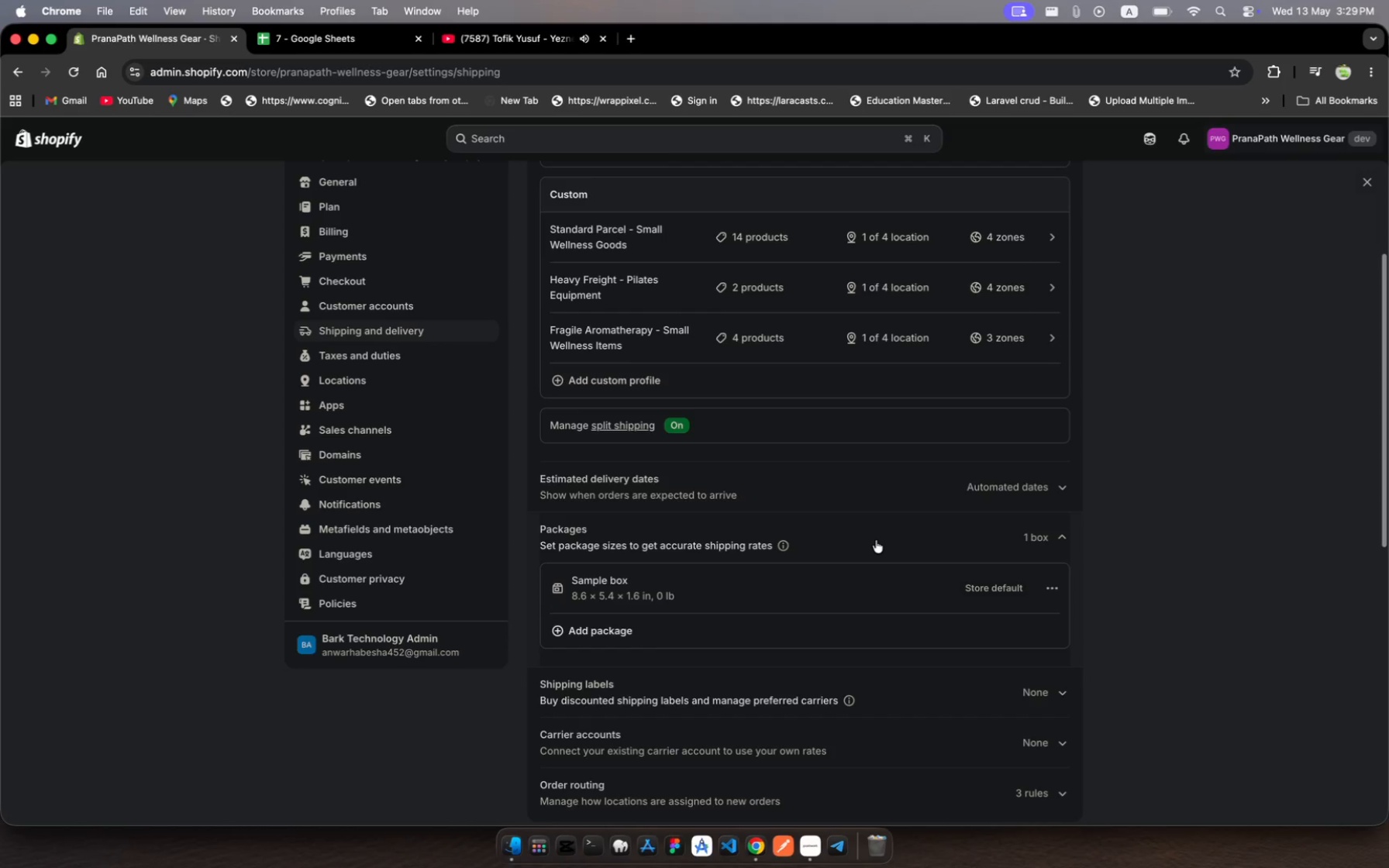 
left_click([610, 642])
 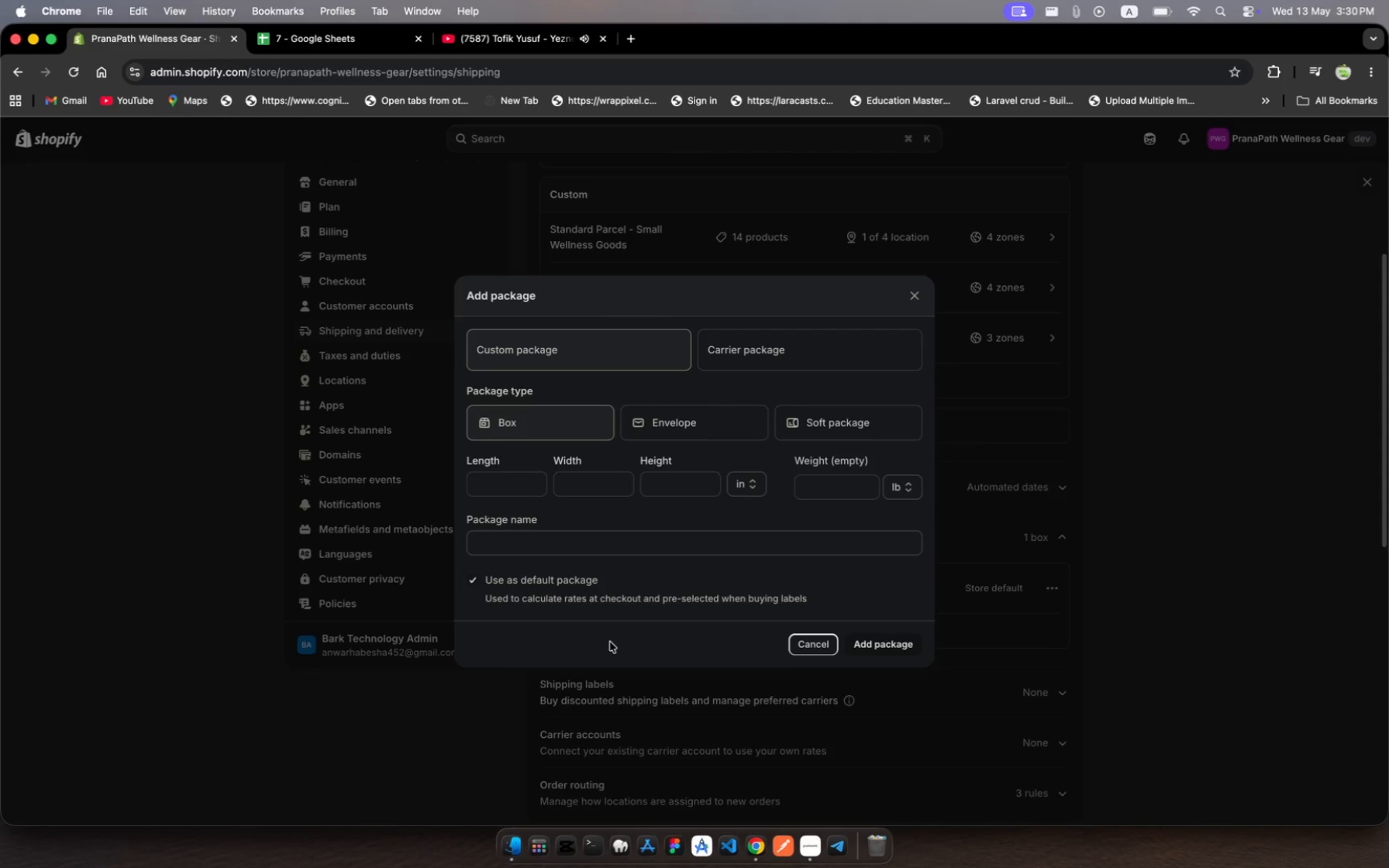 
wait(56.96)
 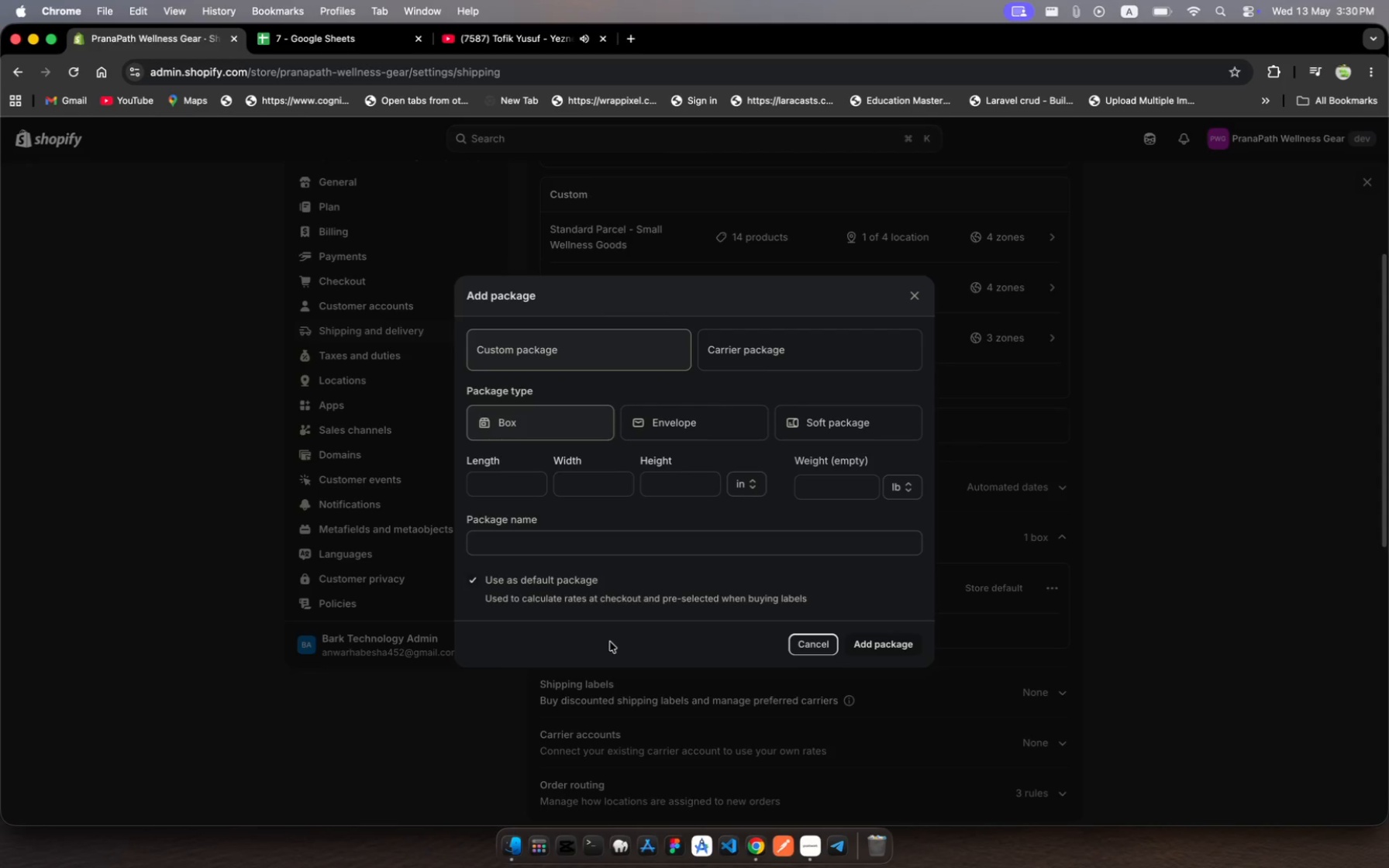 
left_click([554, 553])
 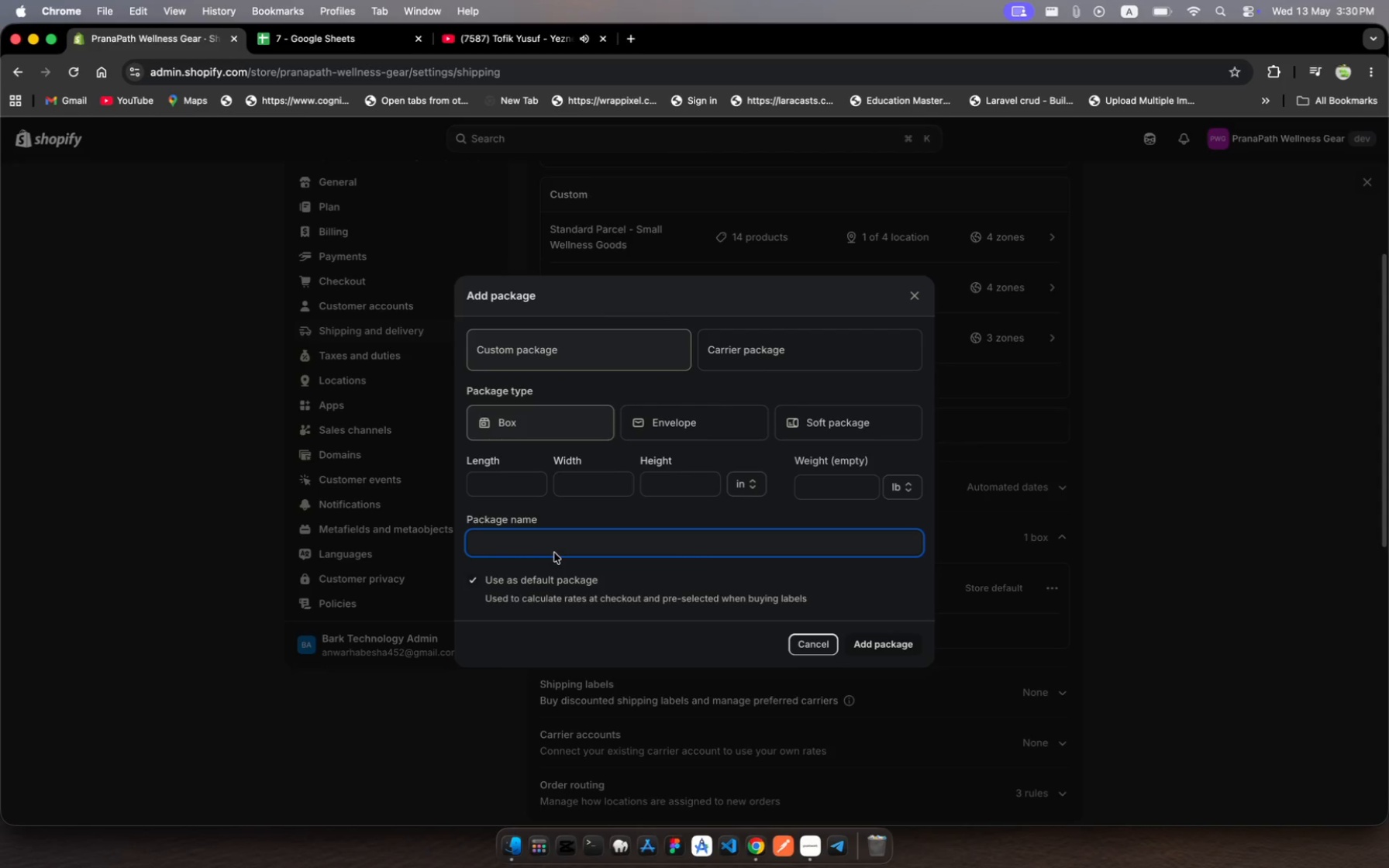 
type(Standard Small Parcel)
 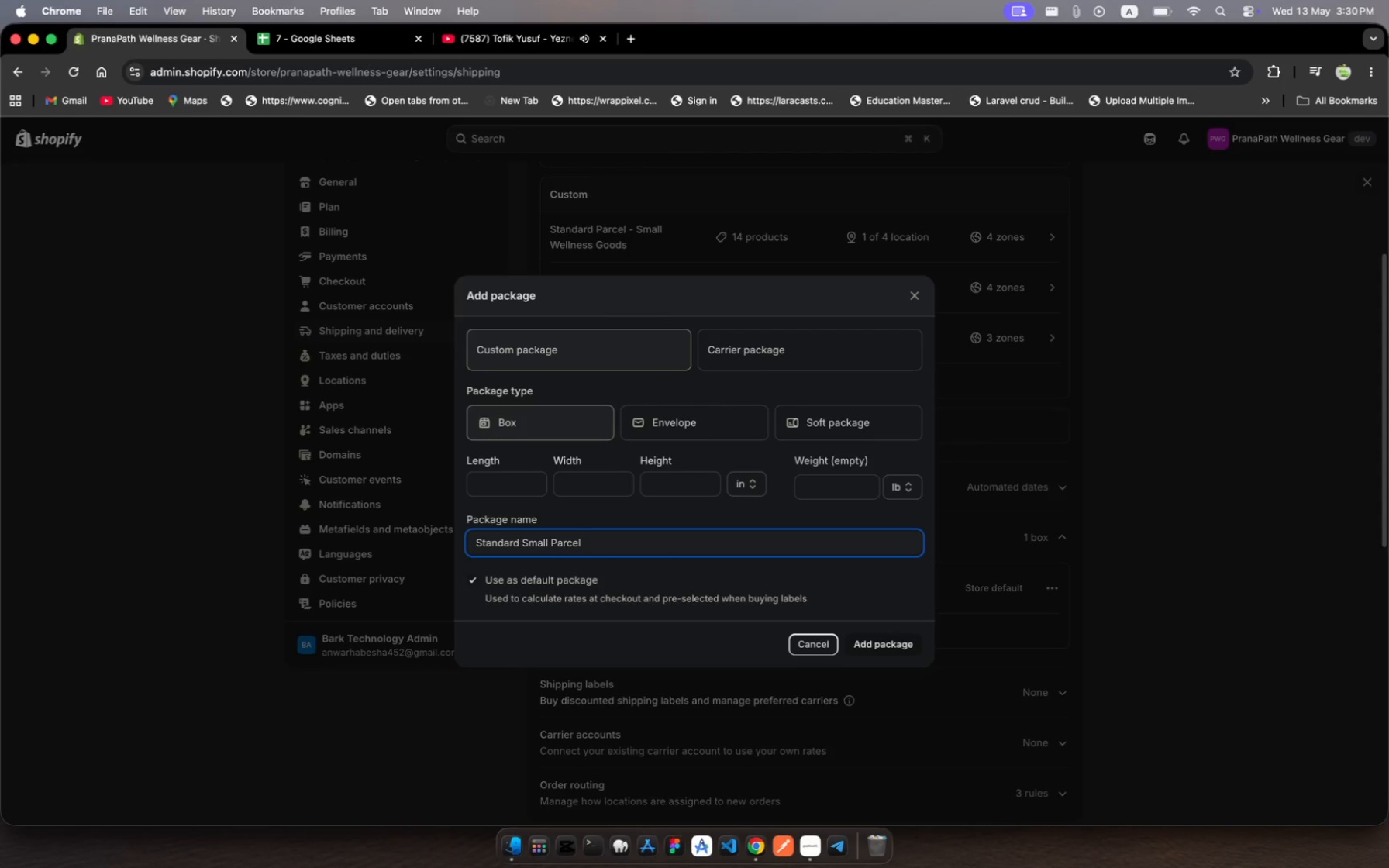 
wait(12.28)
 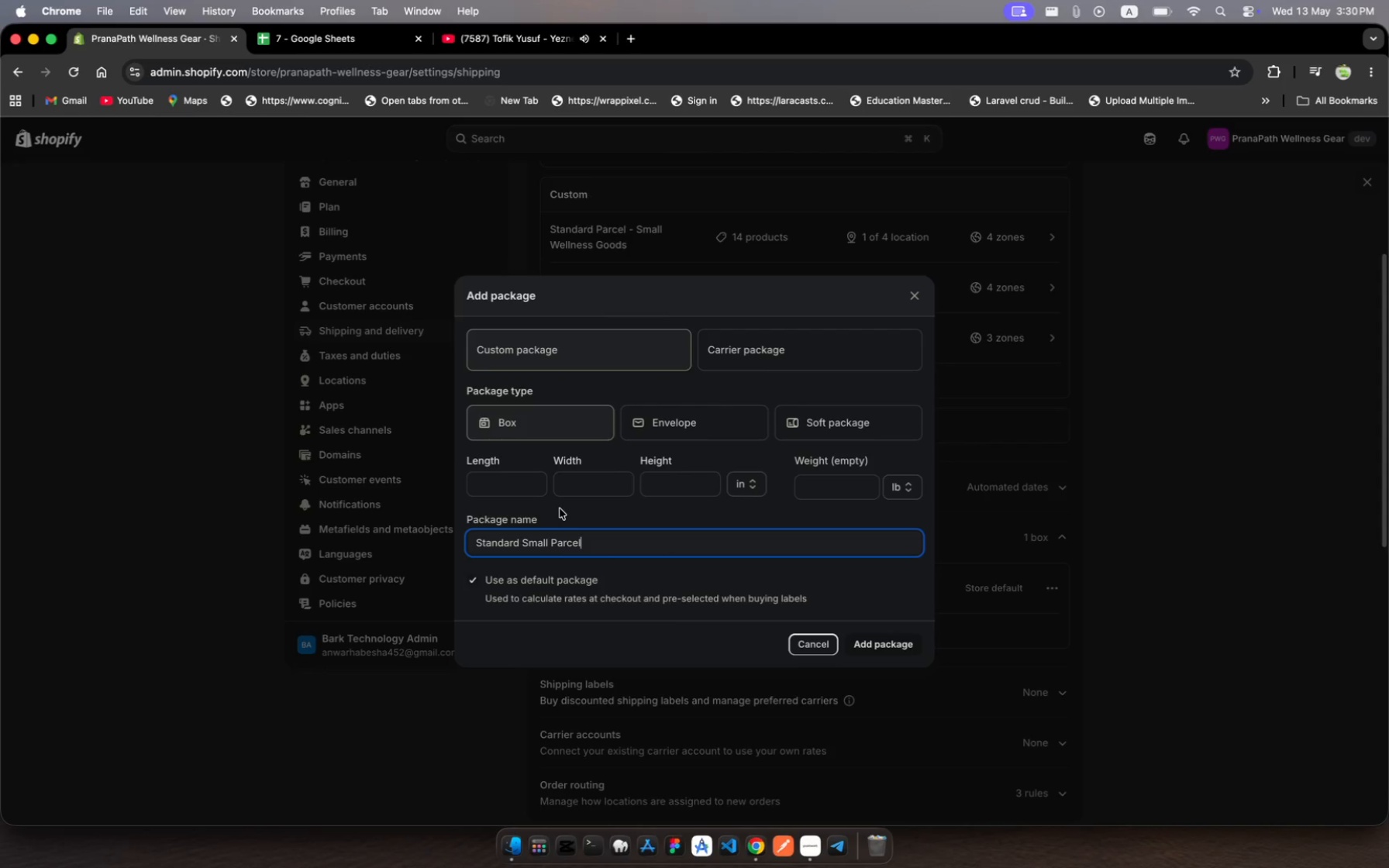 
left_click([508, 482])
 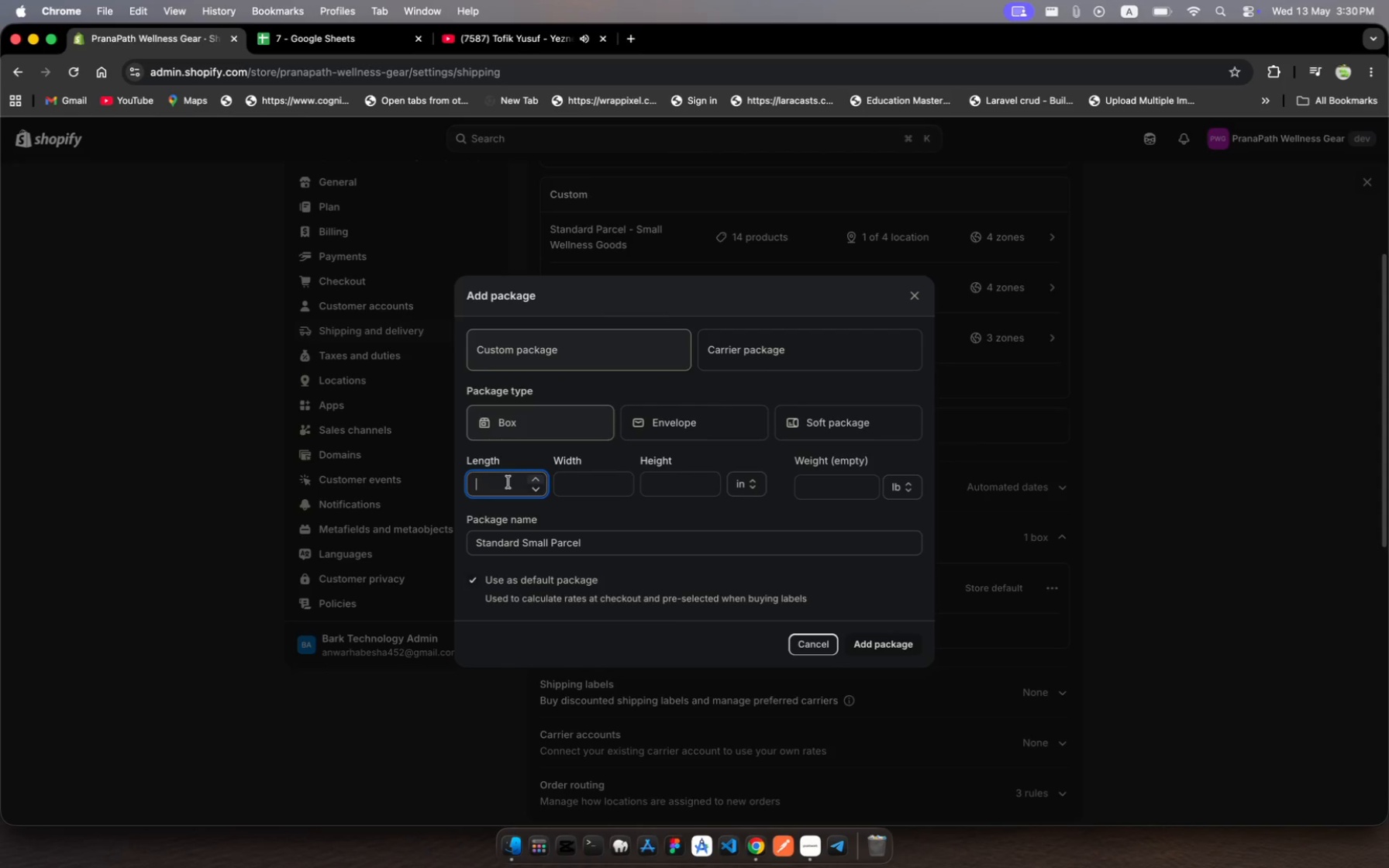 
type(12)
 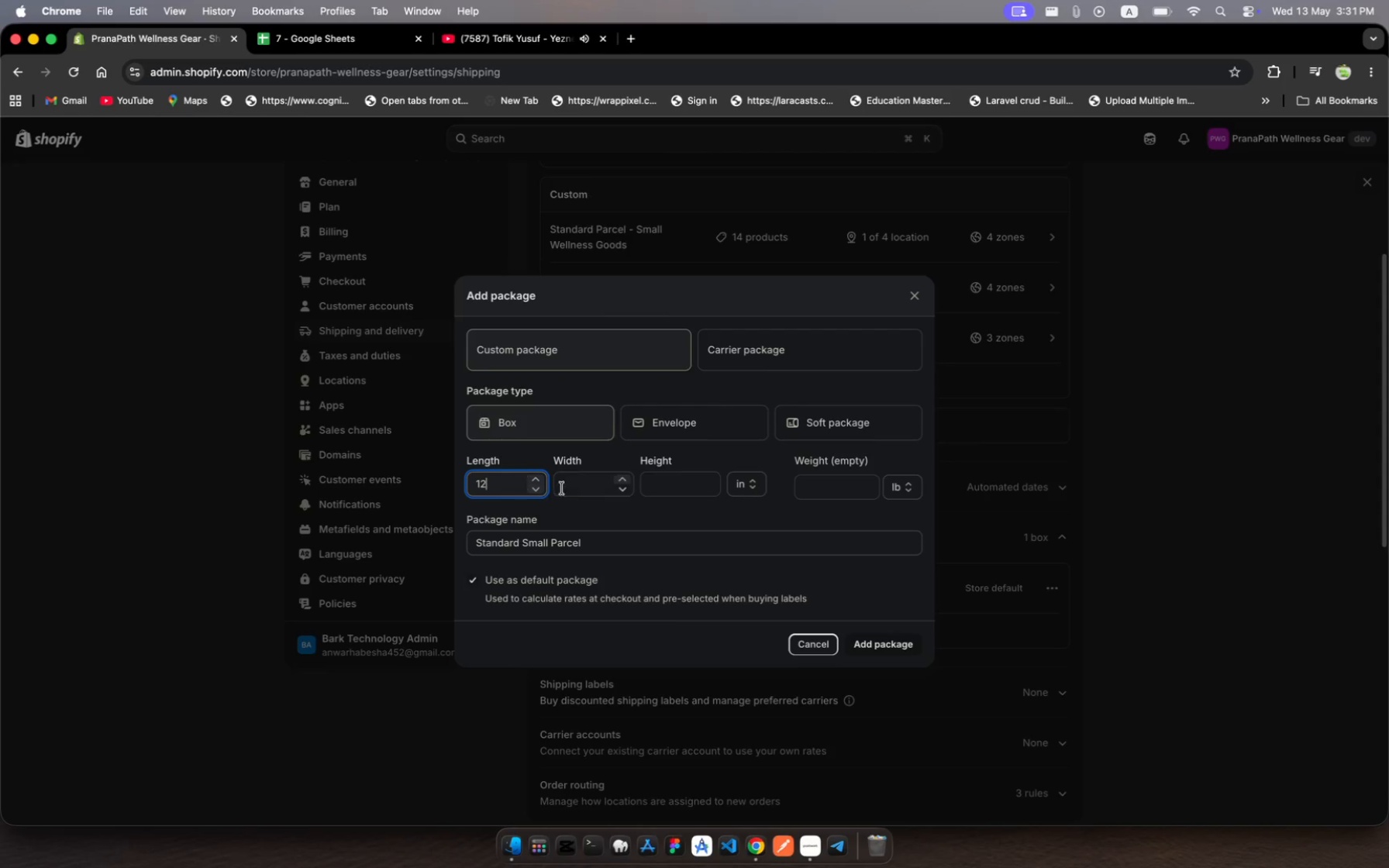 
left_click([581, 494])
 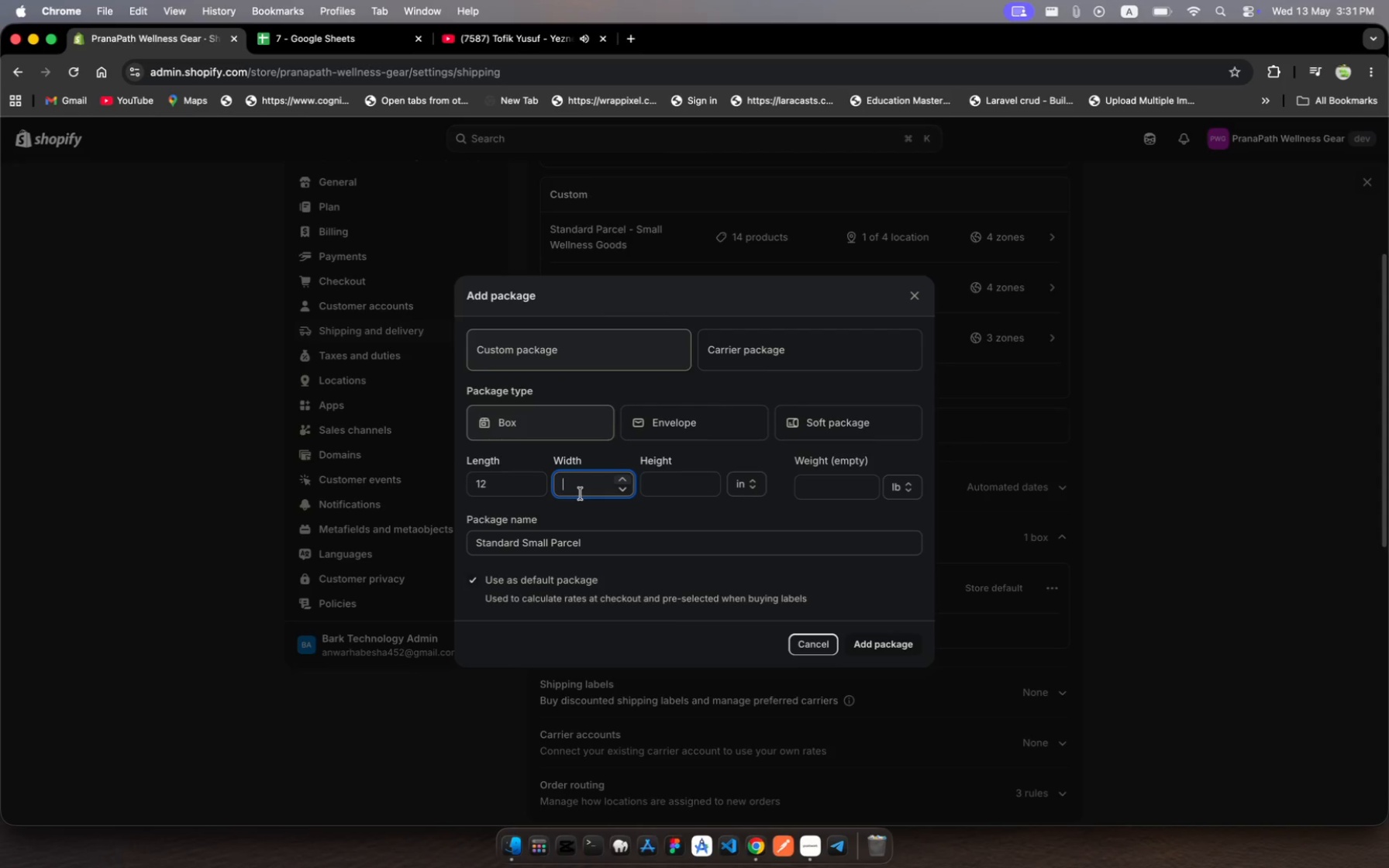 
key(9)
 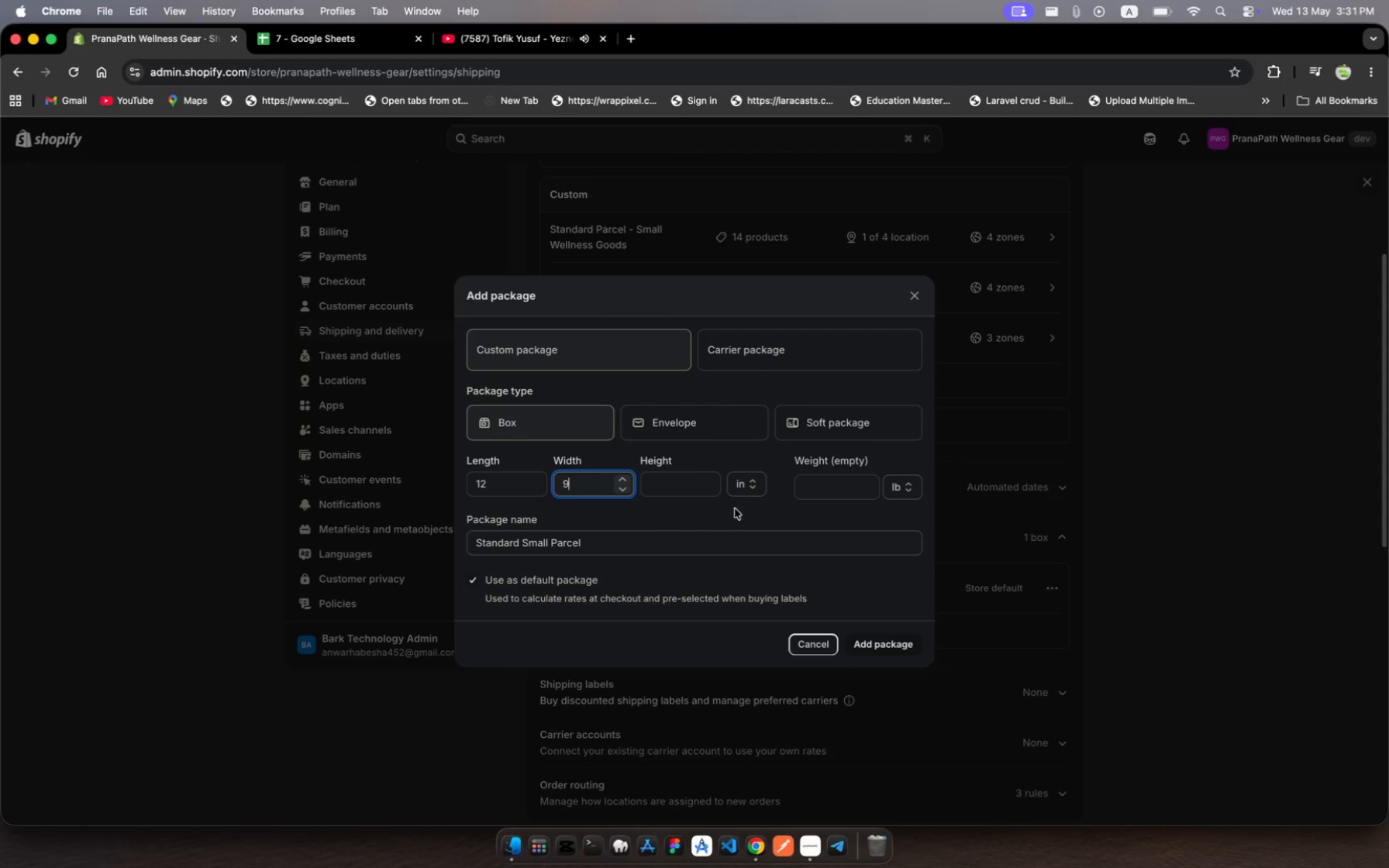 
left_click([812, 489])
 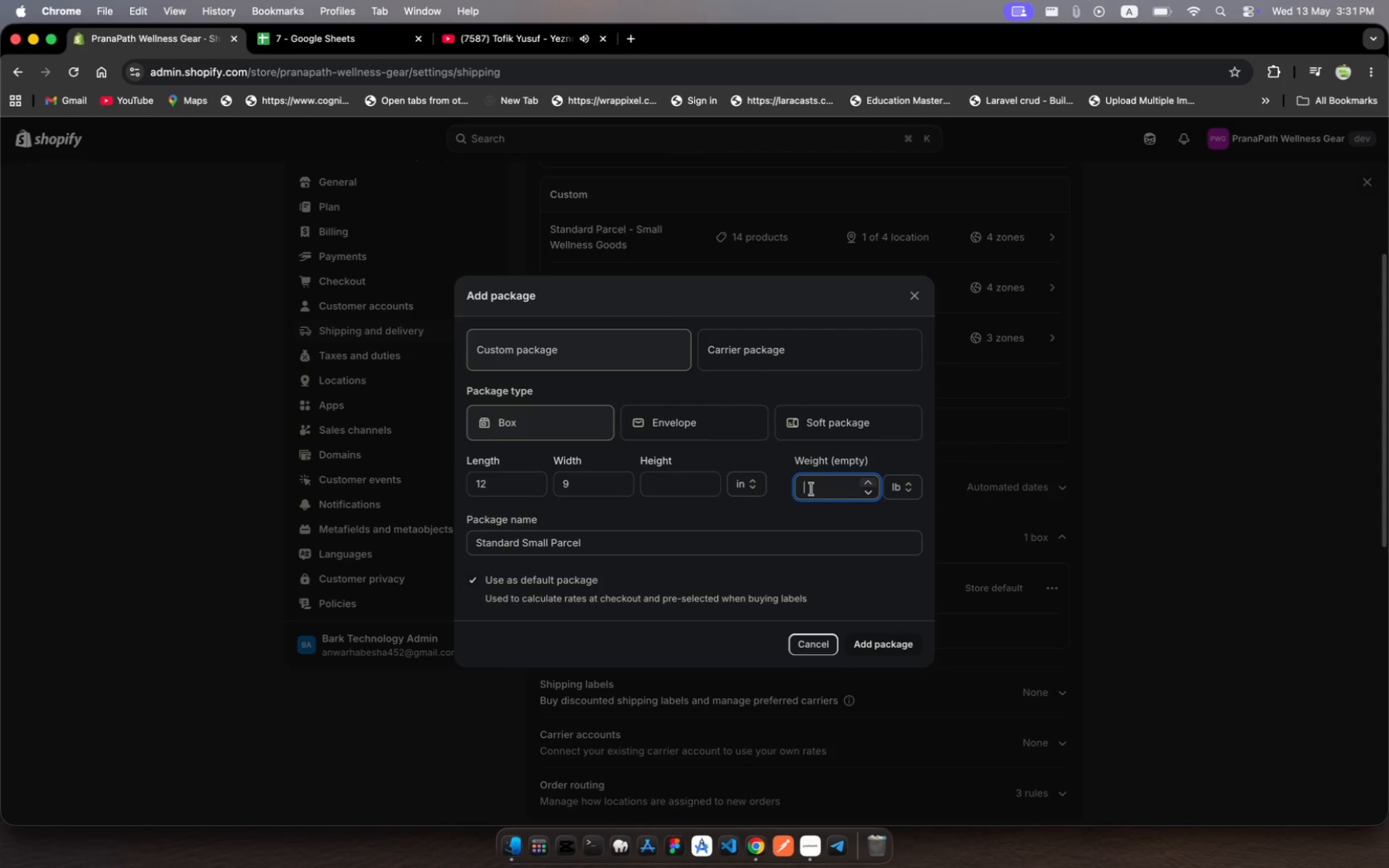 
type(05)
 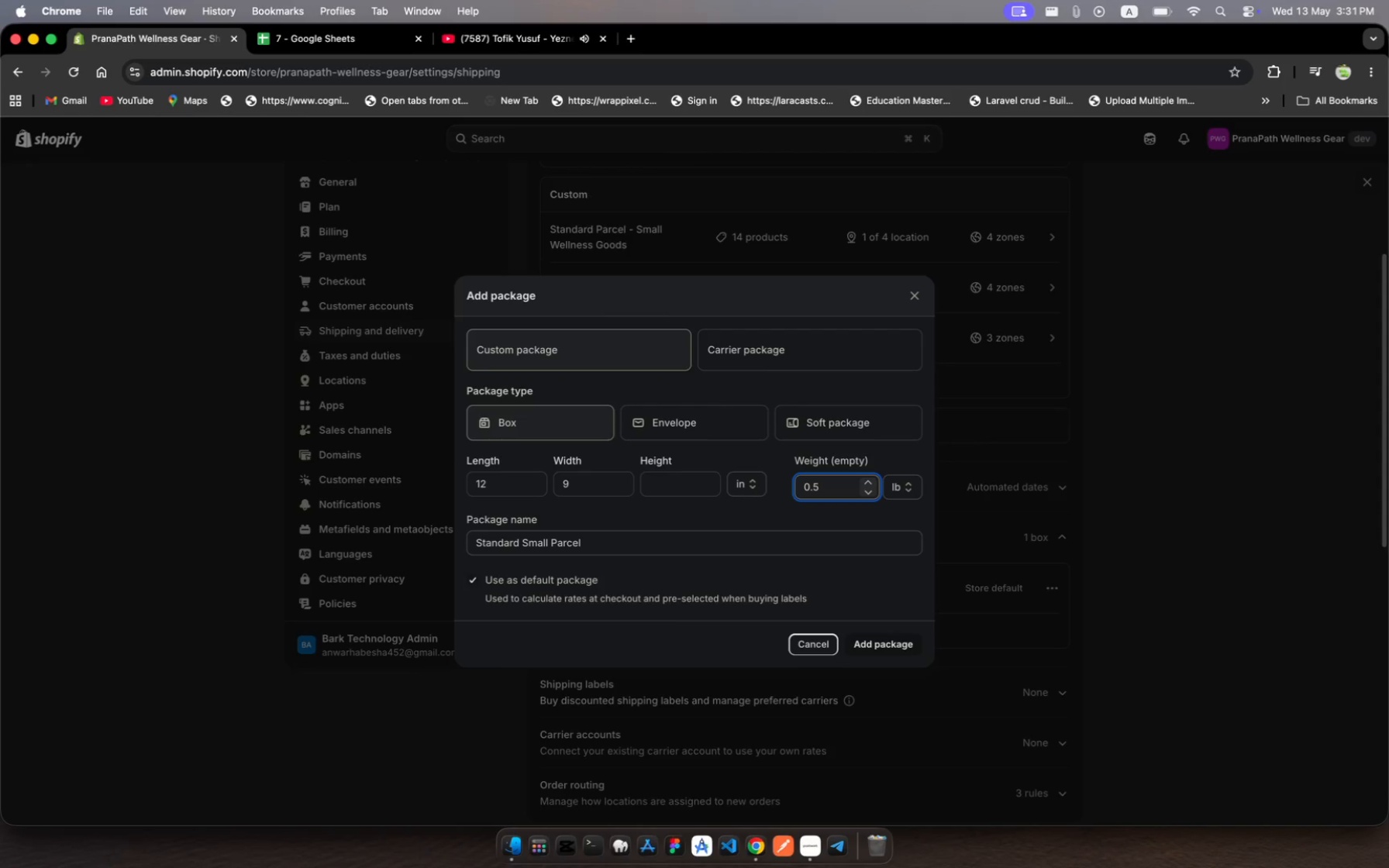 
hold_key(key=Period, duration=0.44)
 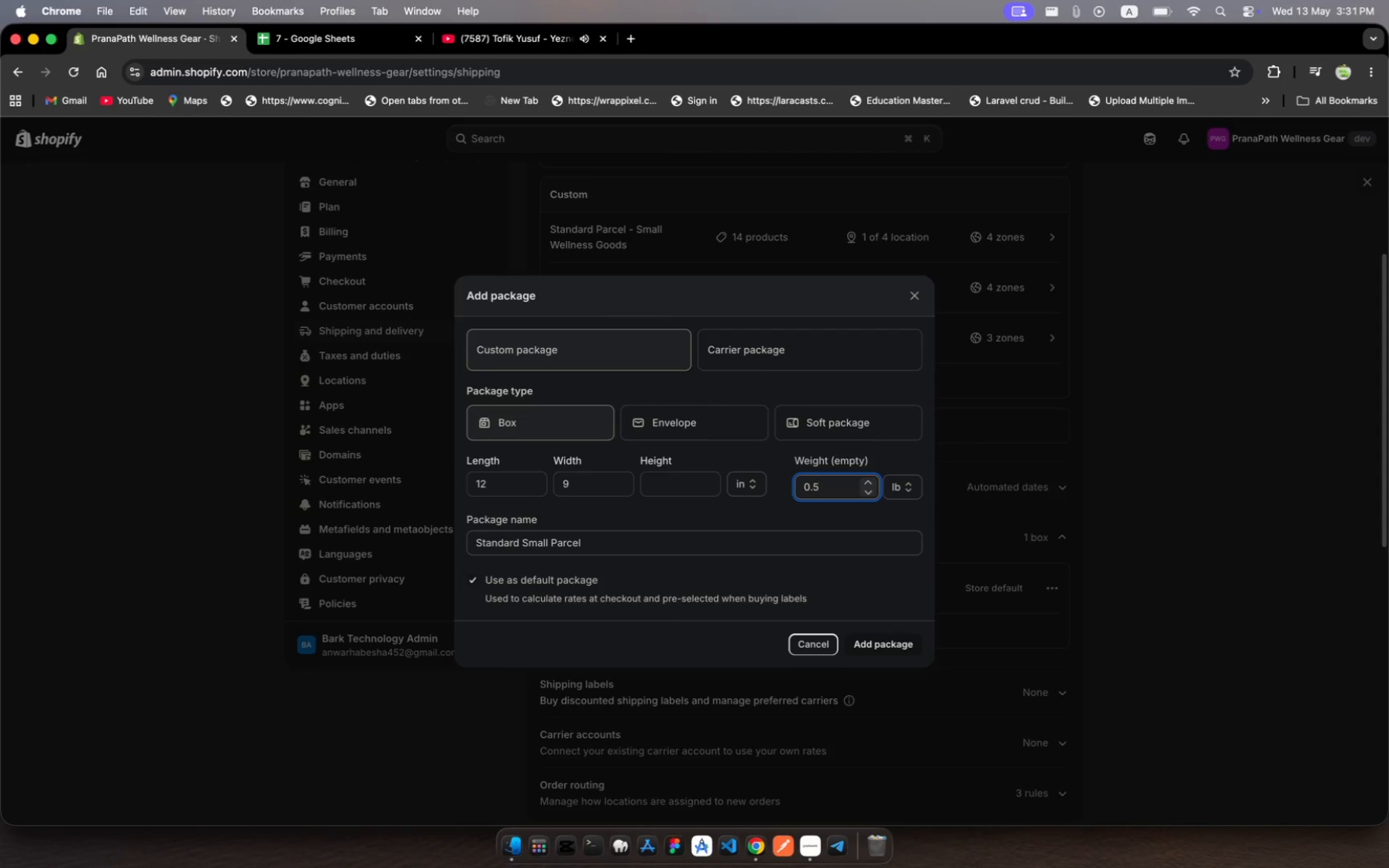 
wait(8.17)
 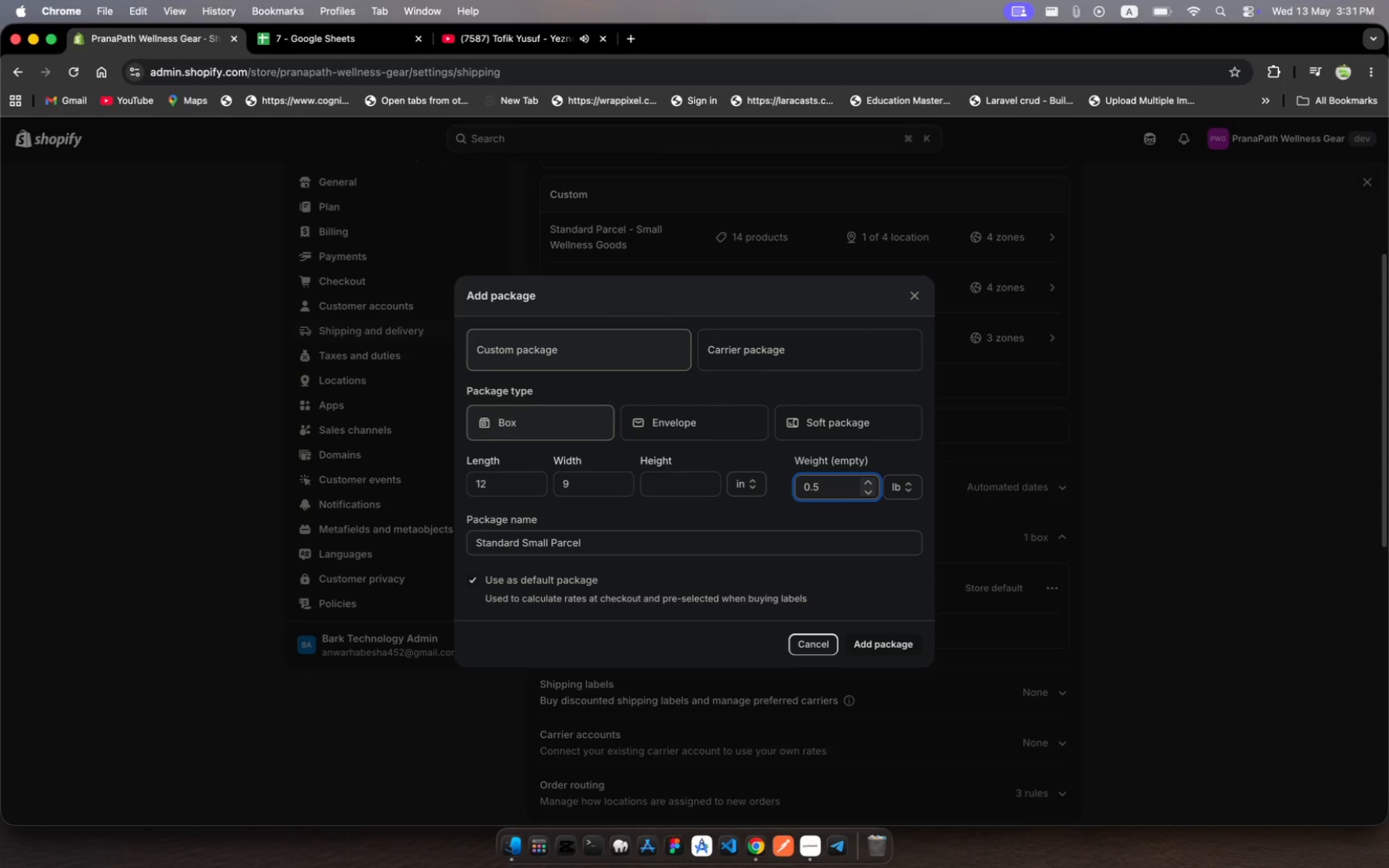 
left_click([901, 653])
 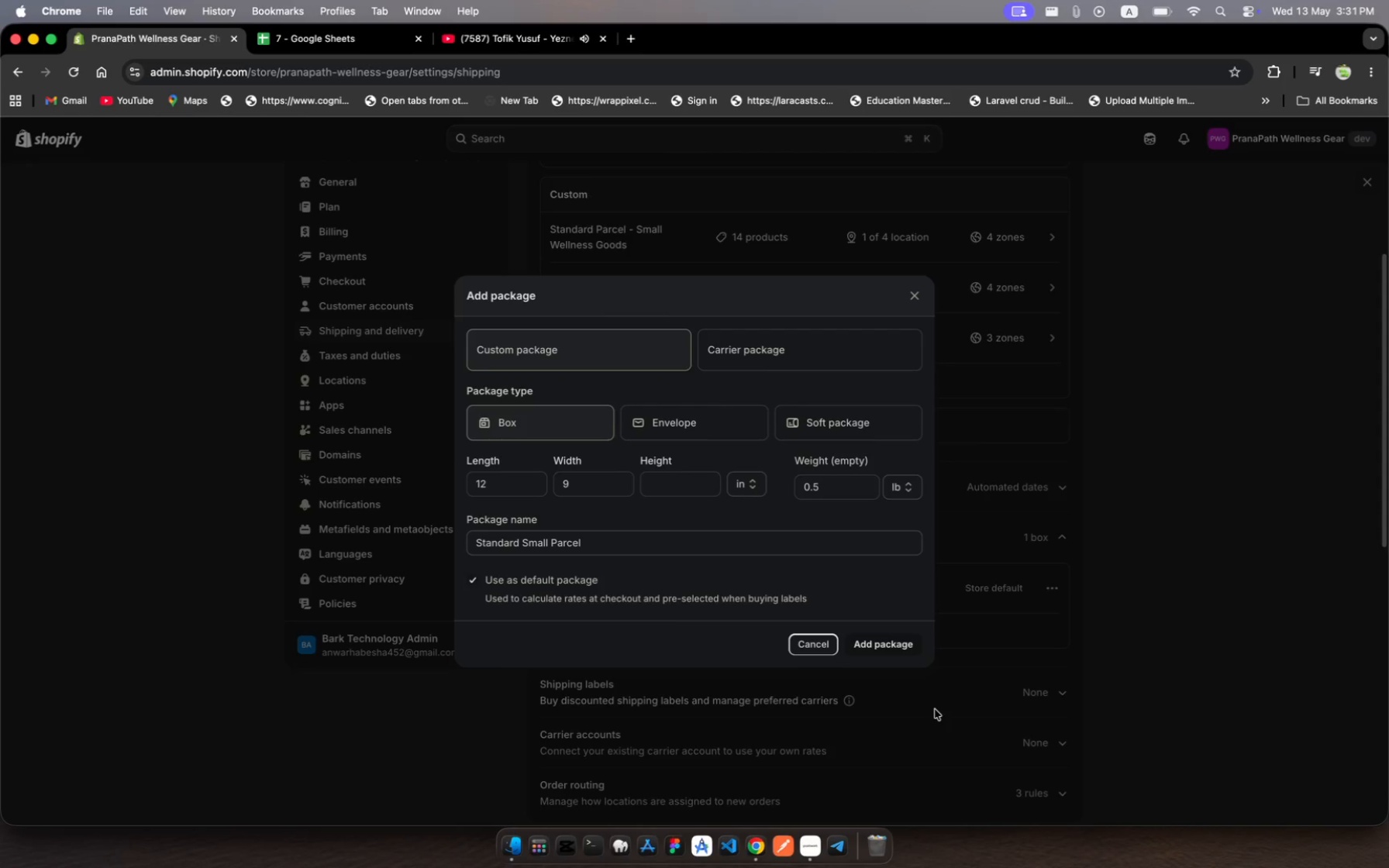 
wait(6.57)
 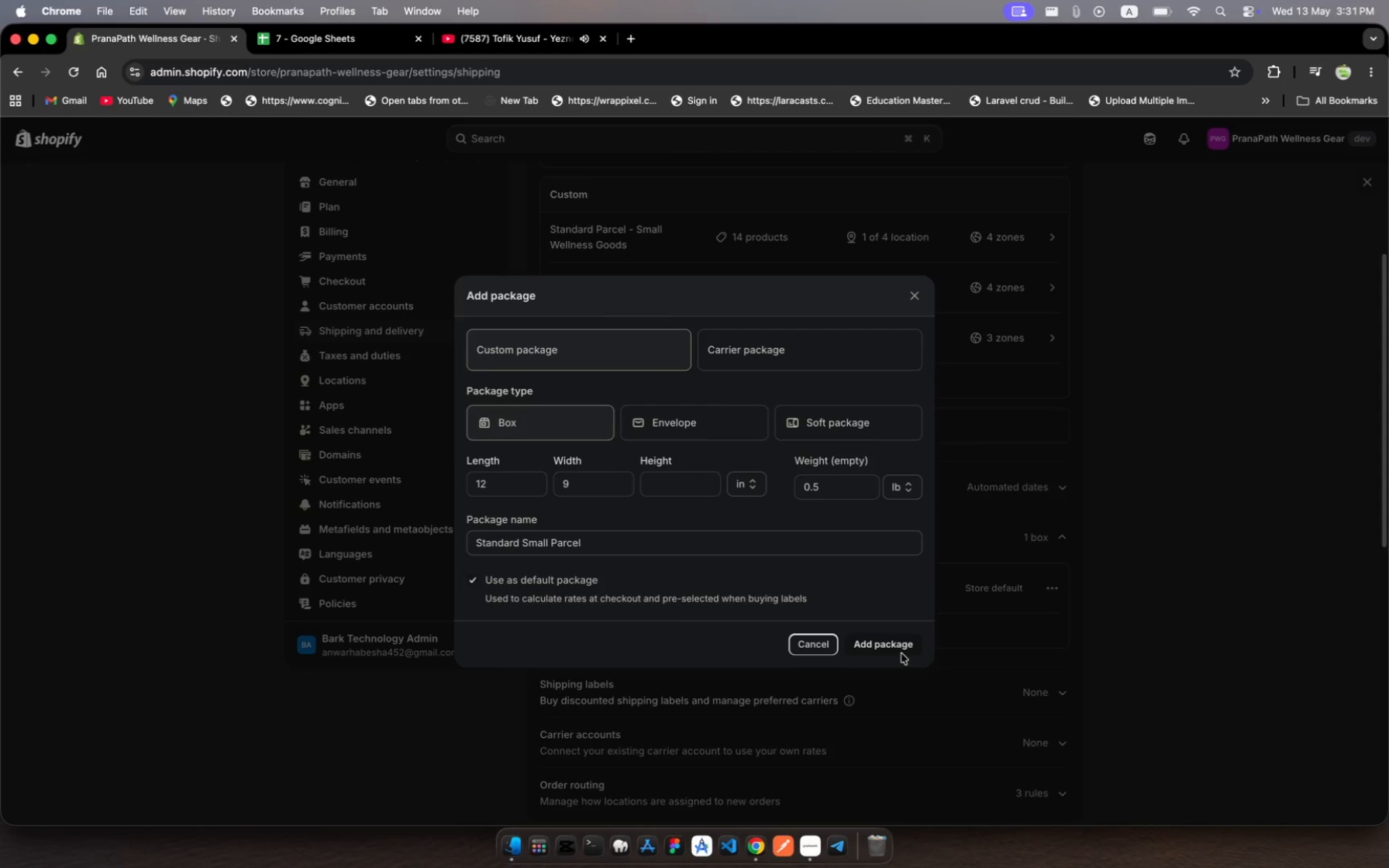 
left_click([894, 646])
 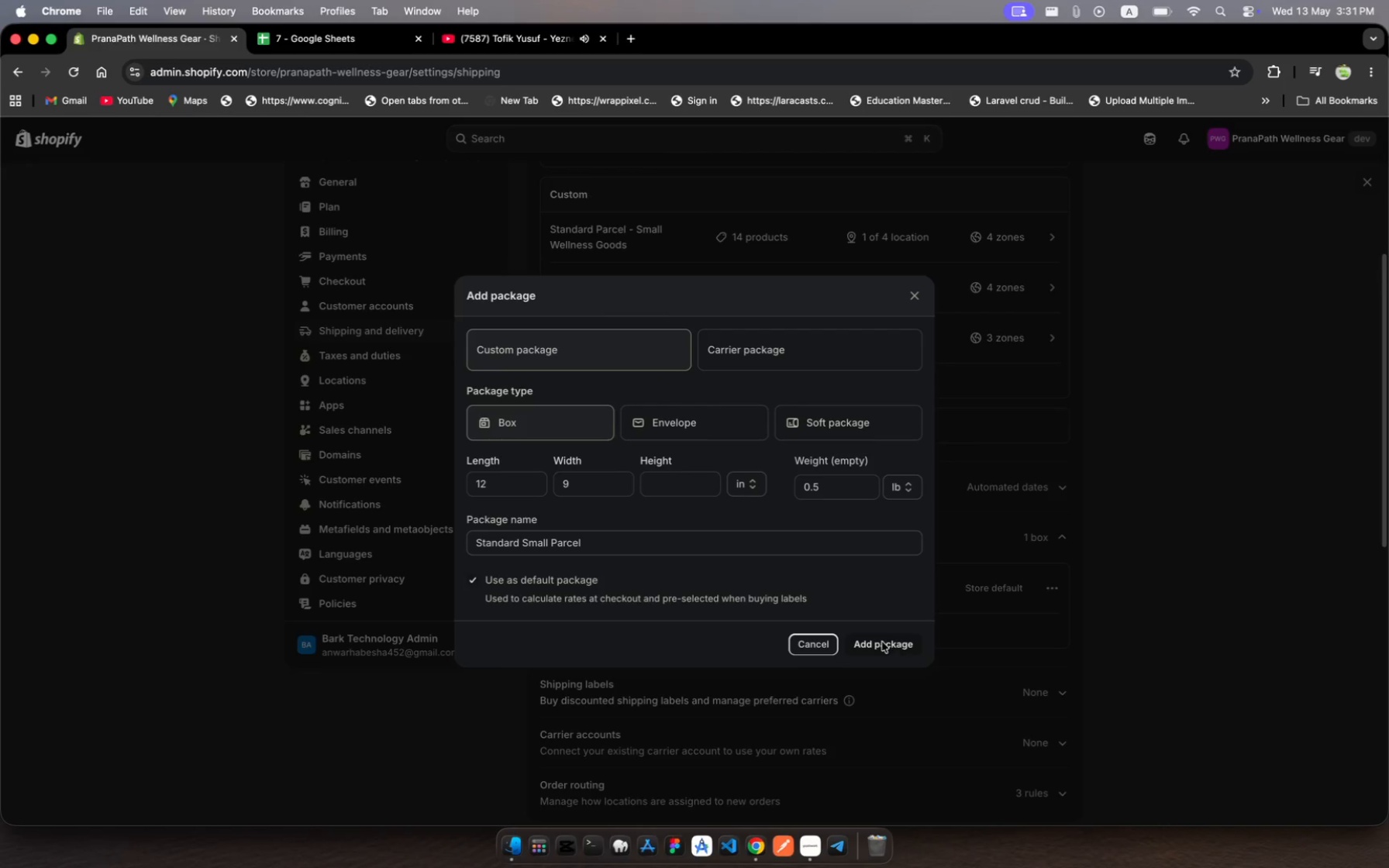 
left_click([882, 642])
 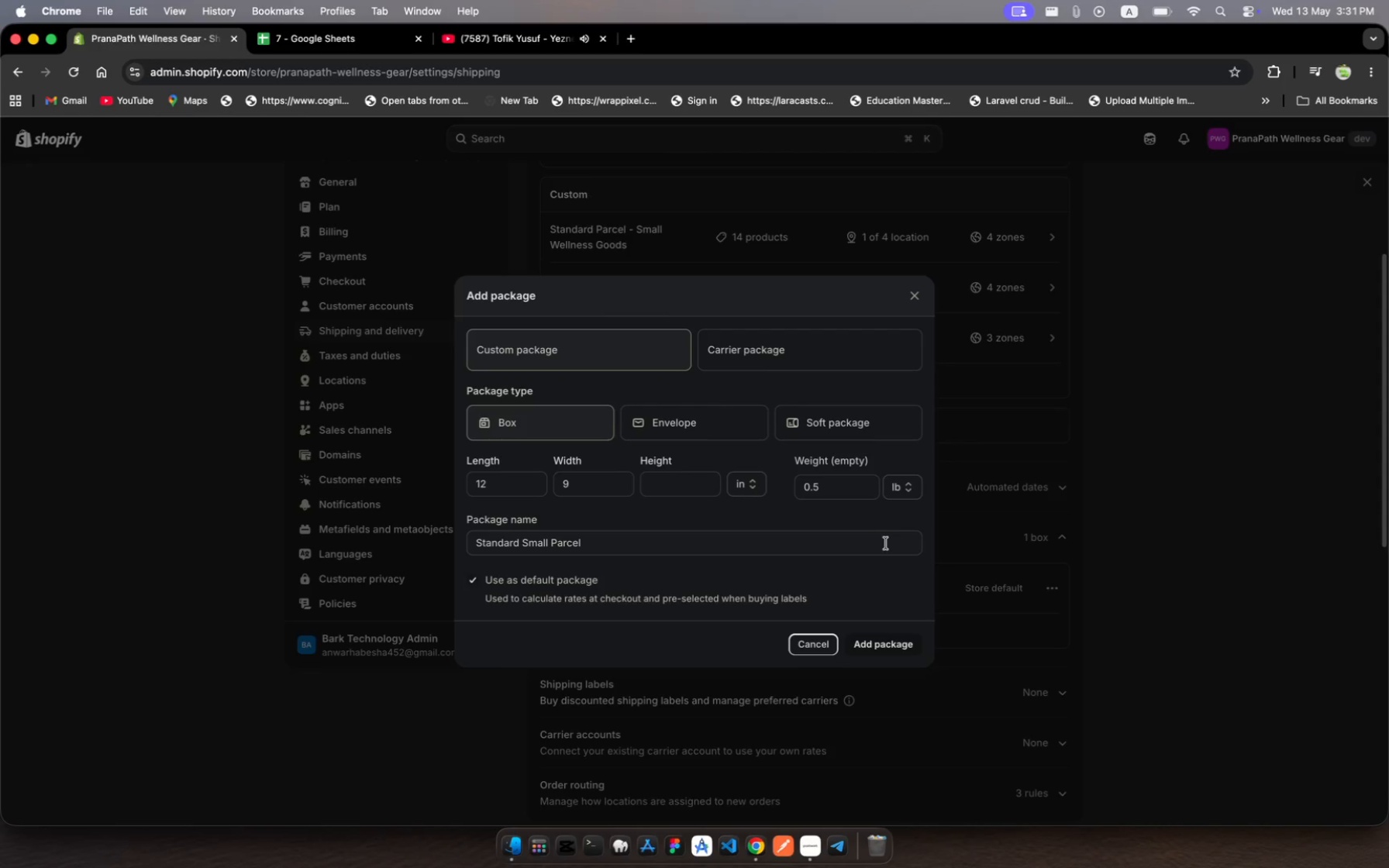 
left_click([886, 644])
 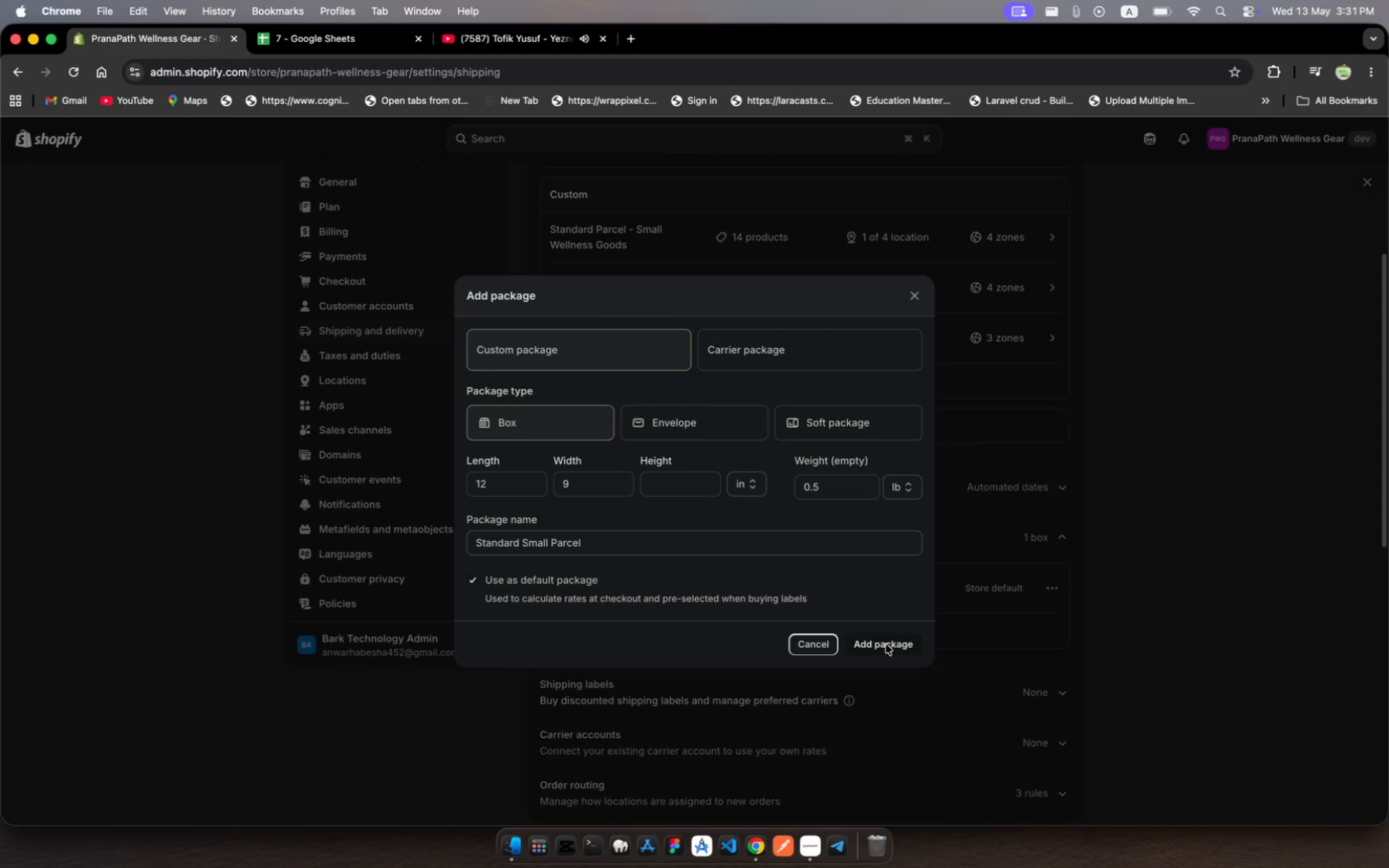 
left_click([886, 644])
 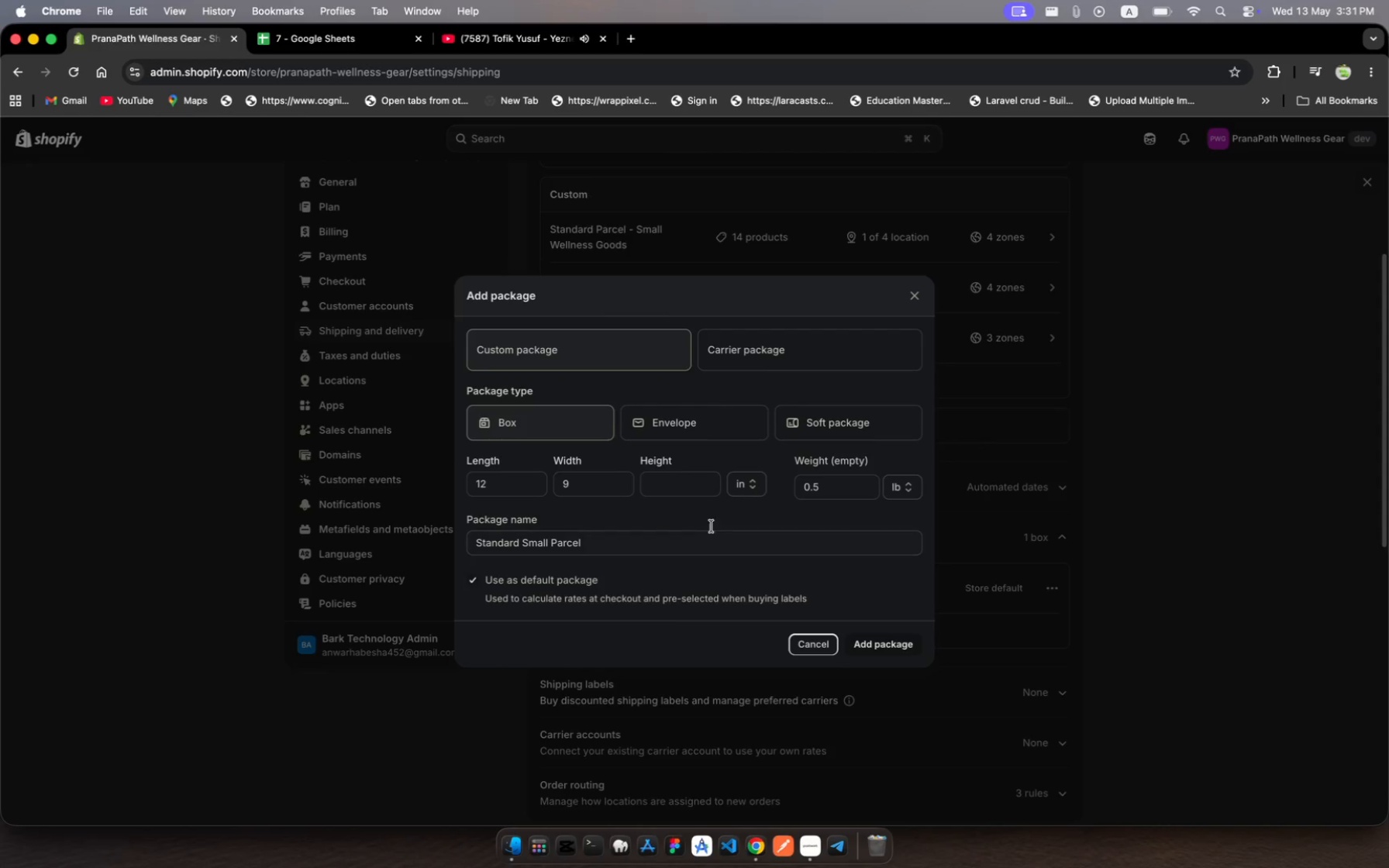 
left_click([700, 527])
 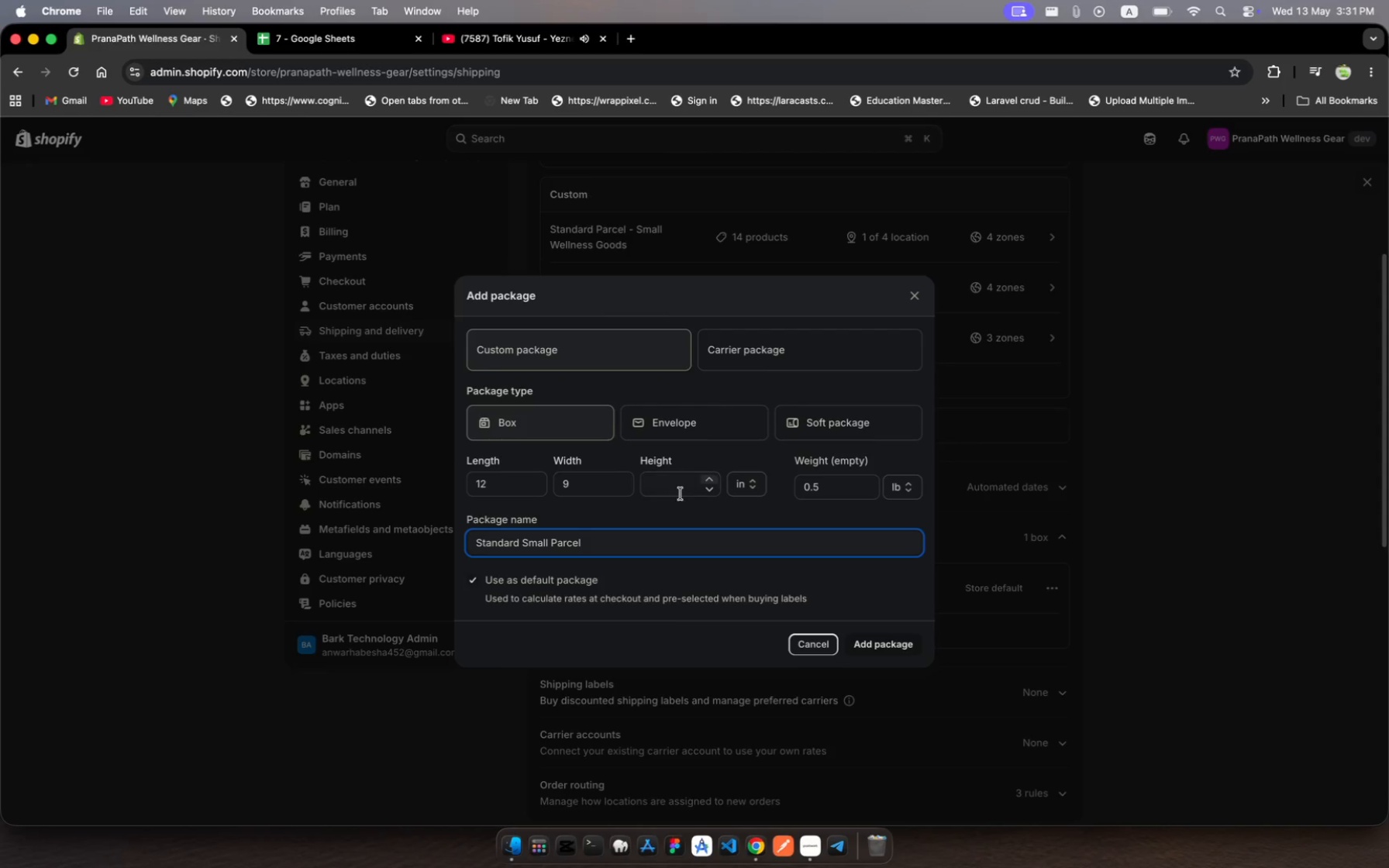 
left_click([680, 491])
 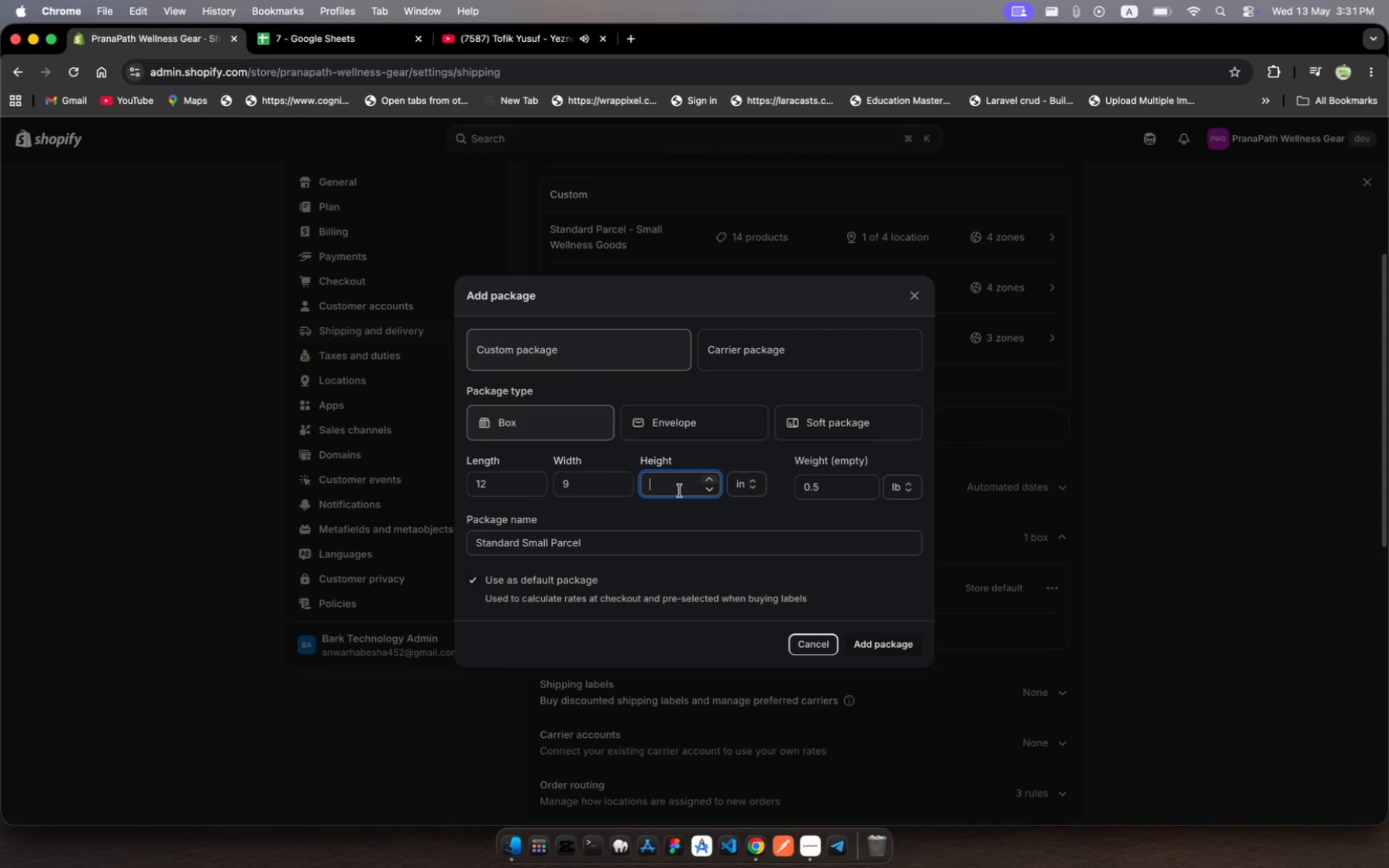 
key(6)
 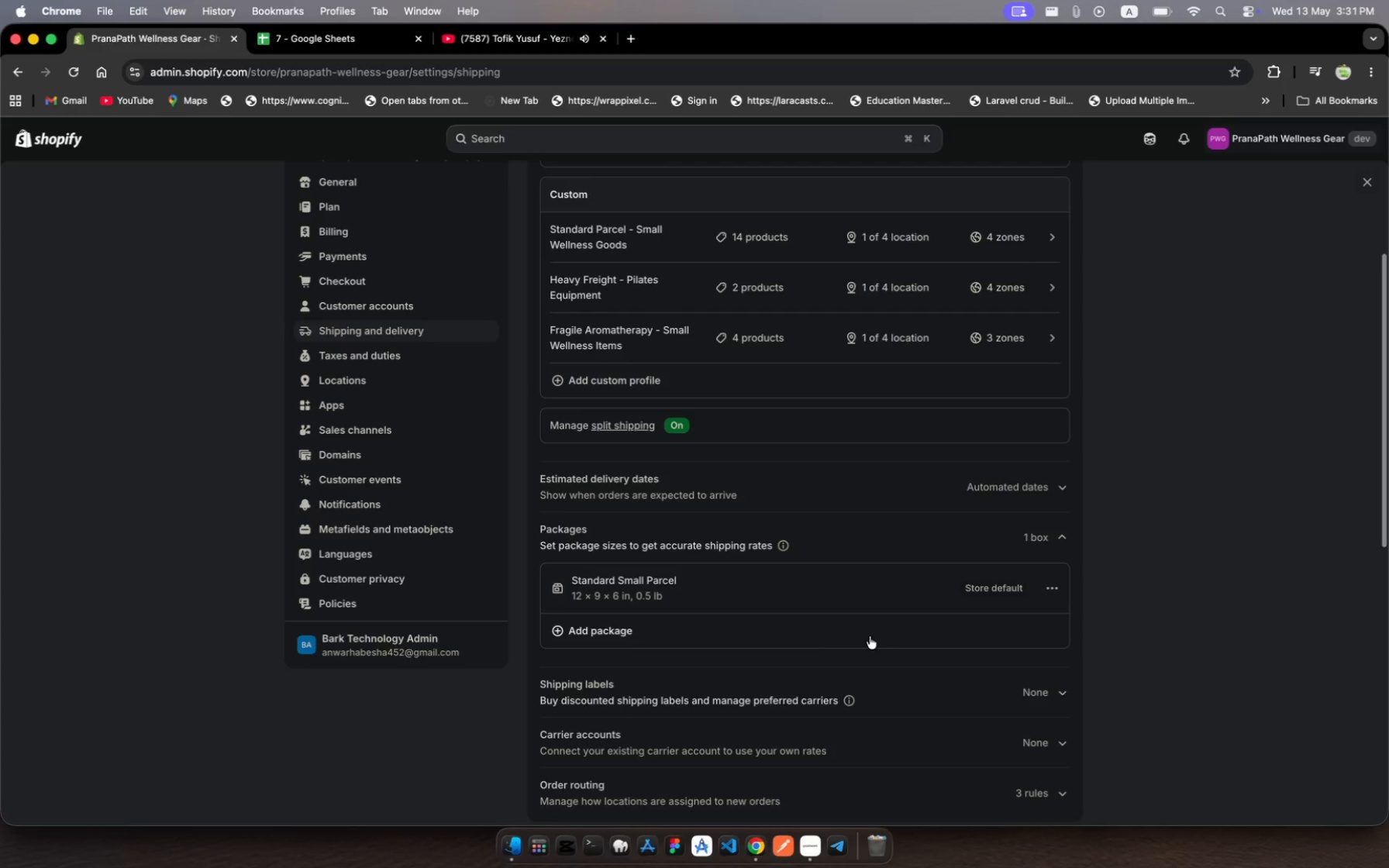 
wait(19.41)
 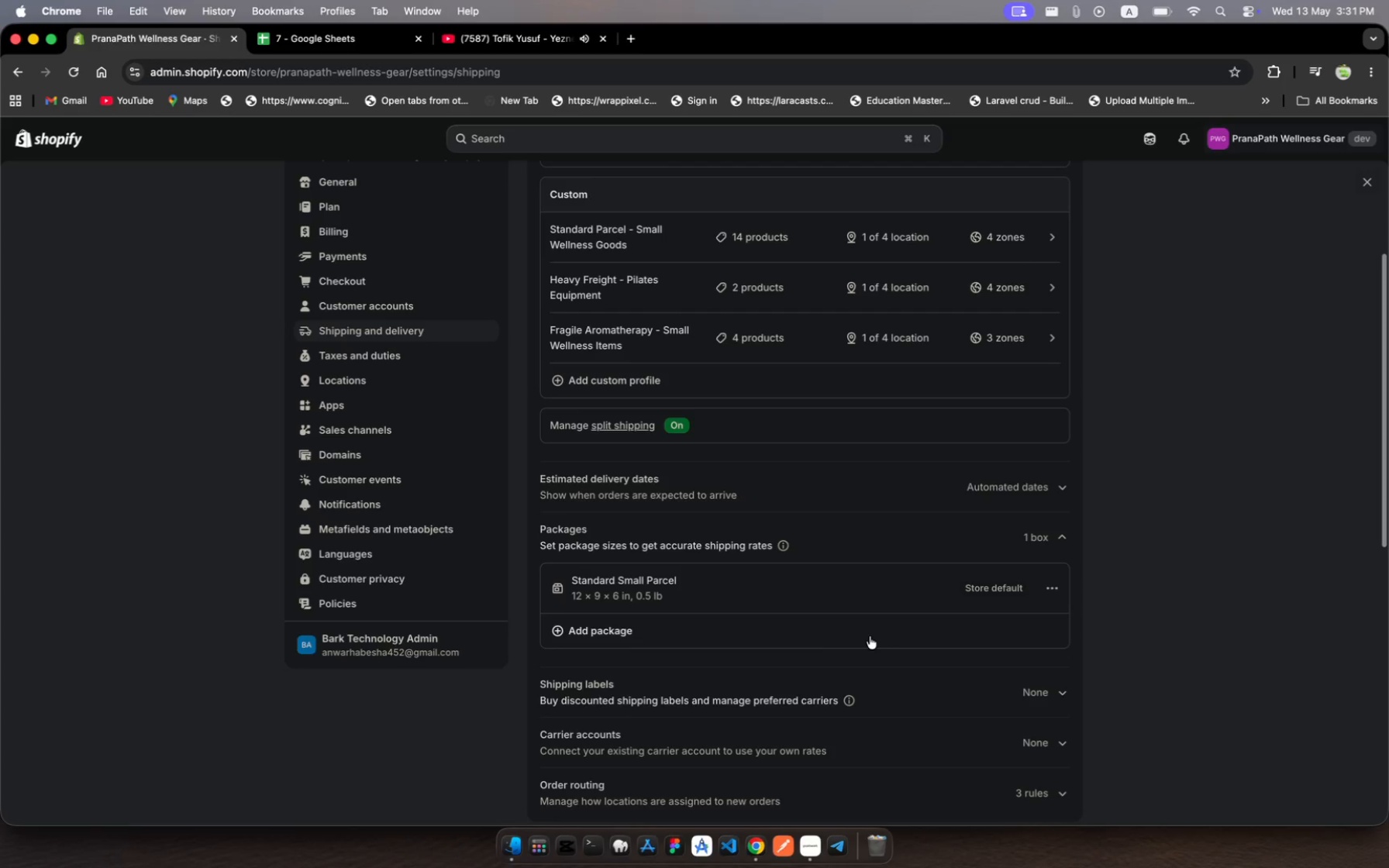 
left_click([563, 636])
 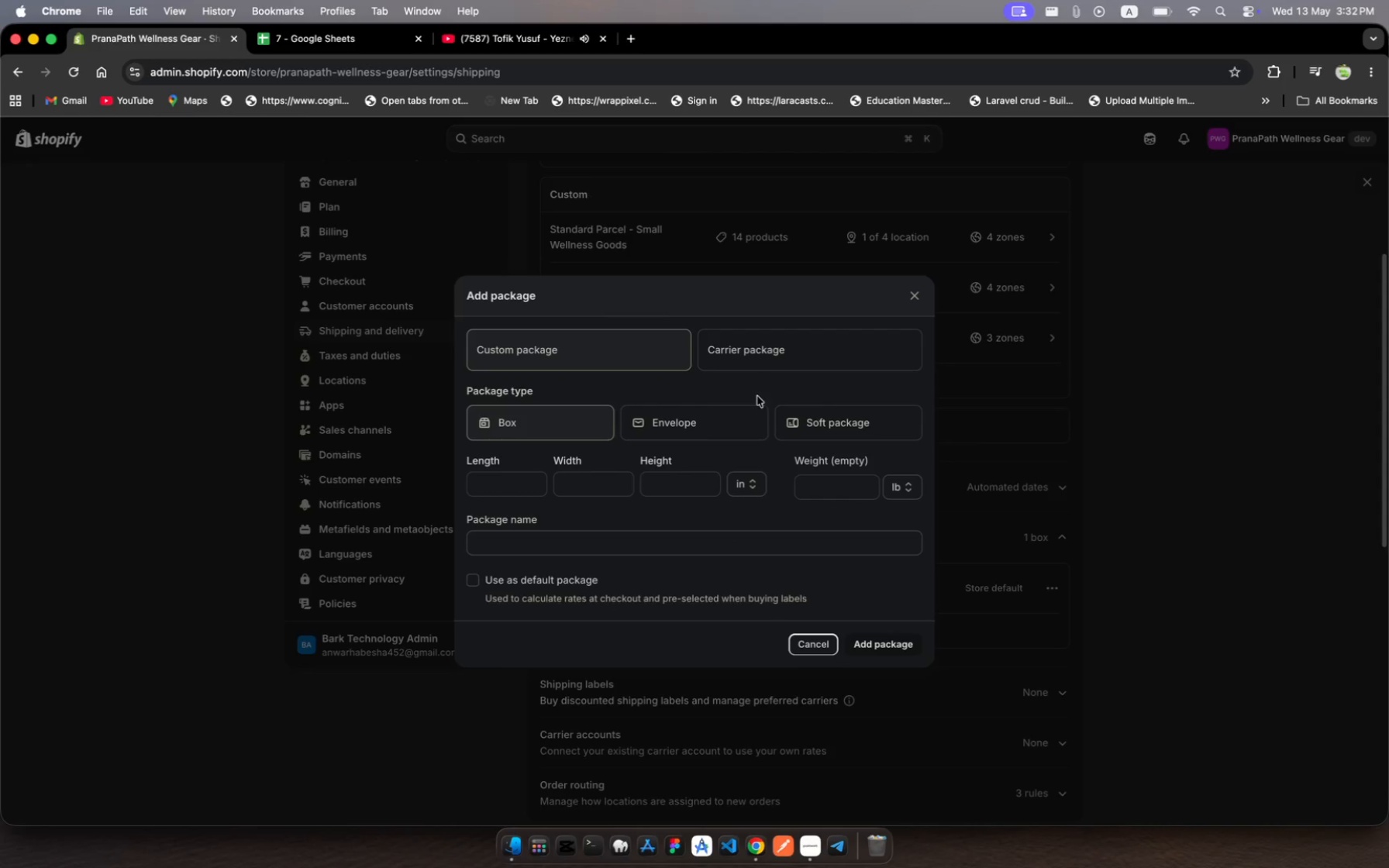 
wait(17.78)
 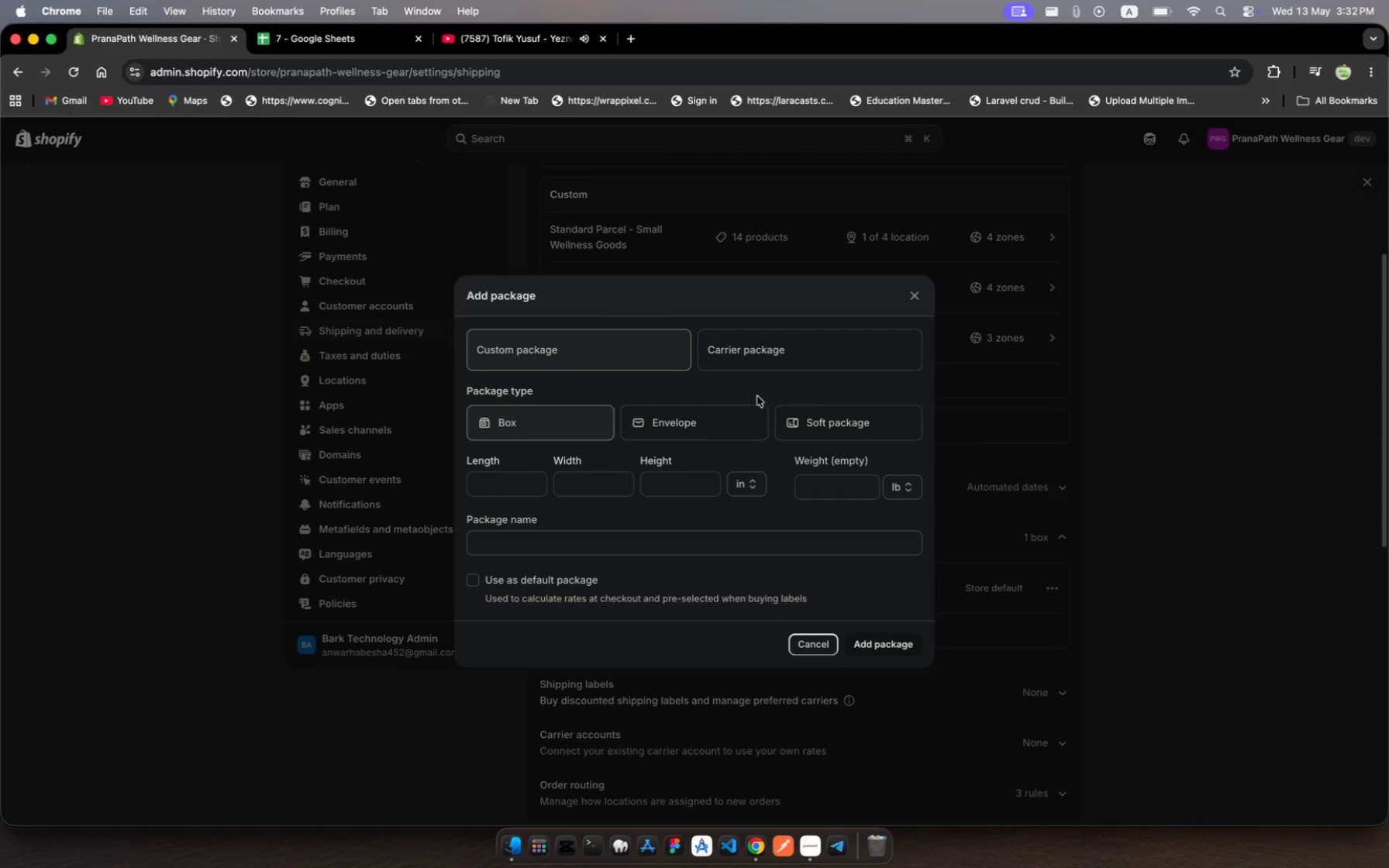 
left_click([742, 363])
 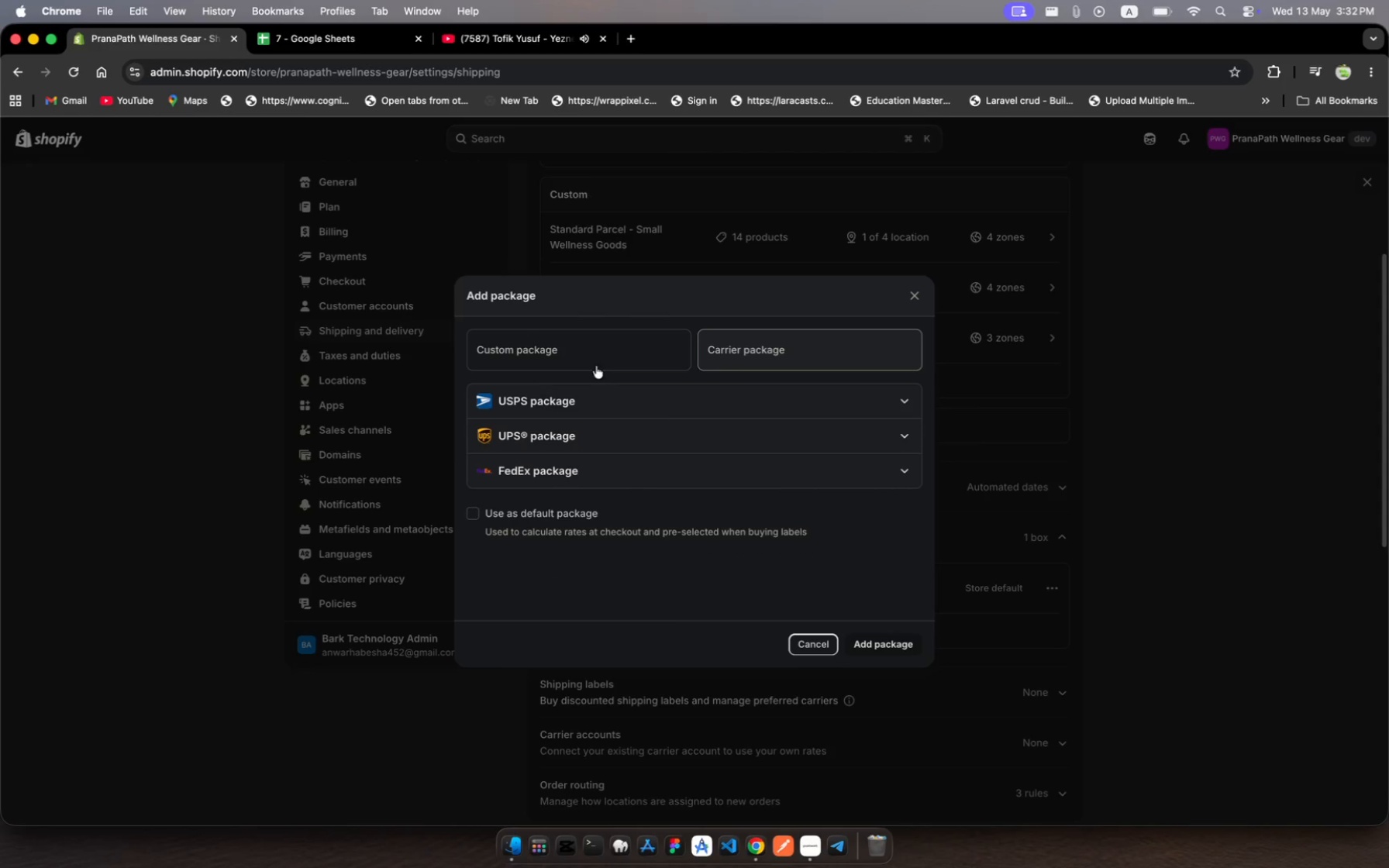 
left_click([525, 367])
 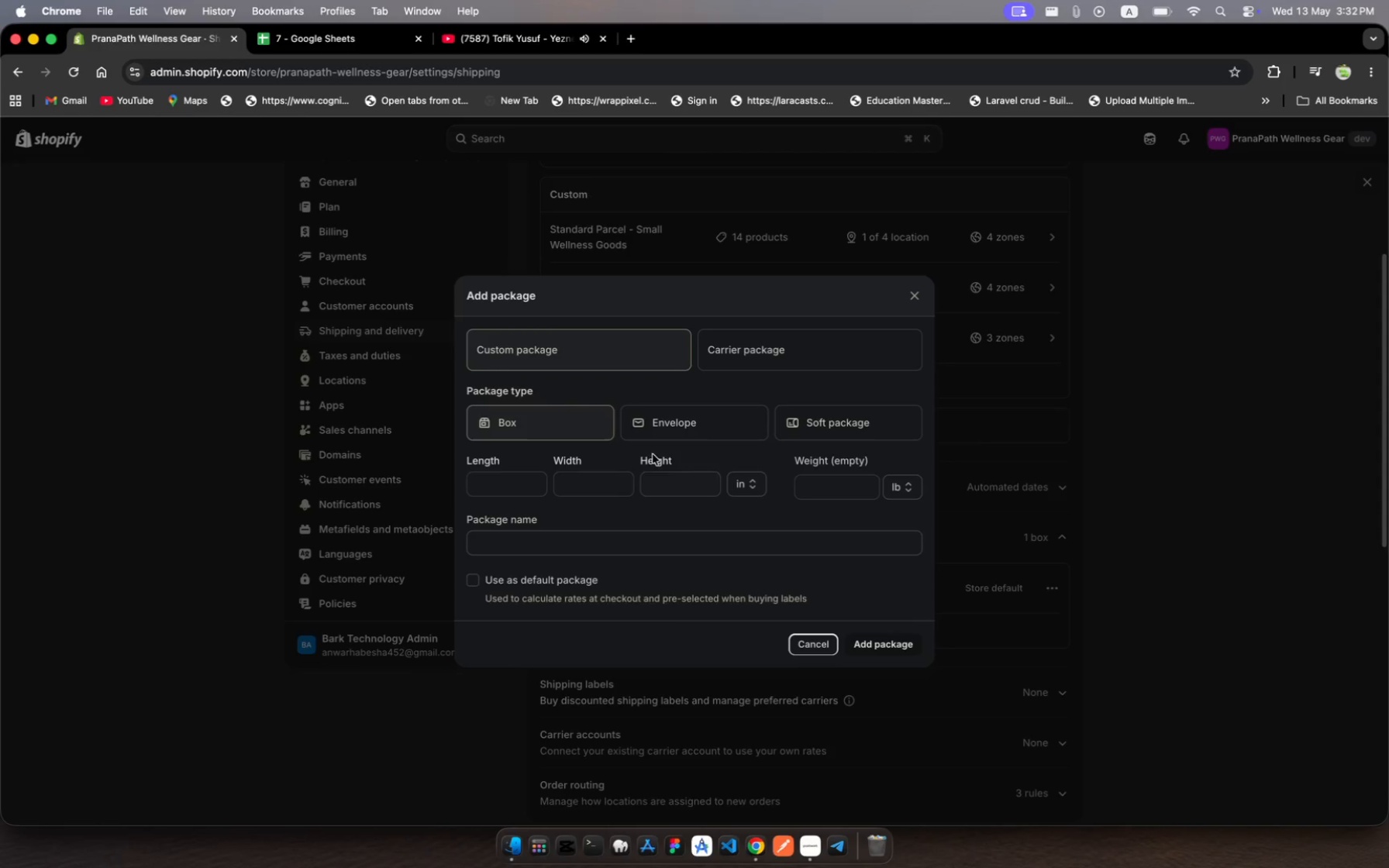 
left_click([674, 436])
 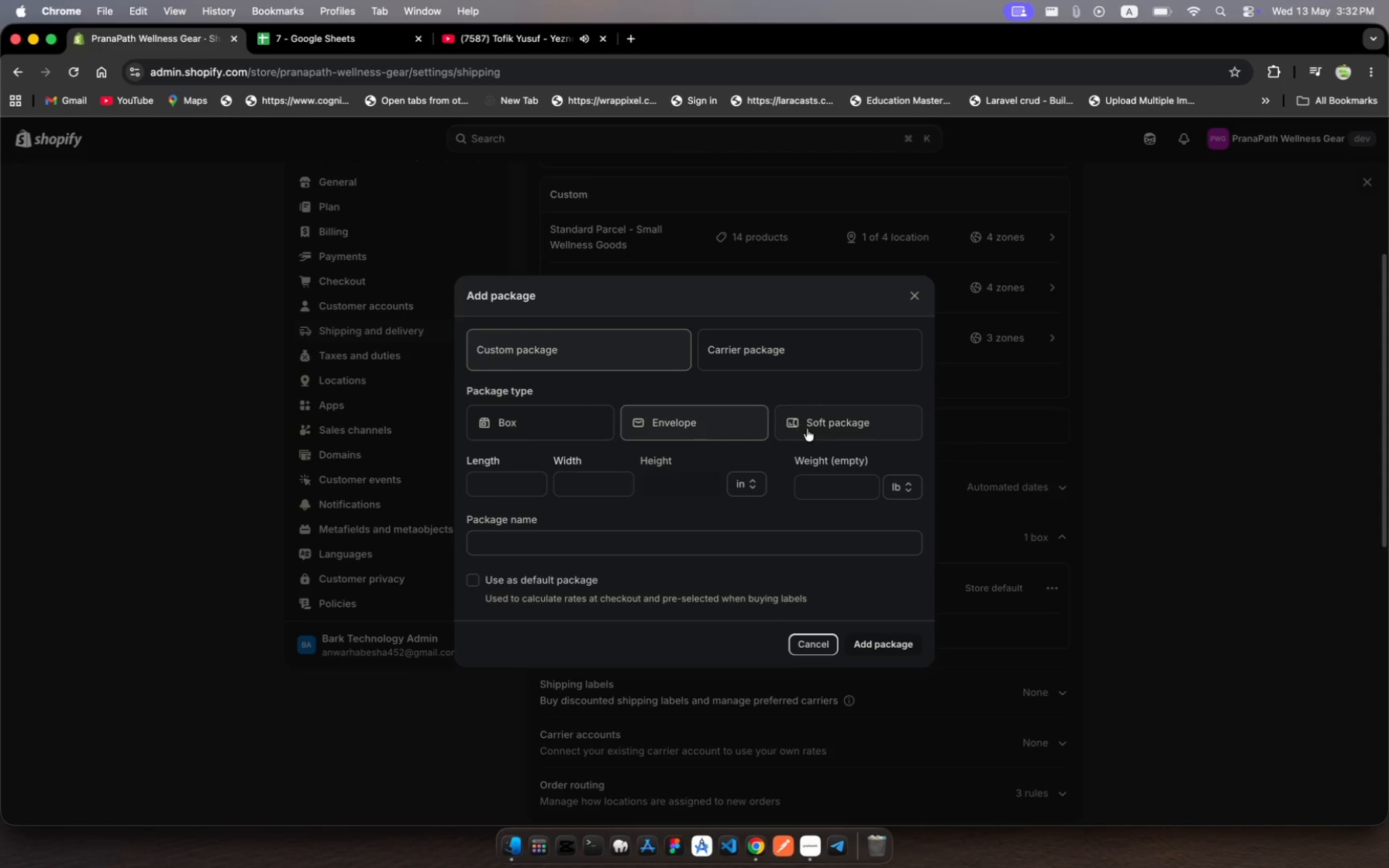 
left_click([821, 428])
 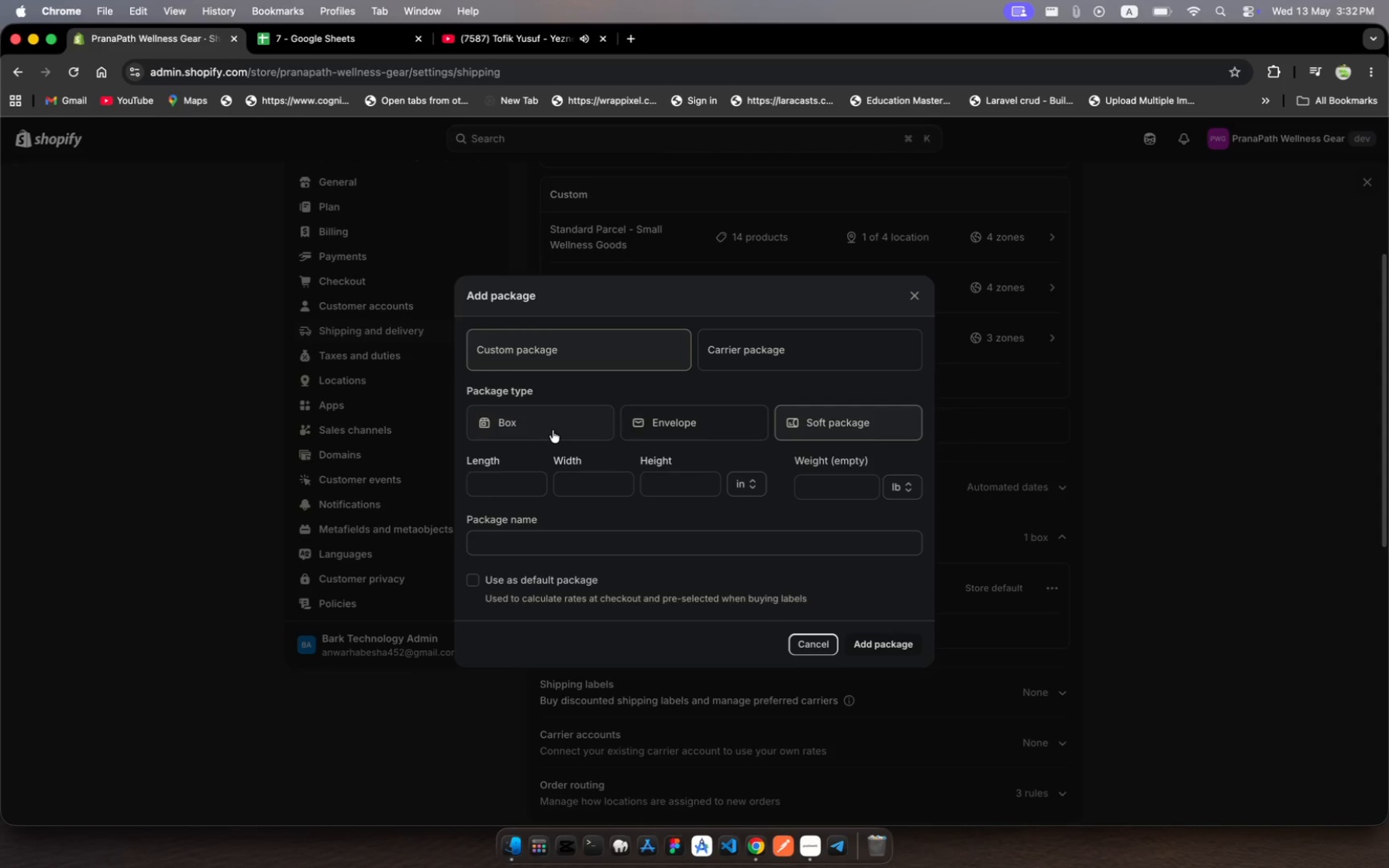 
left_click([545, 427])
 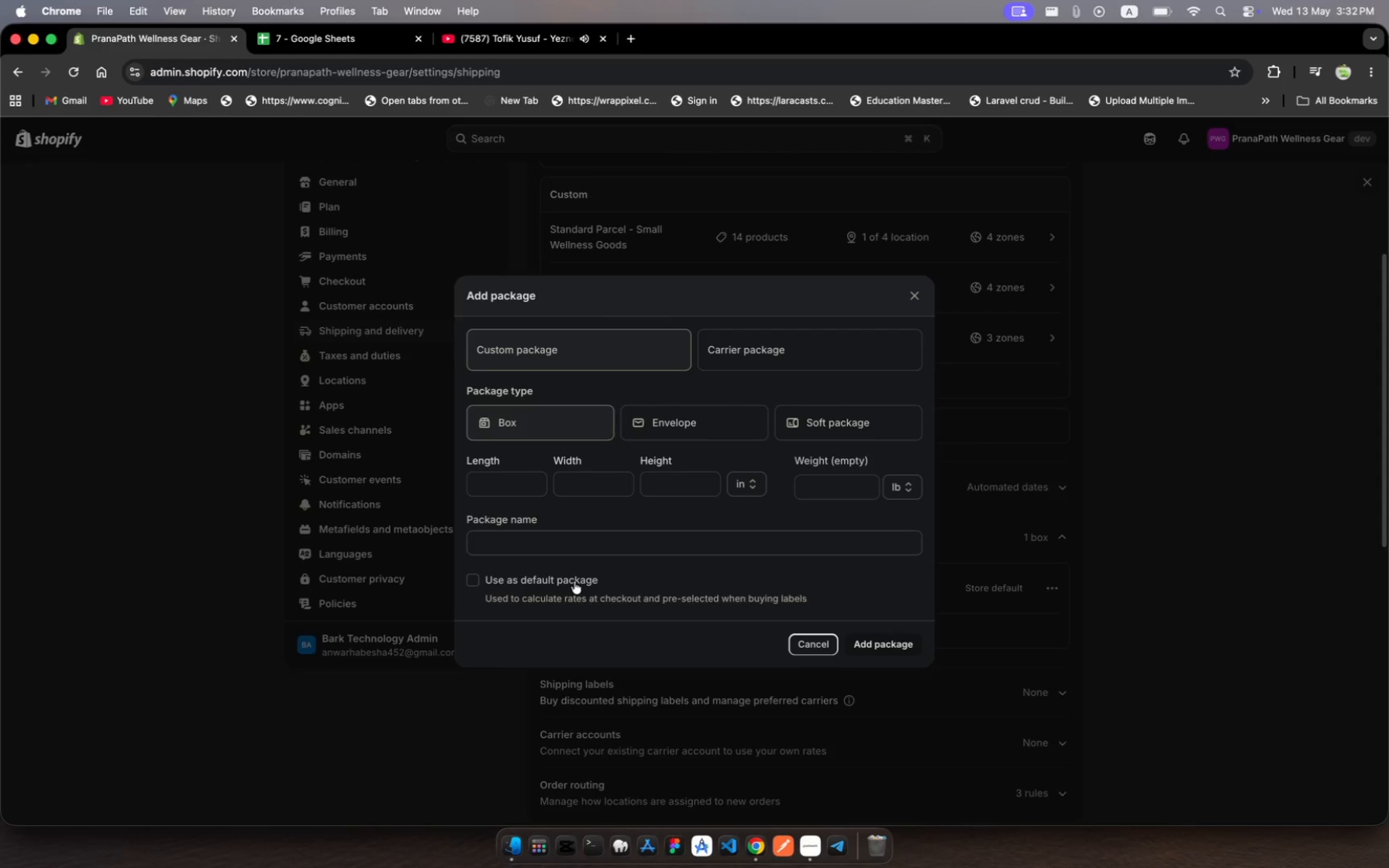 
wait(10.14)
 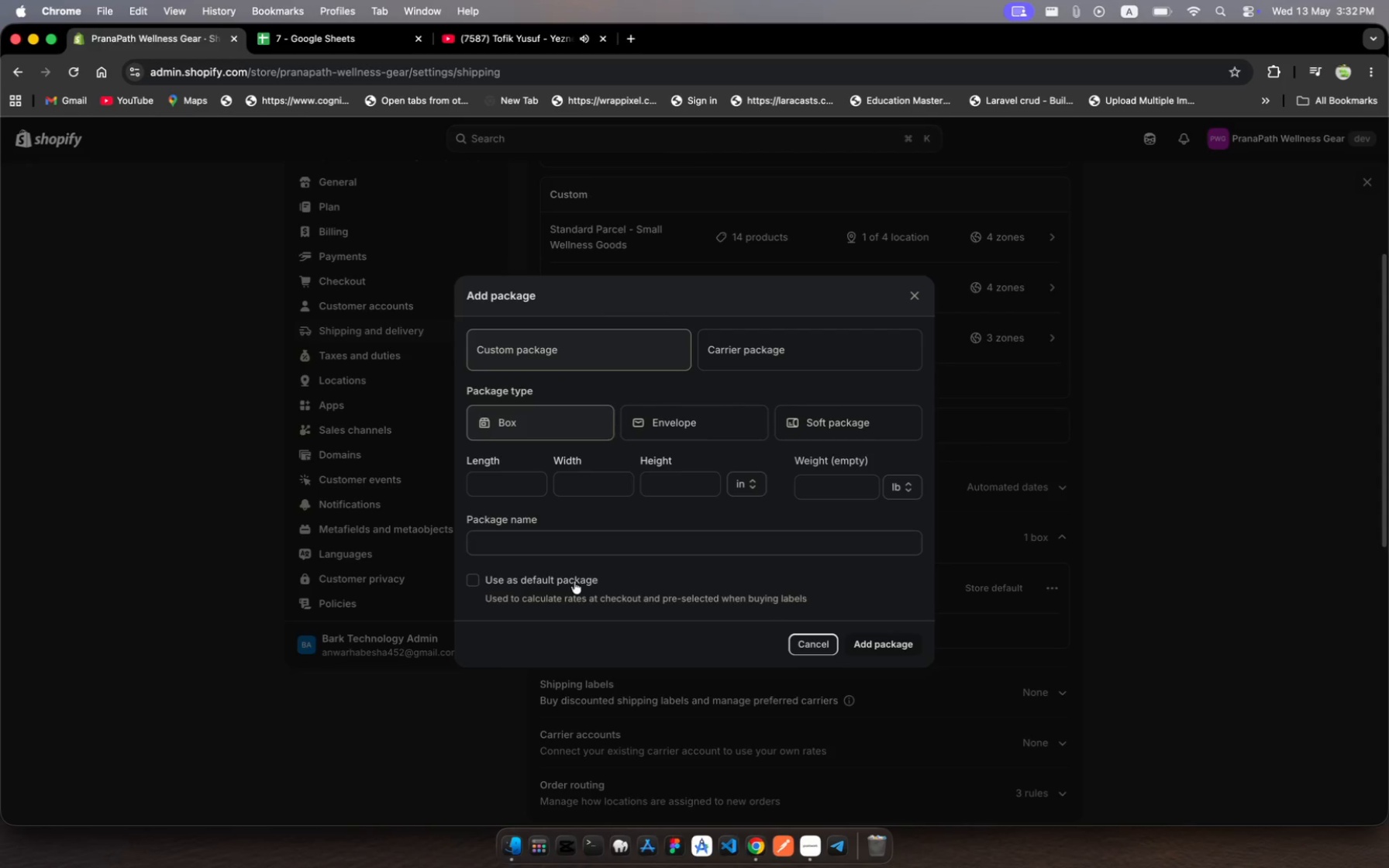 
left_click([493, 482])
 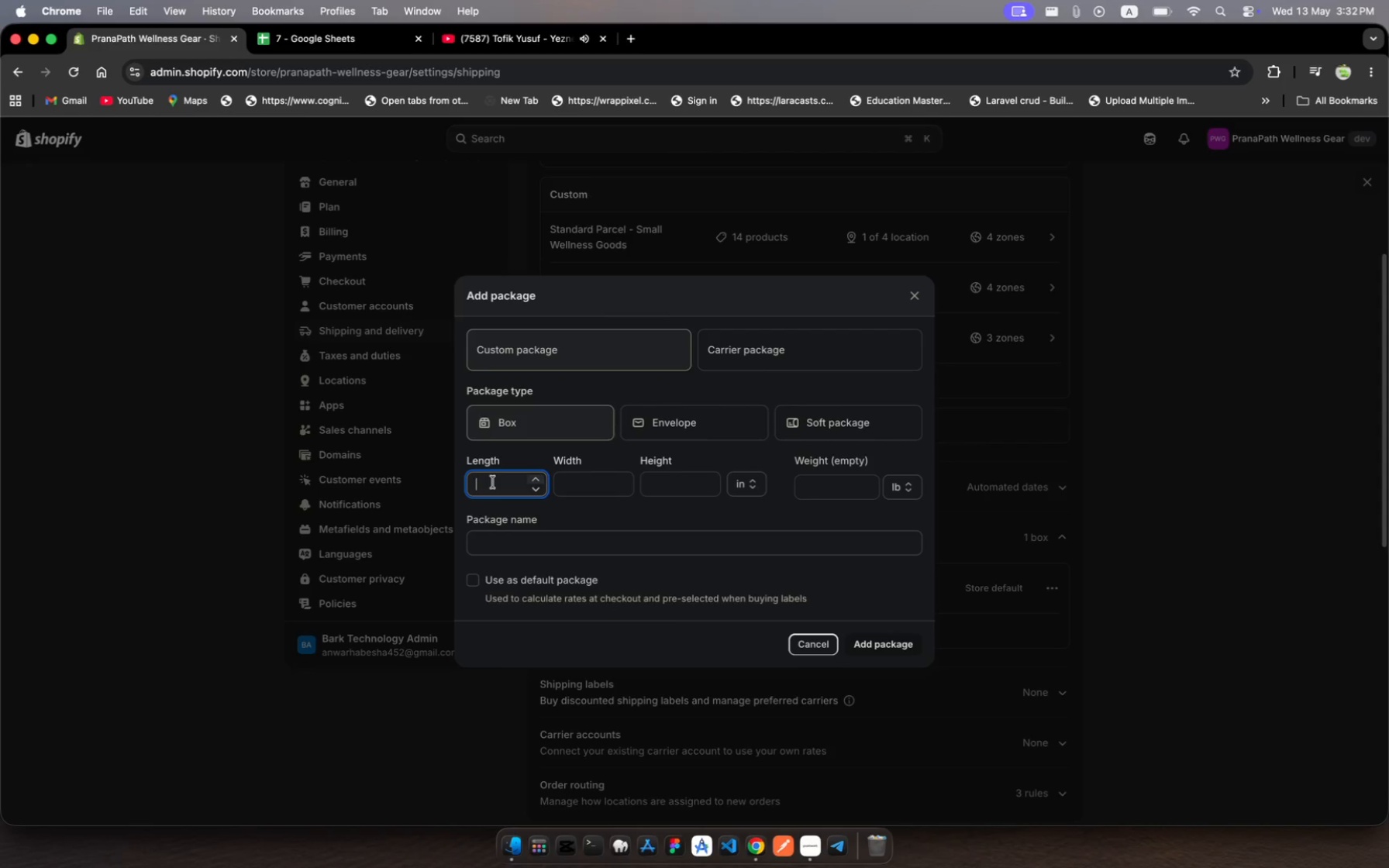 
type(24)
 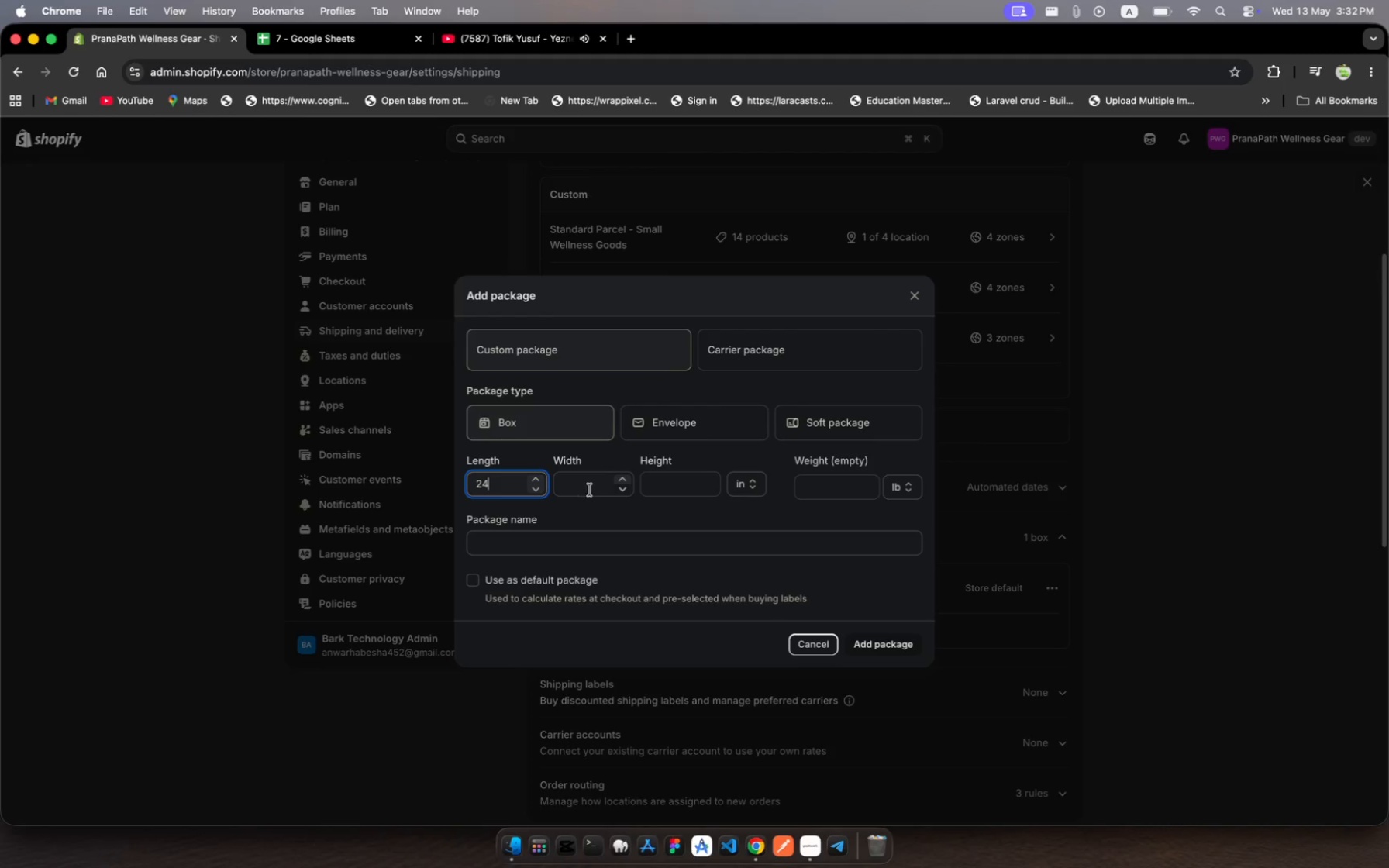 
left_click([586, 487])
 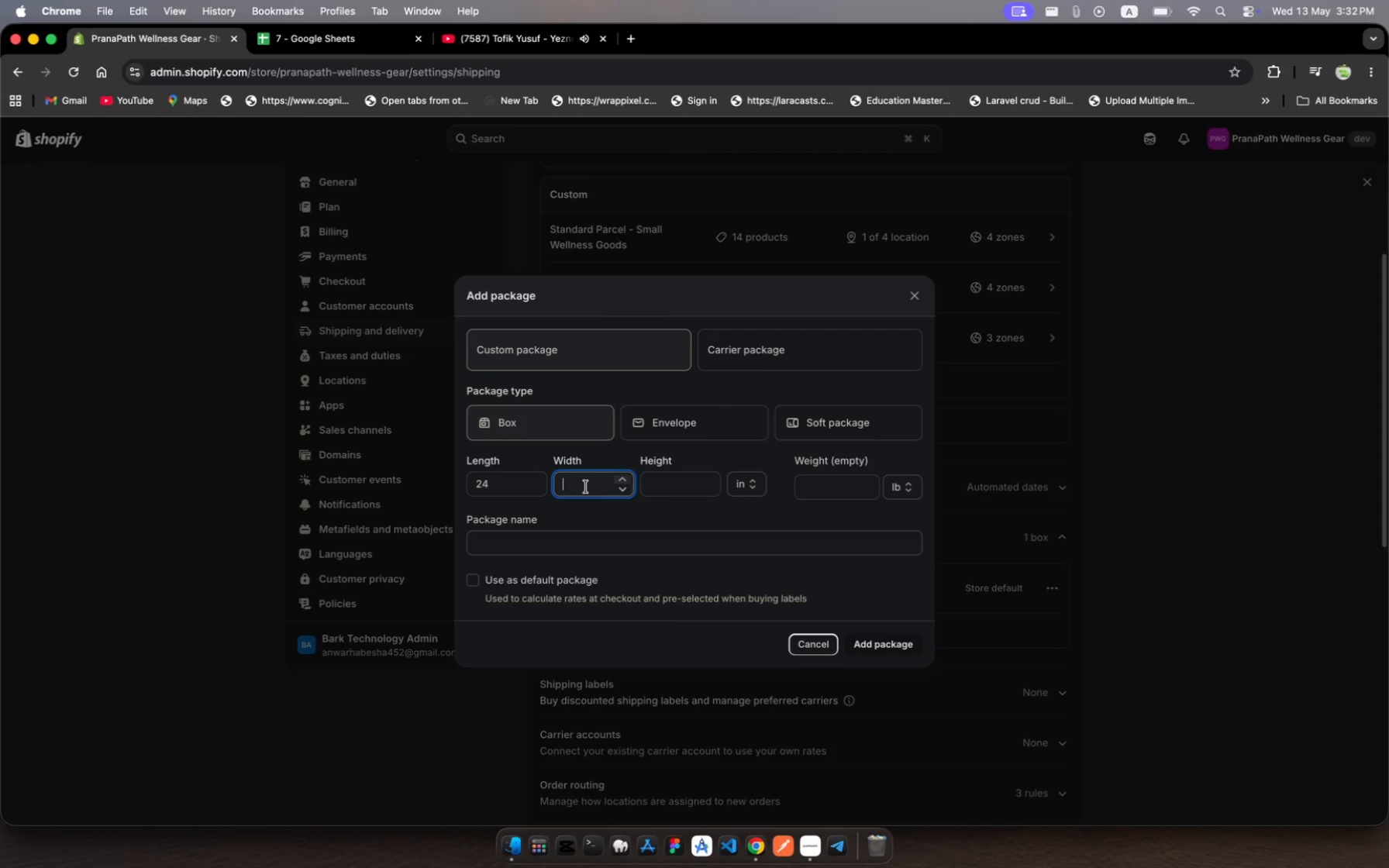 
key(6)
 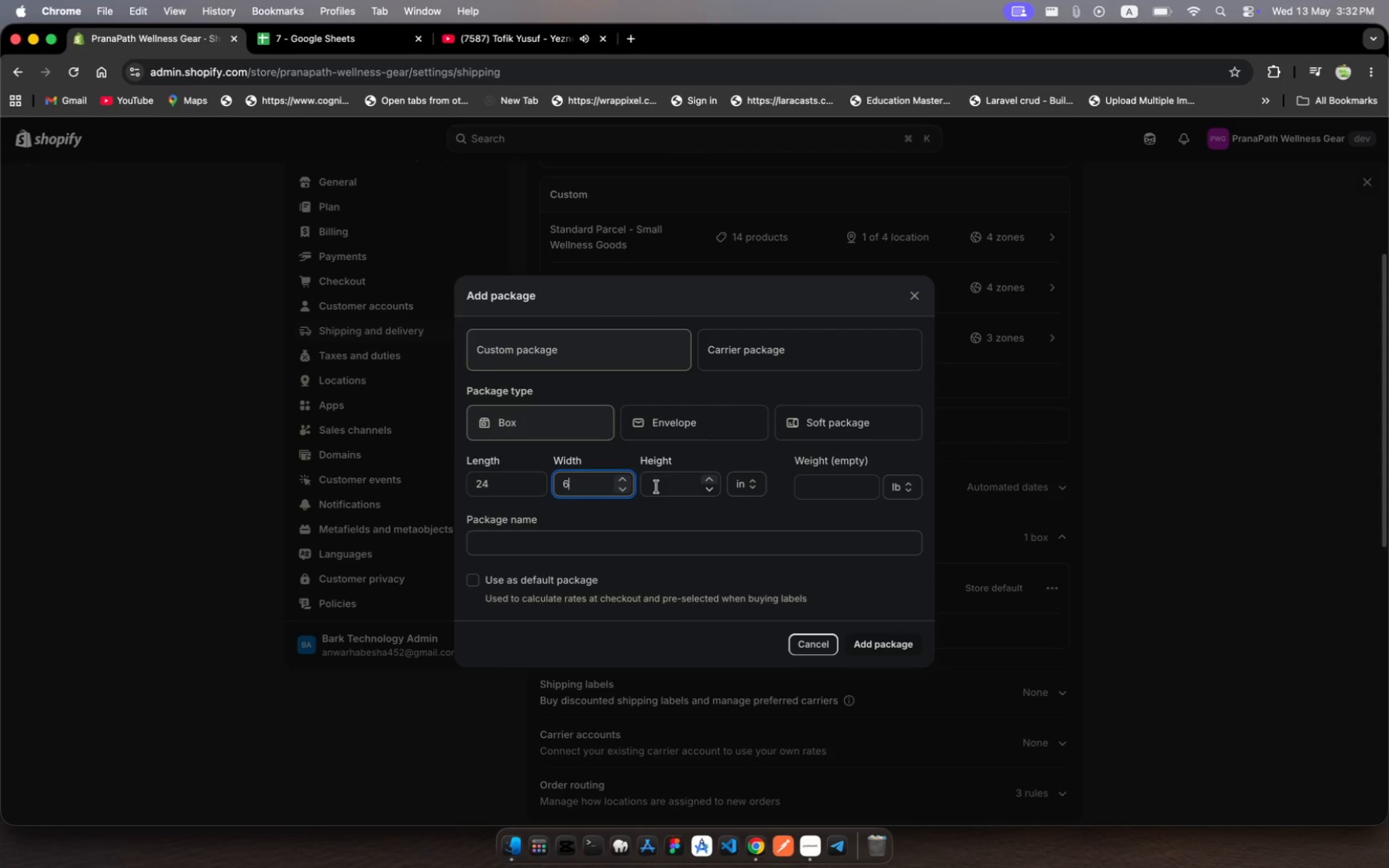 
left_click([662, 485])
 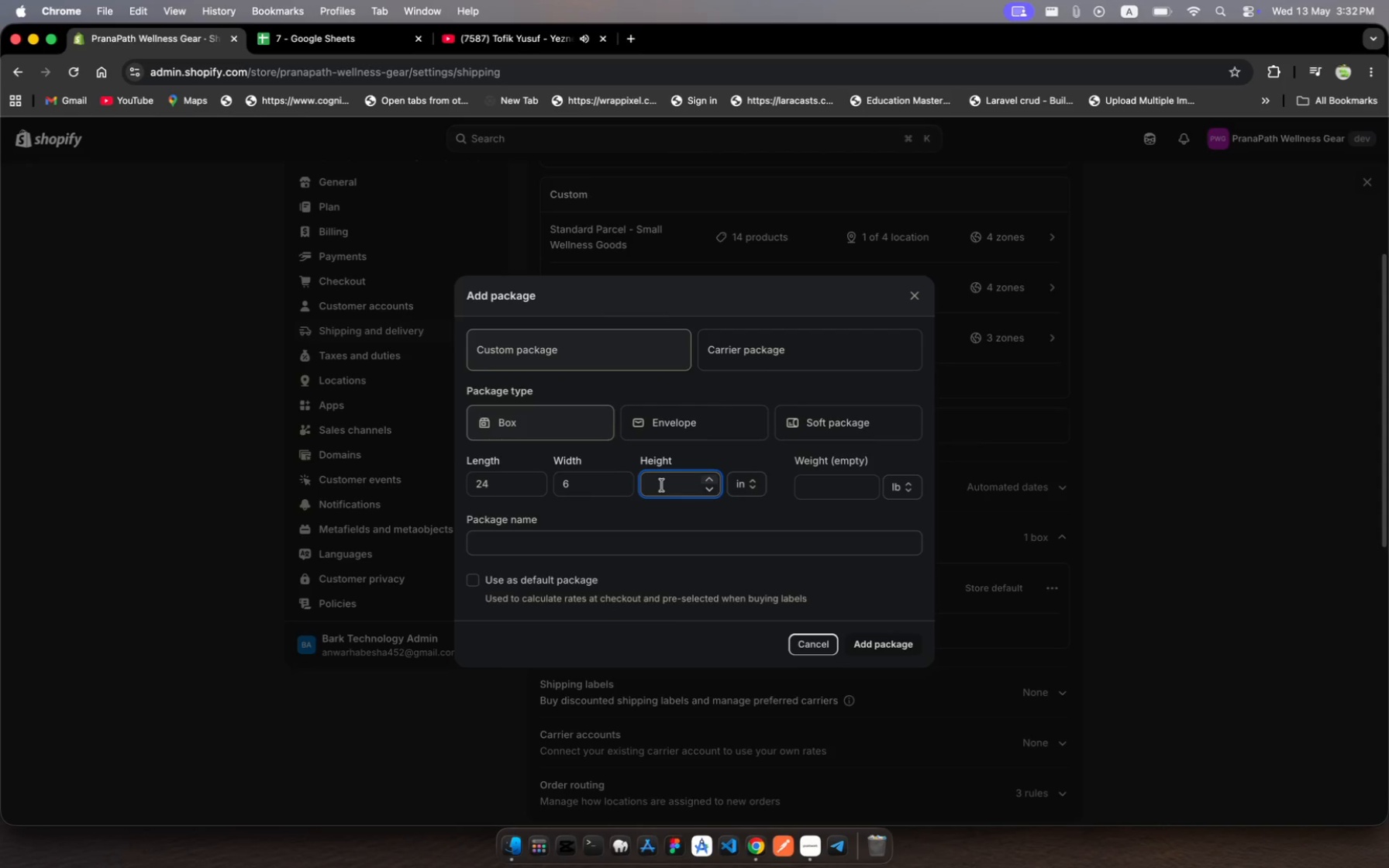 
wait(5.13)
 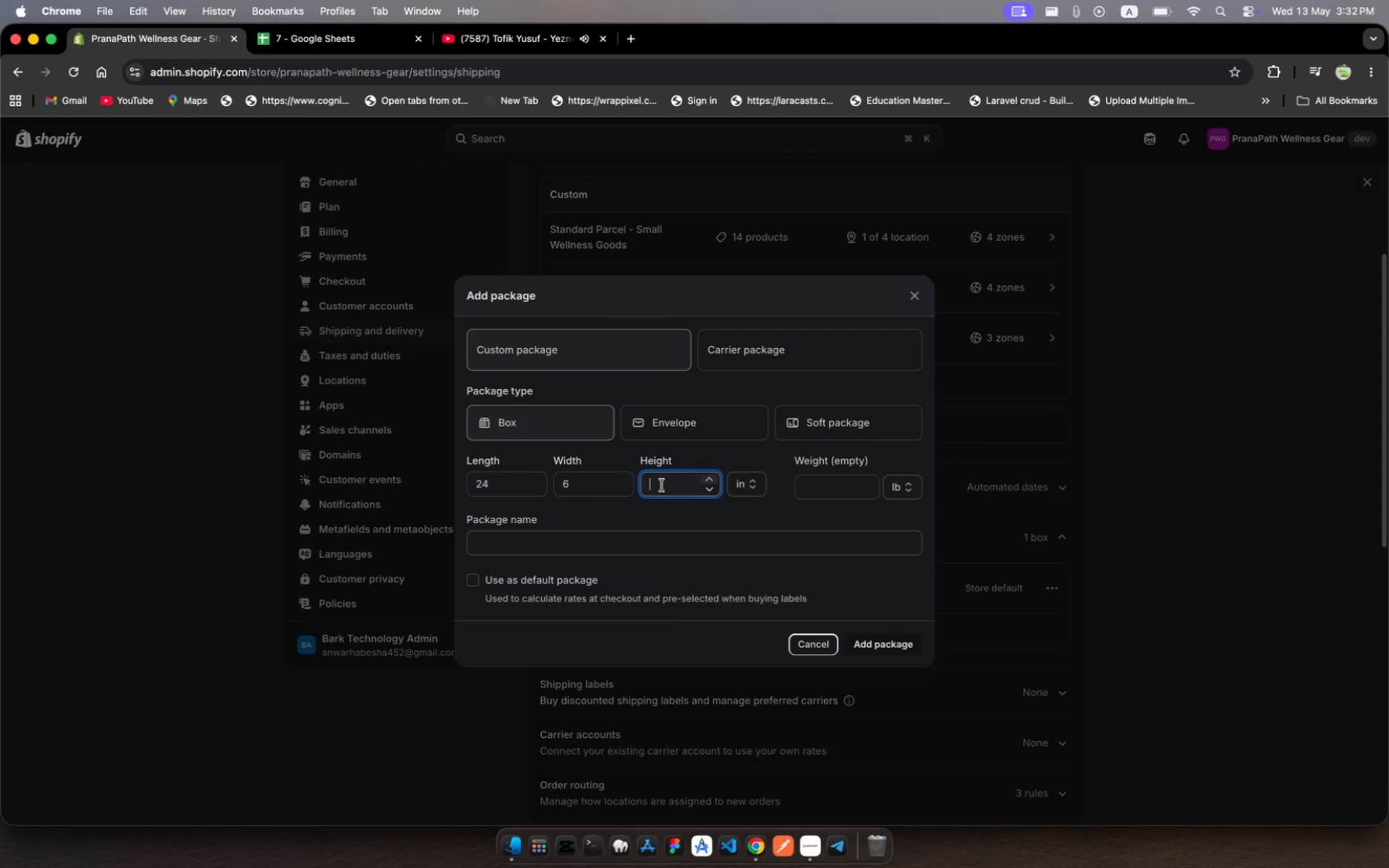 
key(6)
 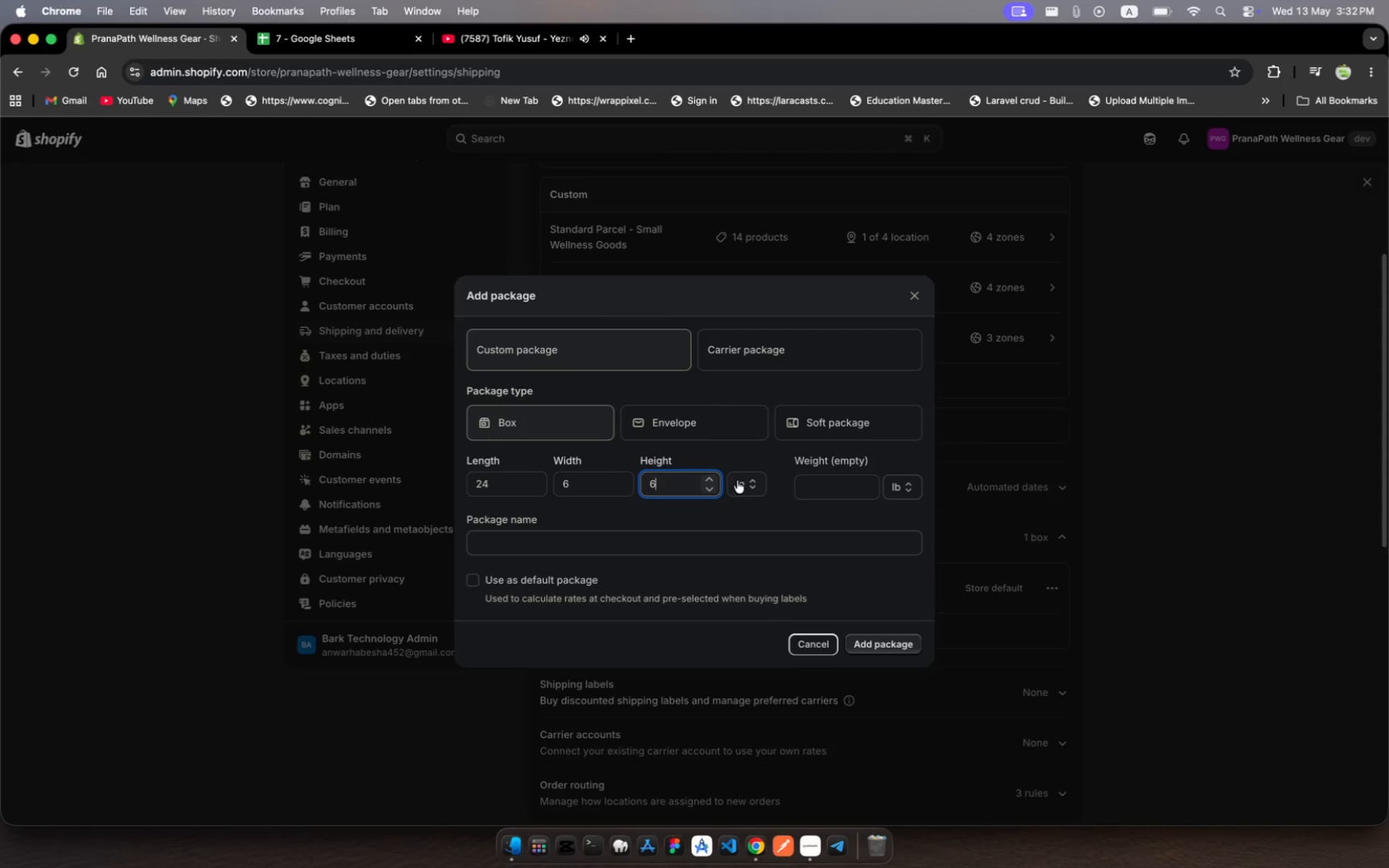 
left_click([830, 484])
 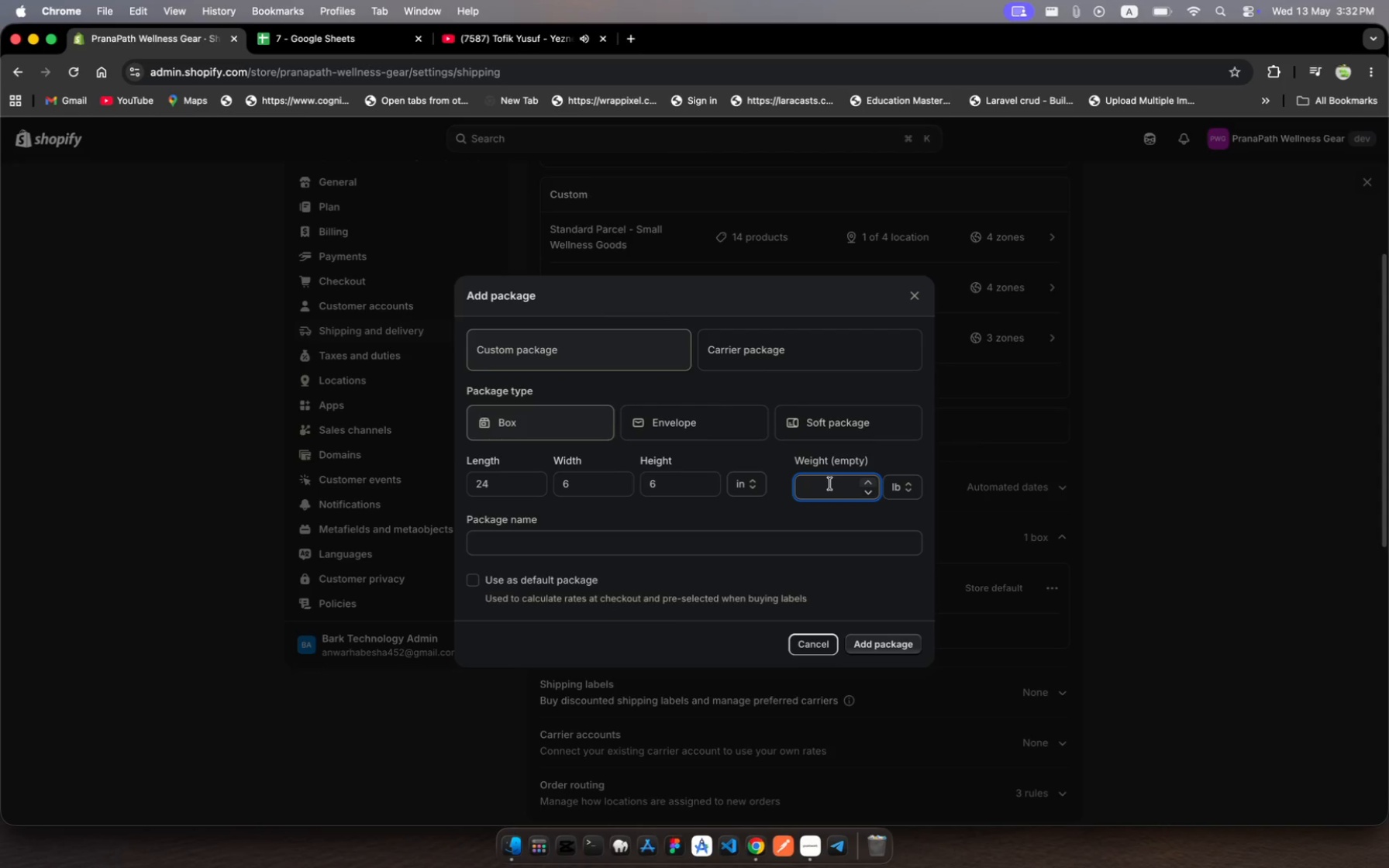 
key(1)
 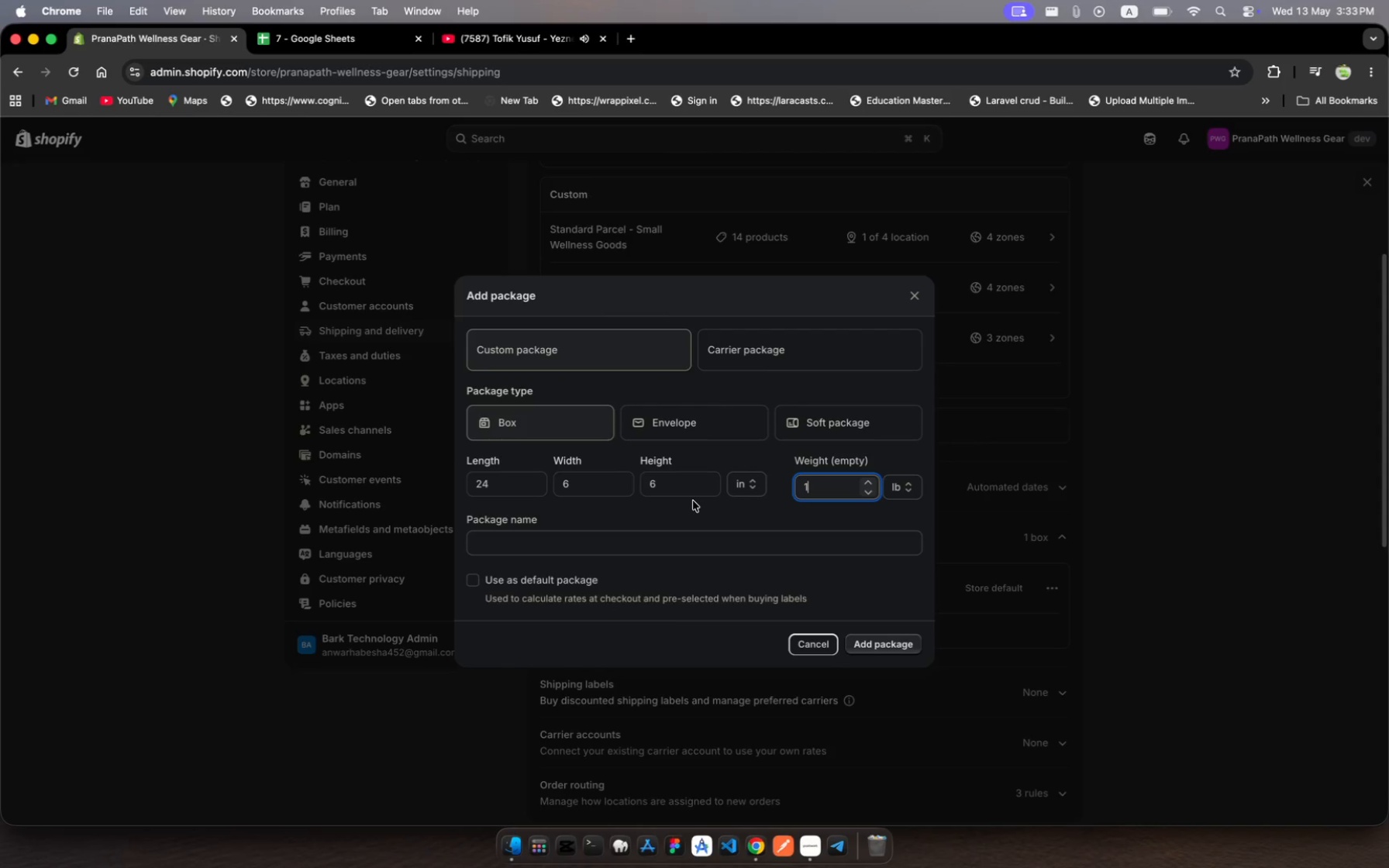 
wait(5.36)
 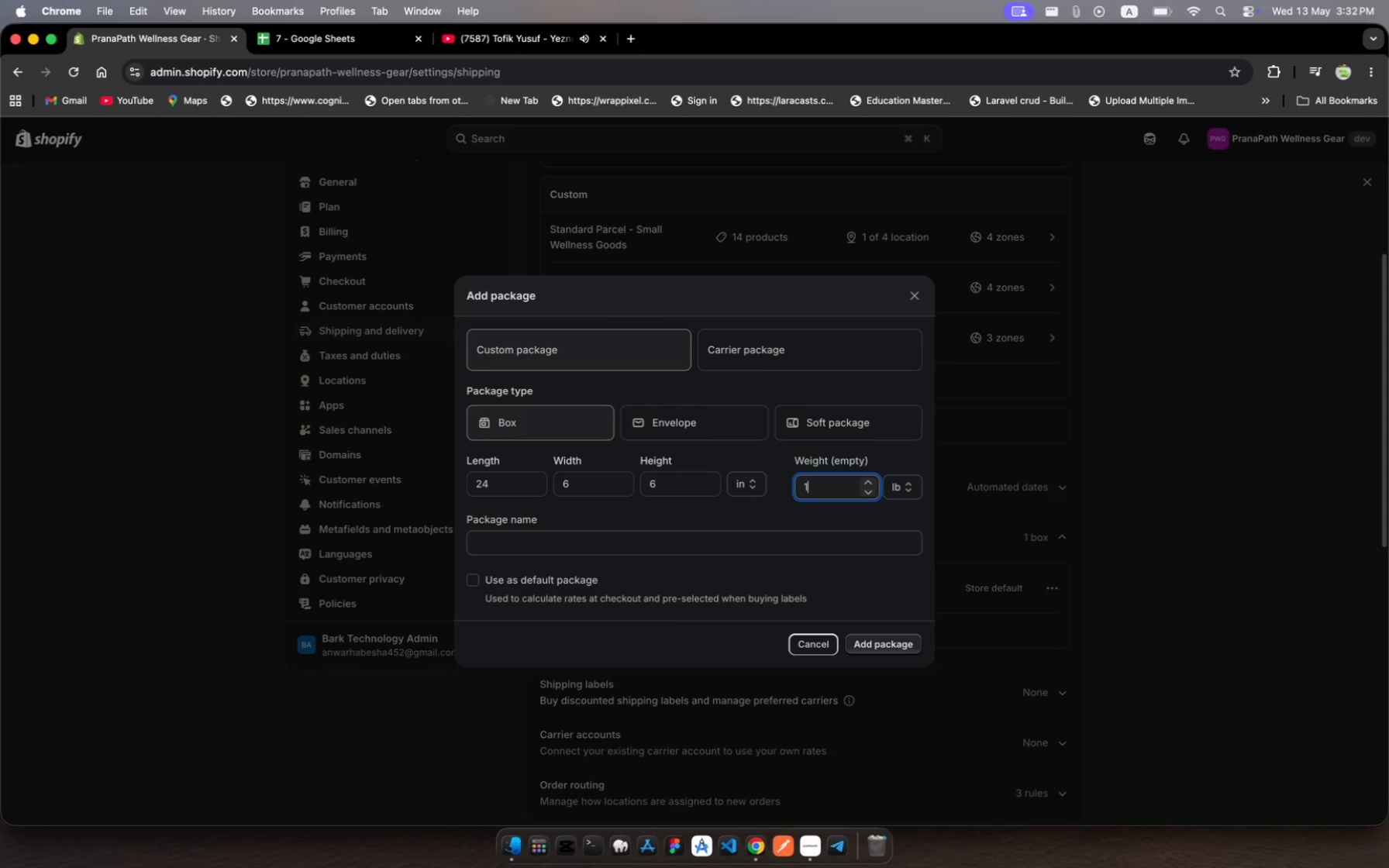 
left_click([675, 551])
 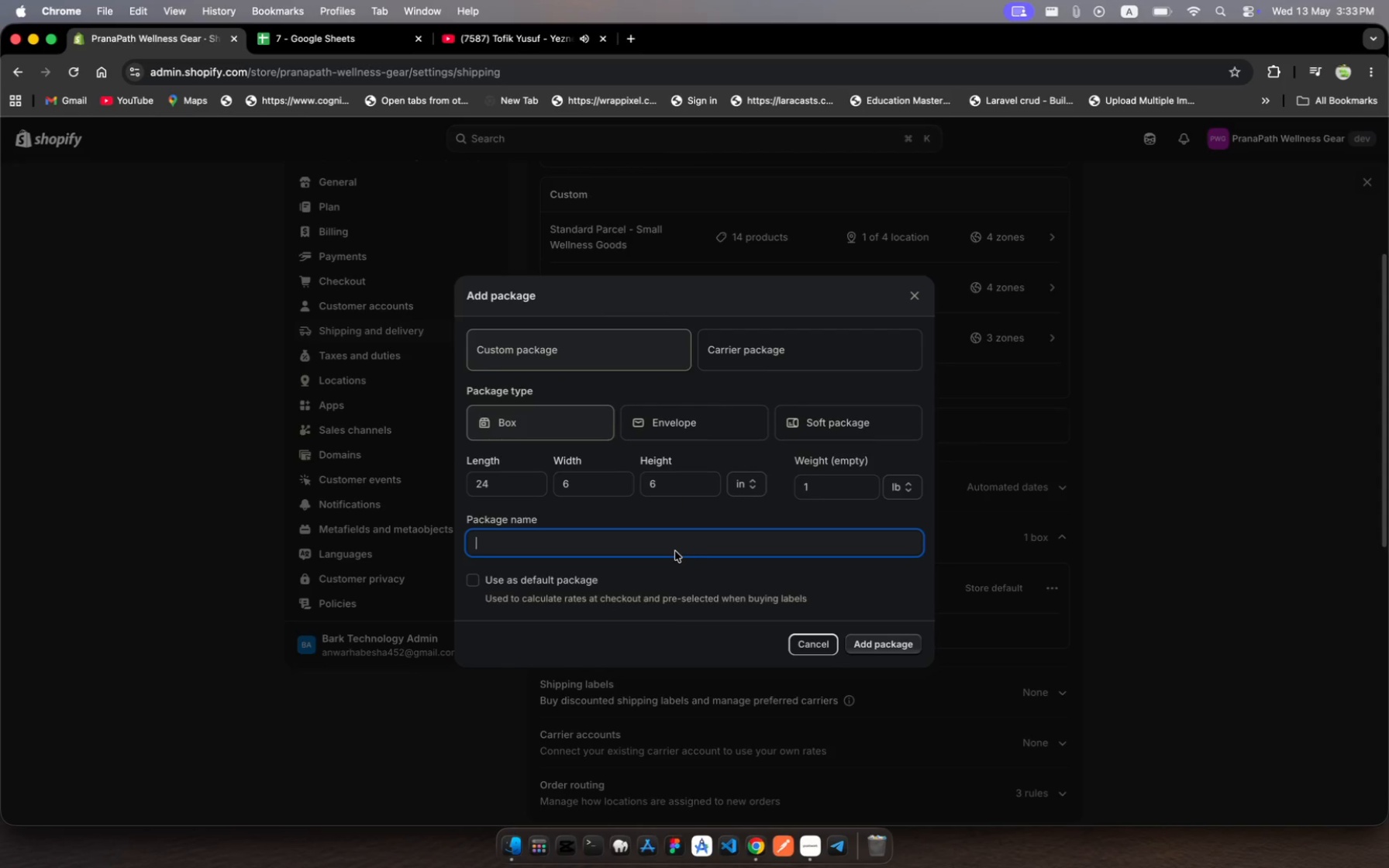 
type(Yga )
 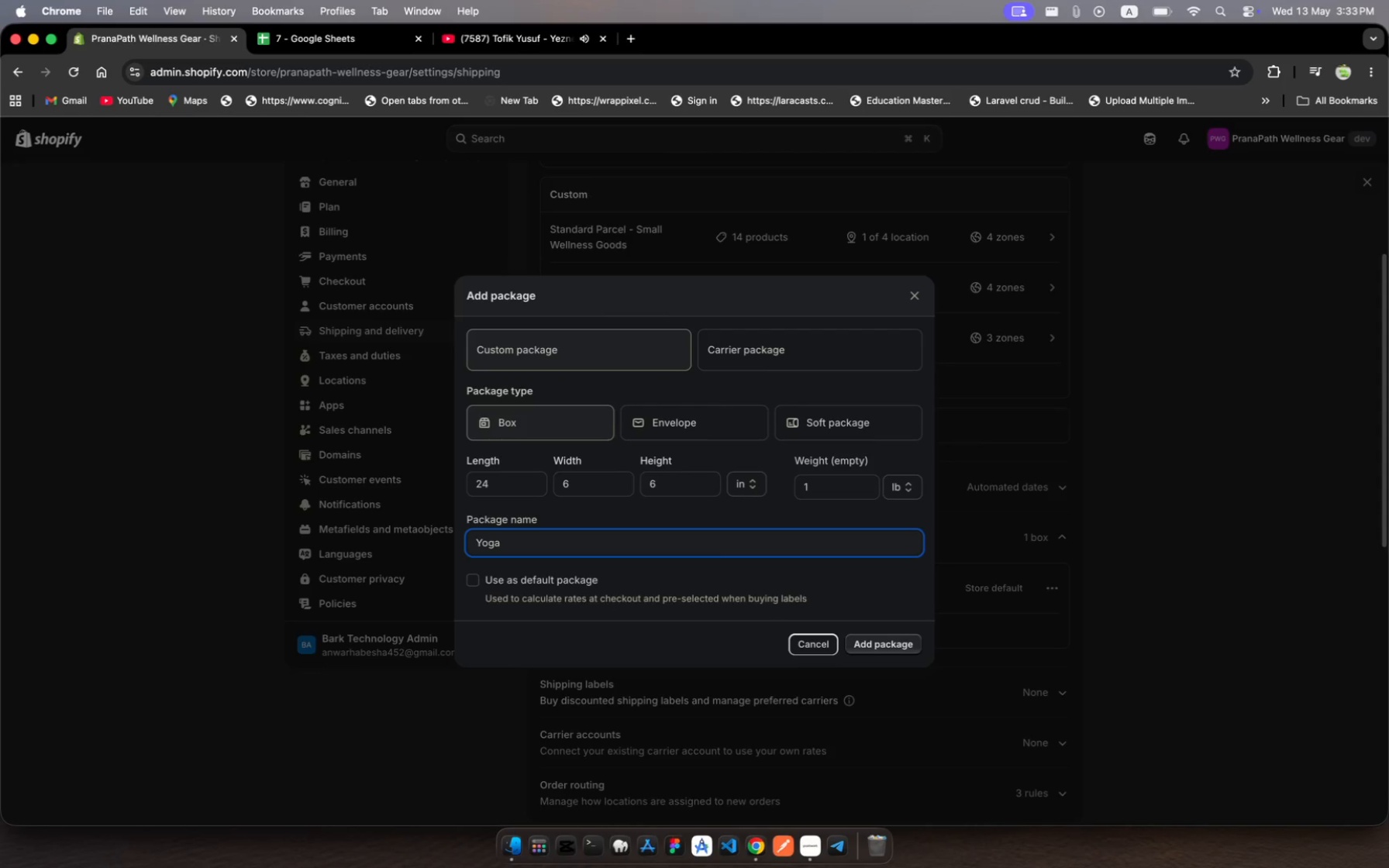 
hold_key(key=O, duration=0.3)
 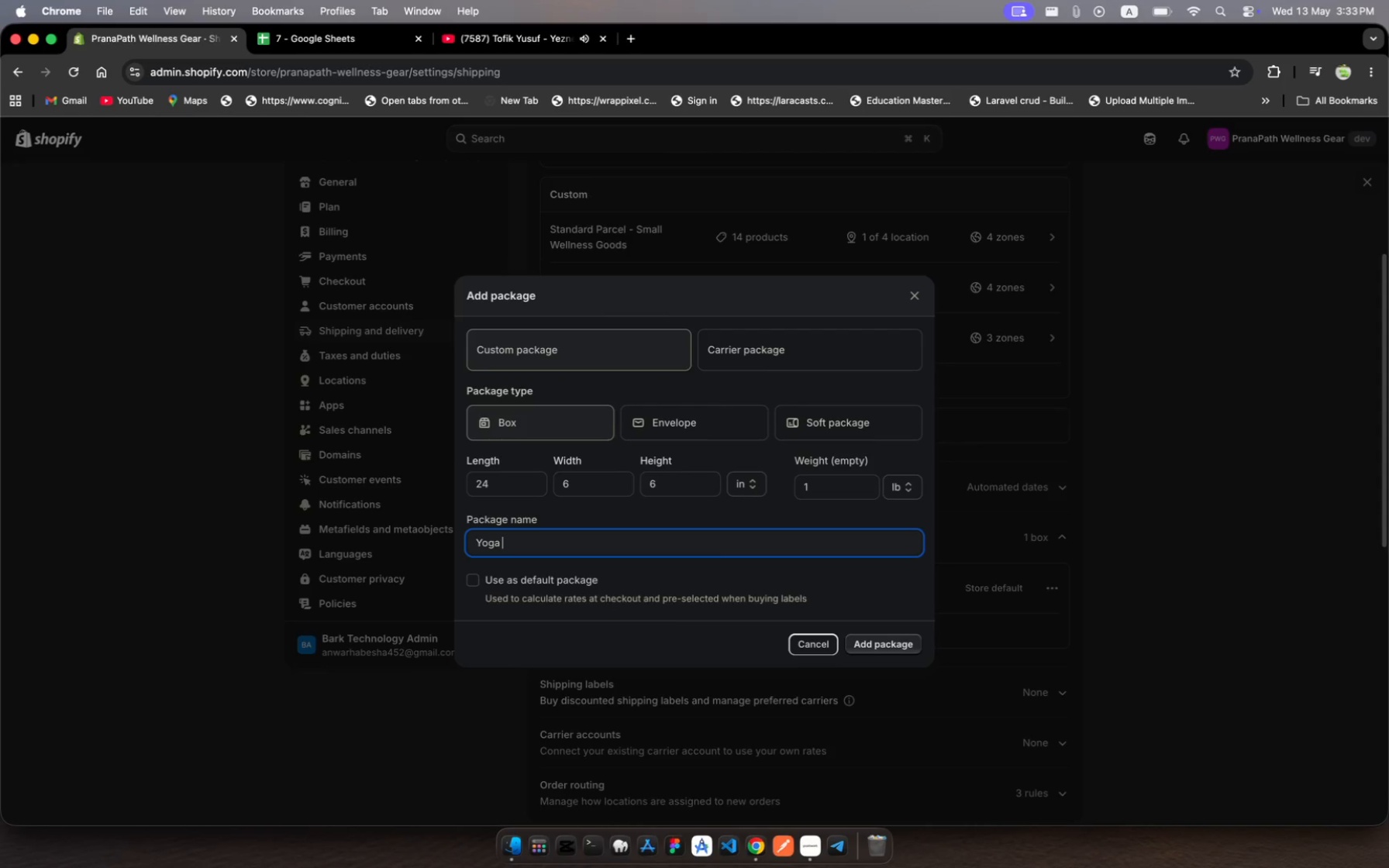 
type(Mat Tue)
 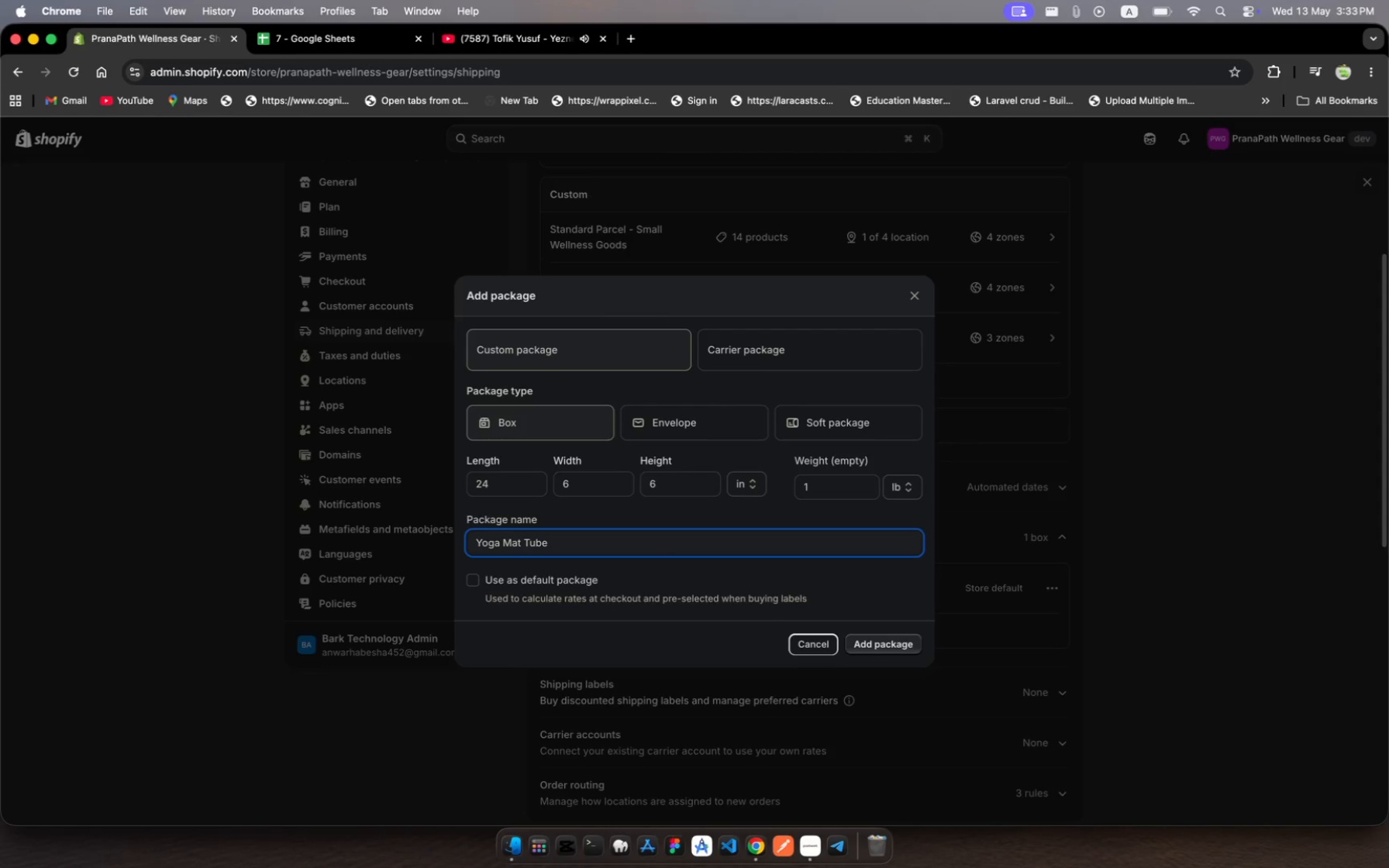 
 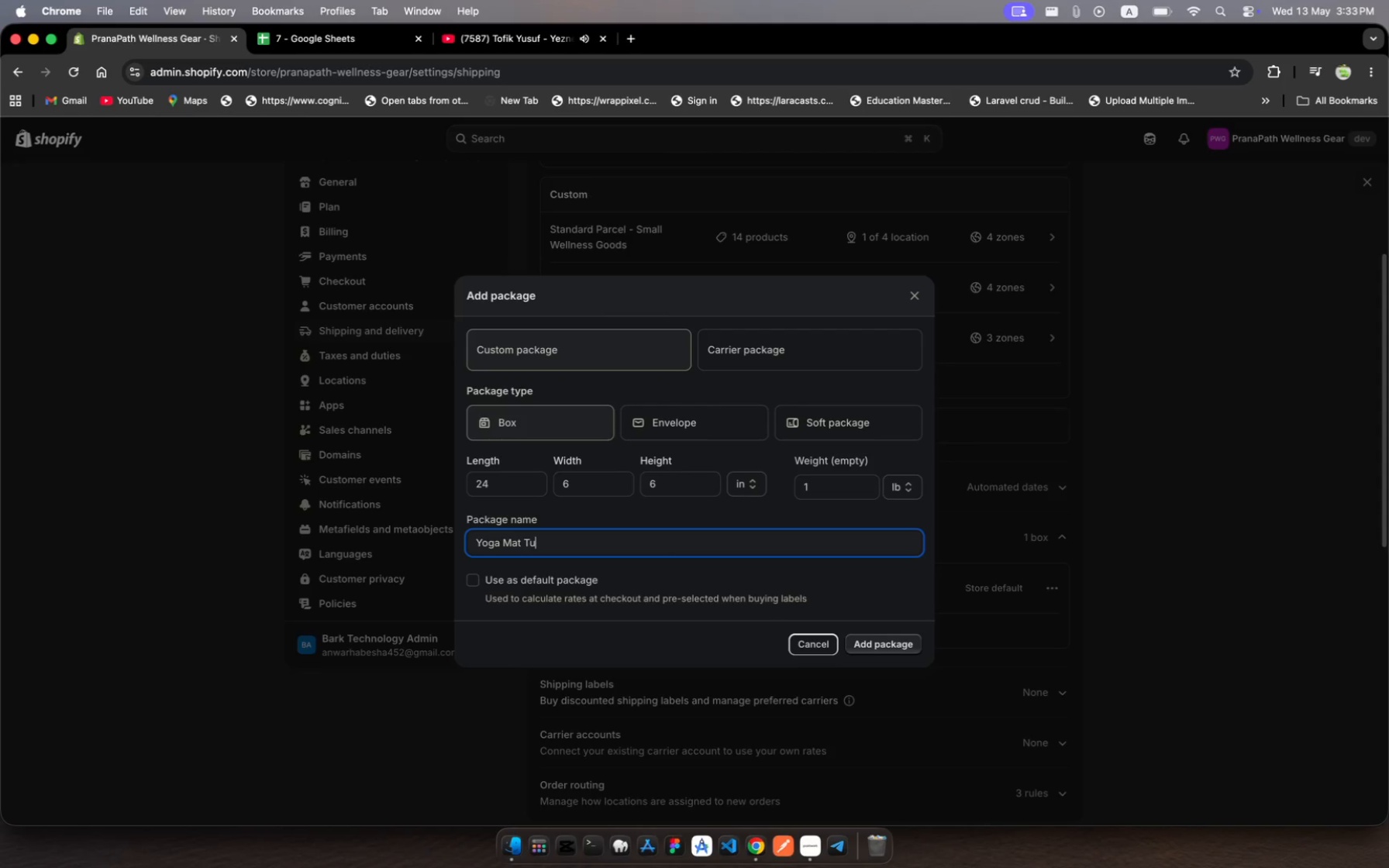 
hold_key(key=B, duration=0.32)
 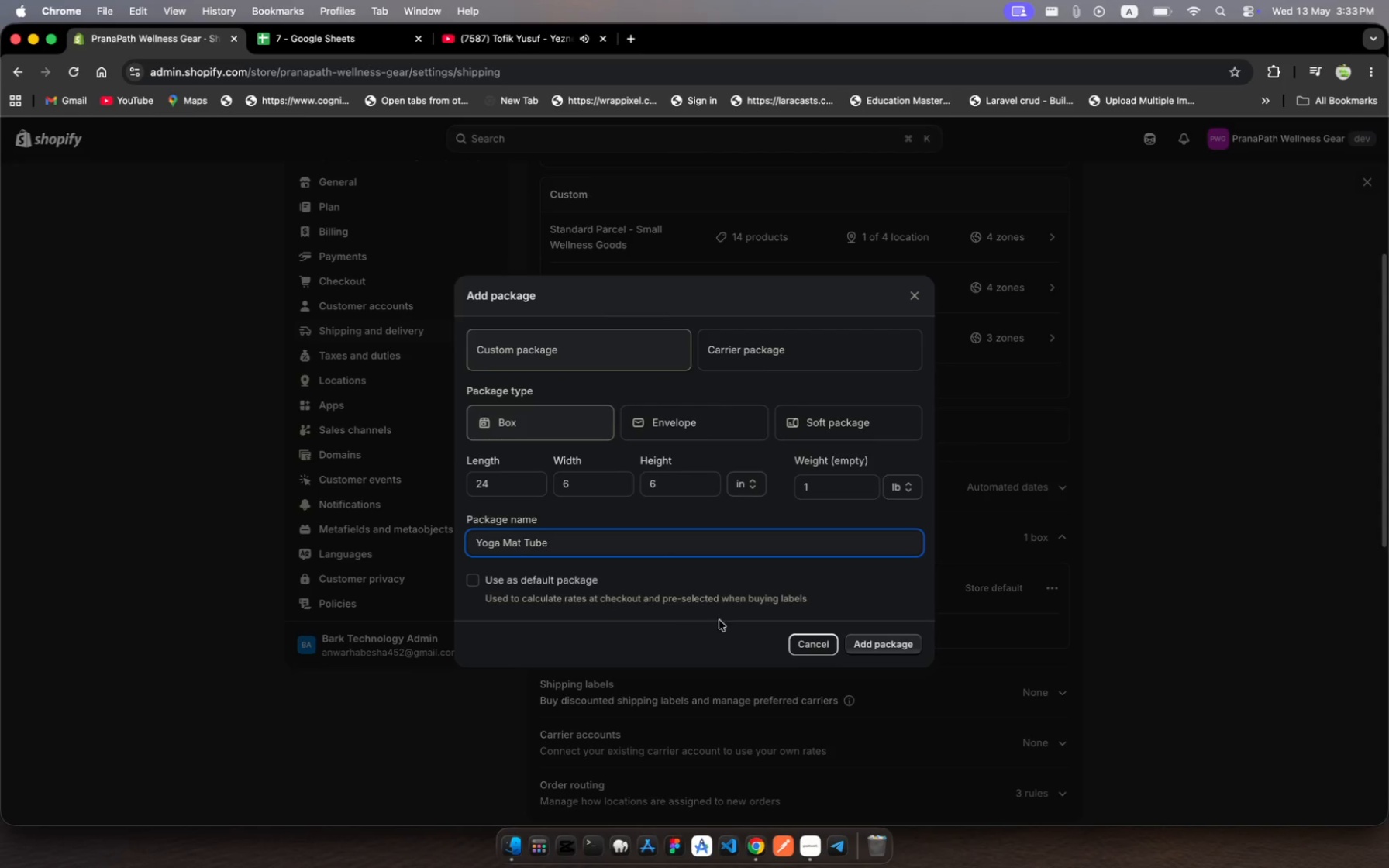 
left_click([878, 654])
 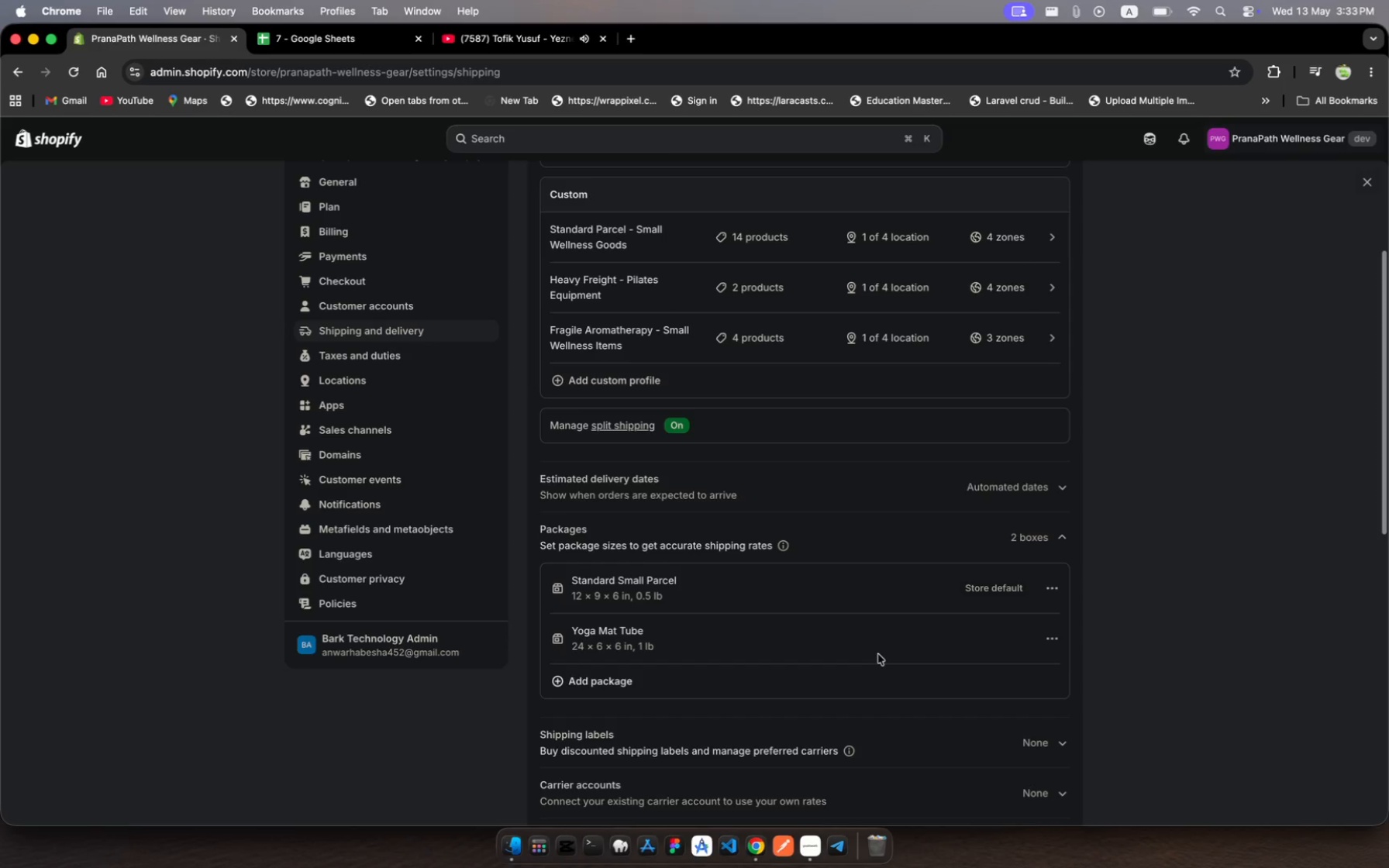 
wait(20.75)
 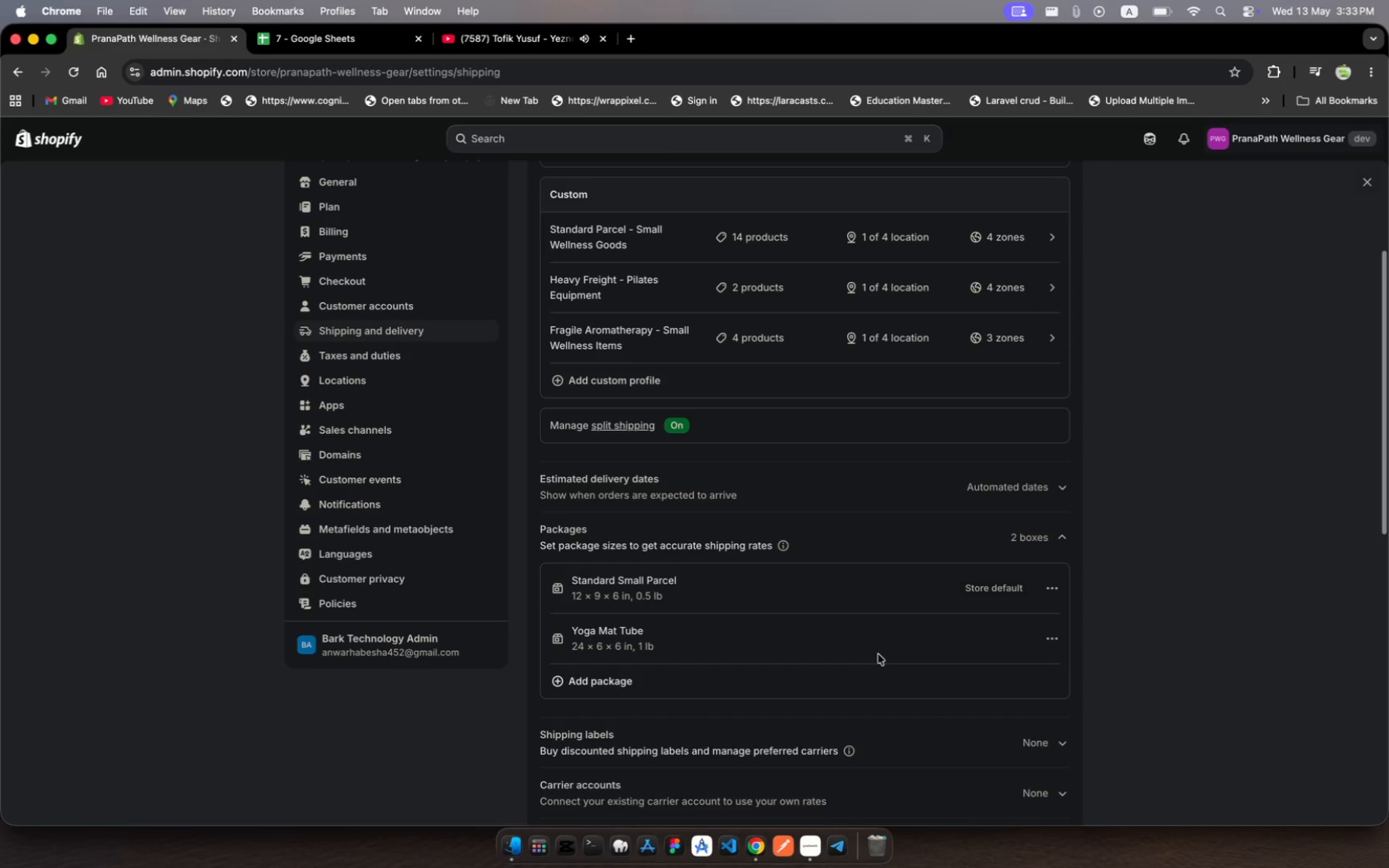 
left_click([612, 684])
 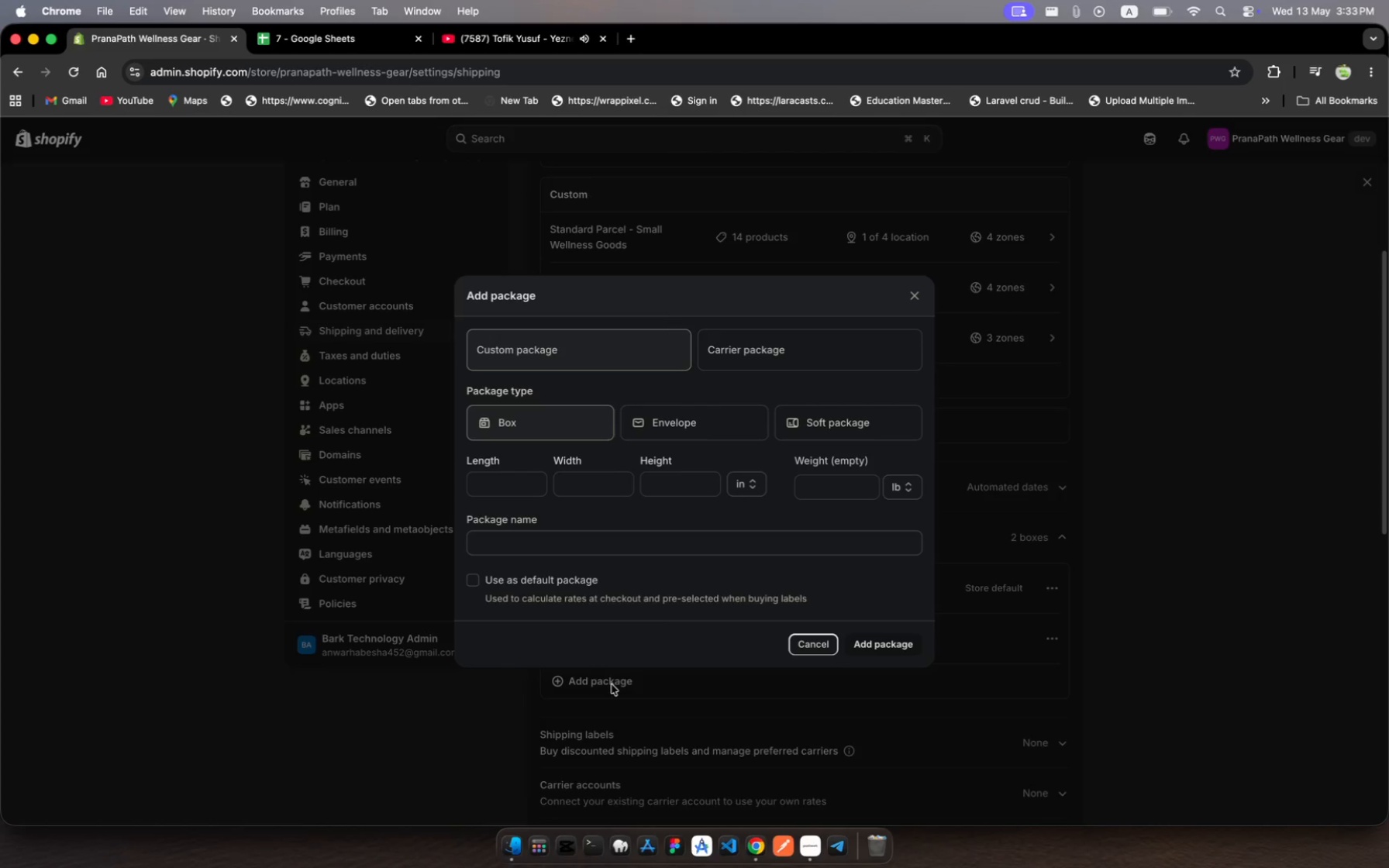 
wait(10.16)
 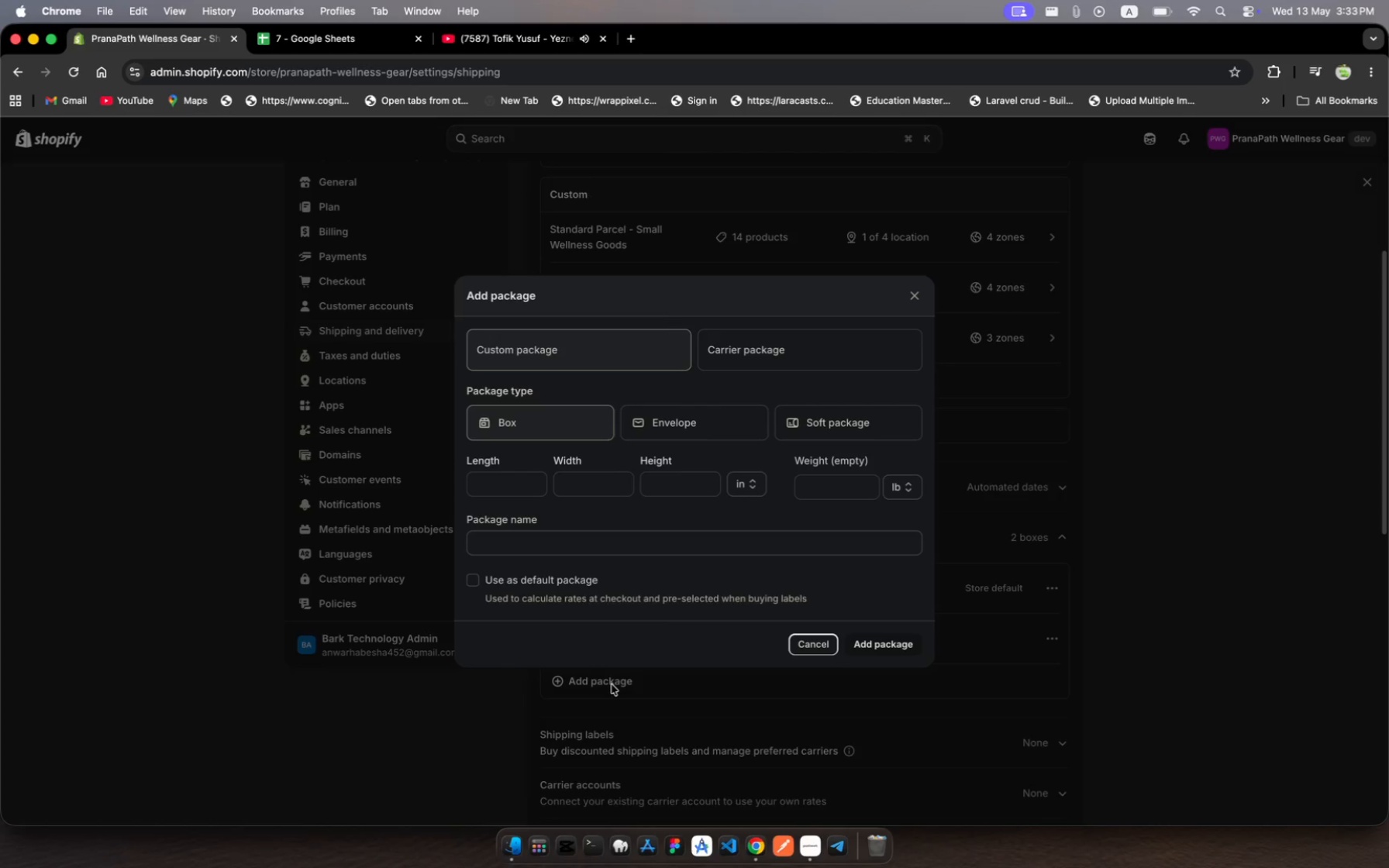 
left_click([516, 494])
 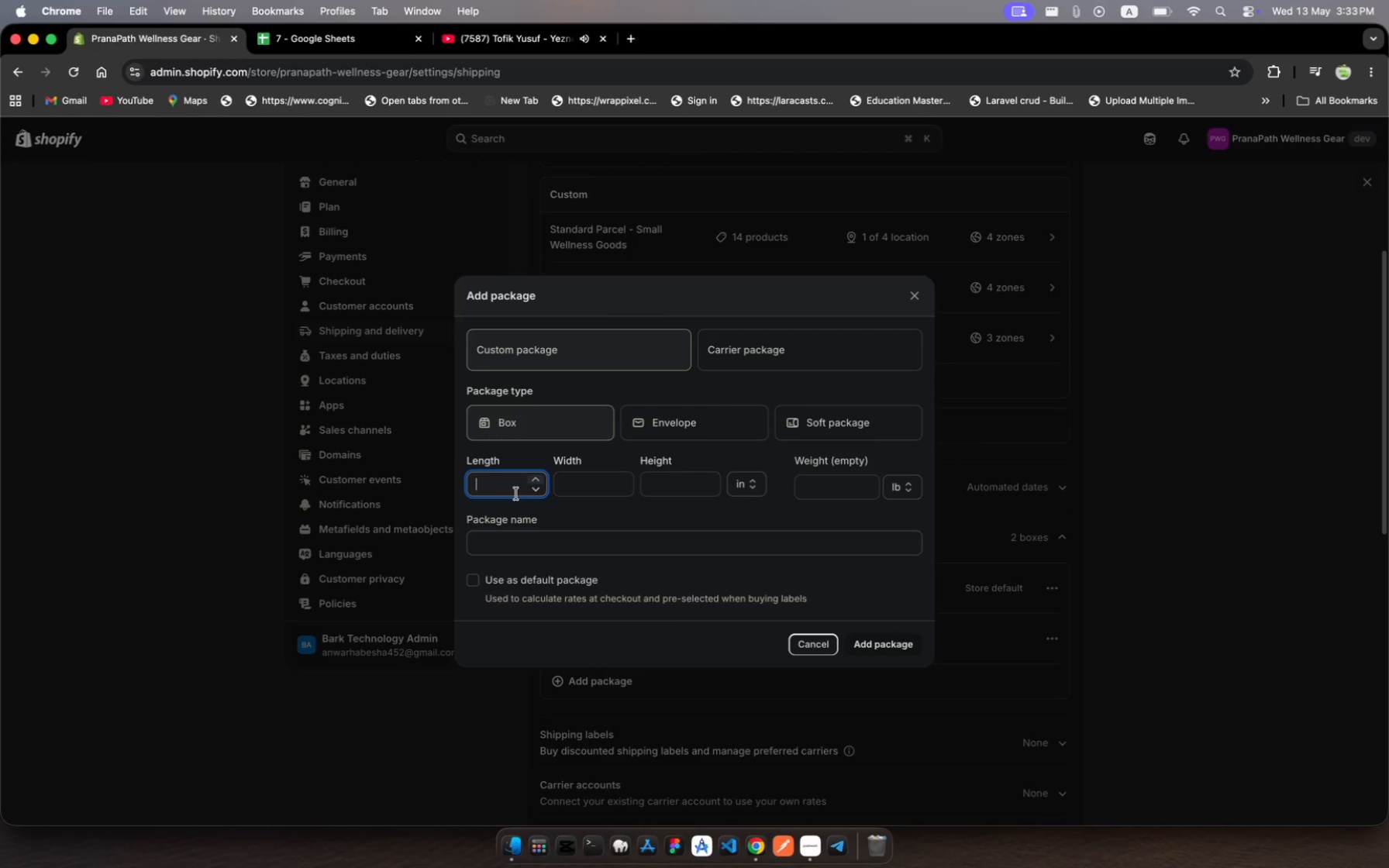 
type(26)
 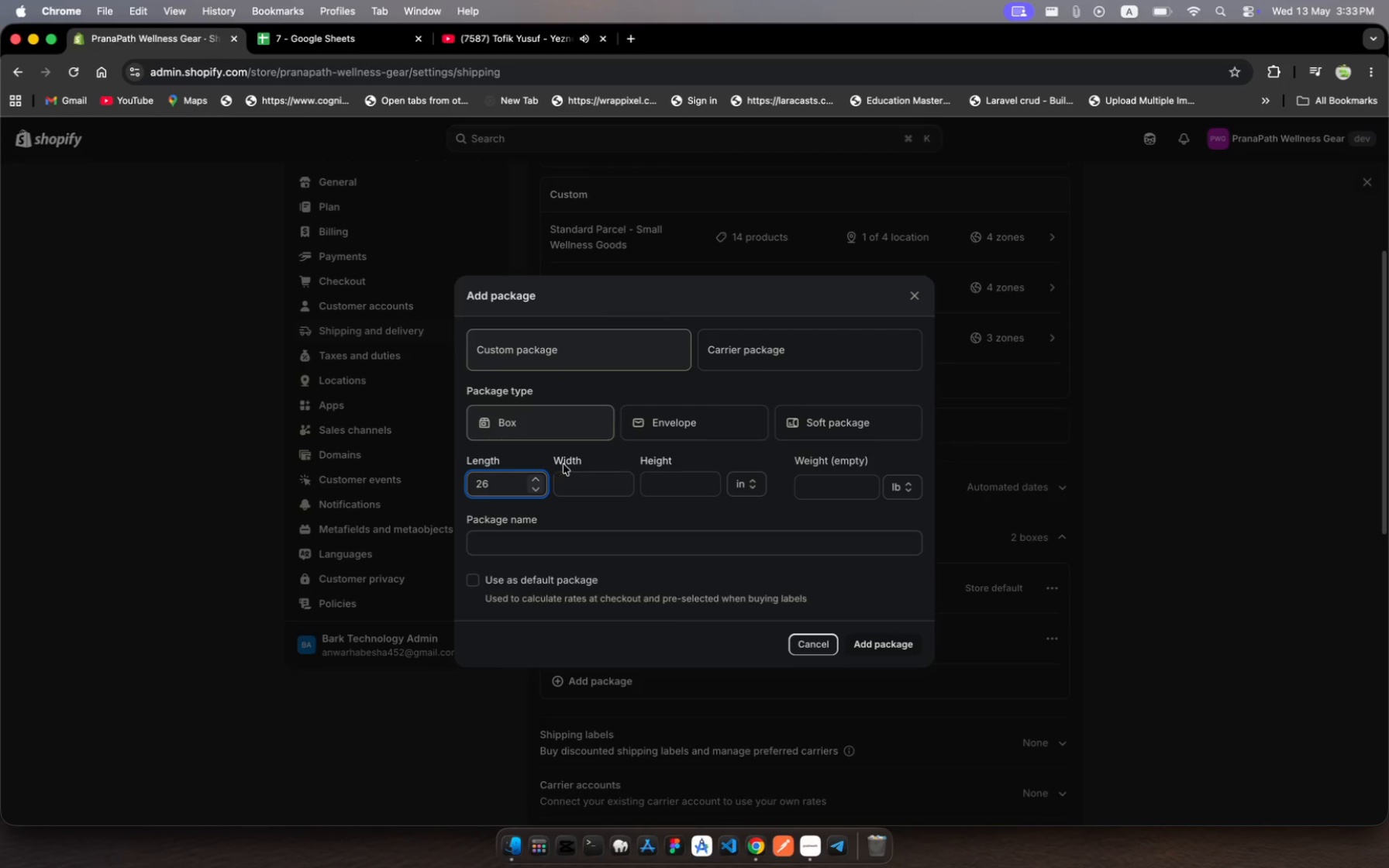 
left_click([572, 479])
 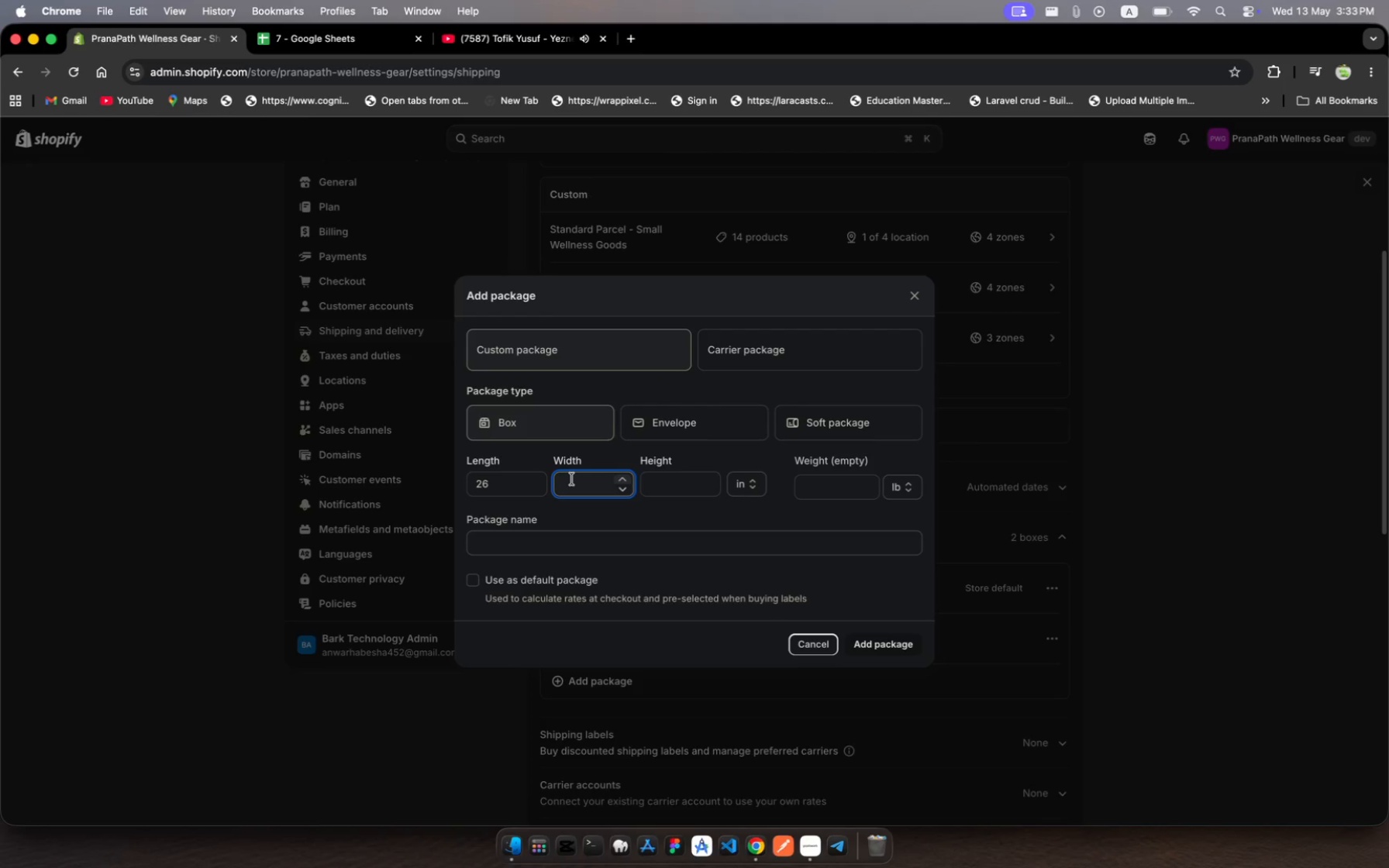 
type(10)
 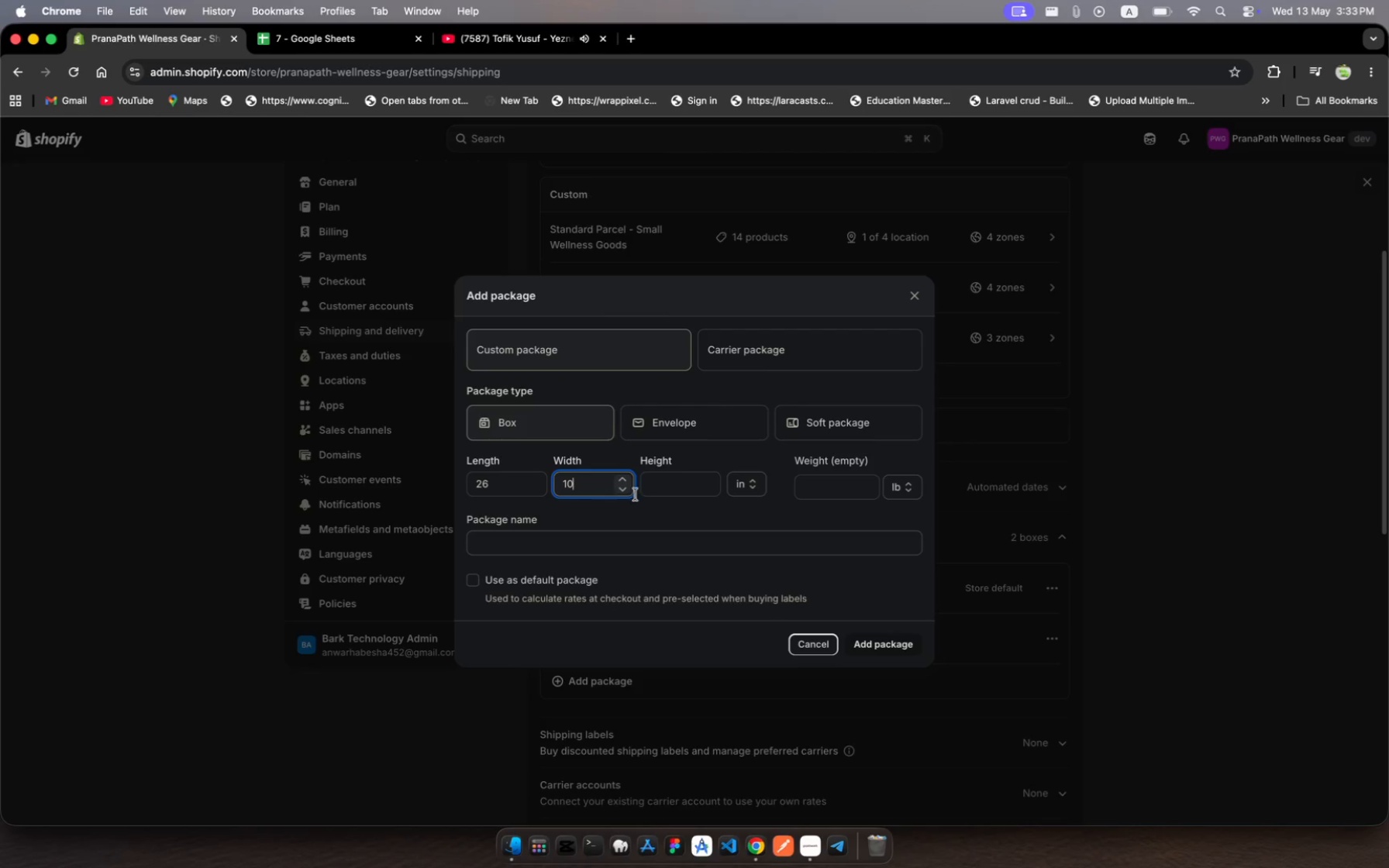 
left_click([672, 479])
 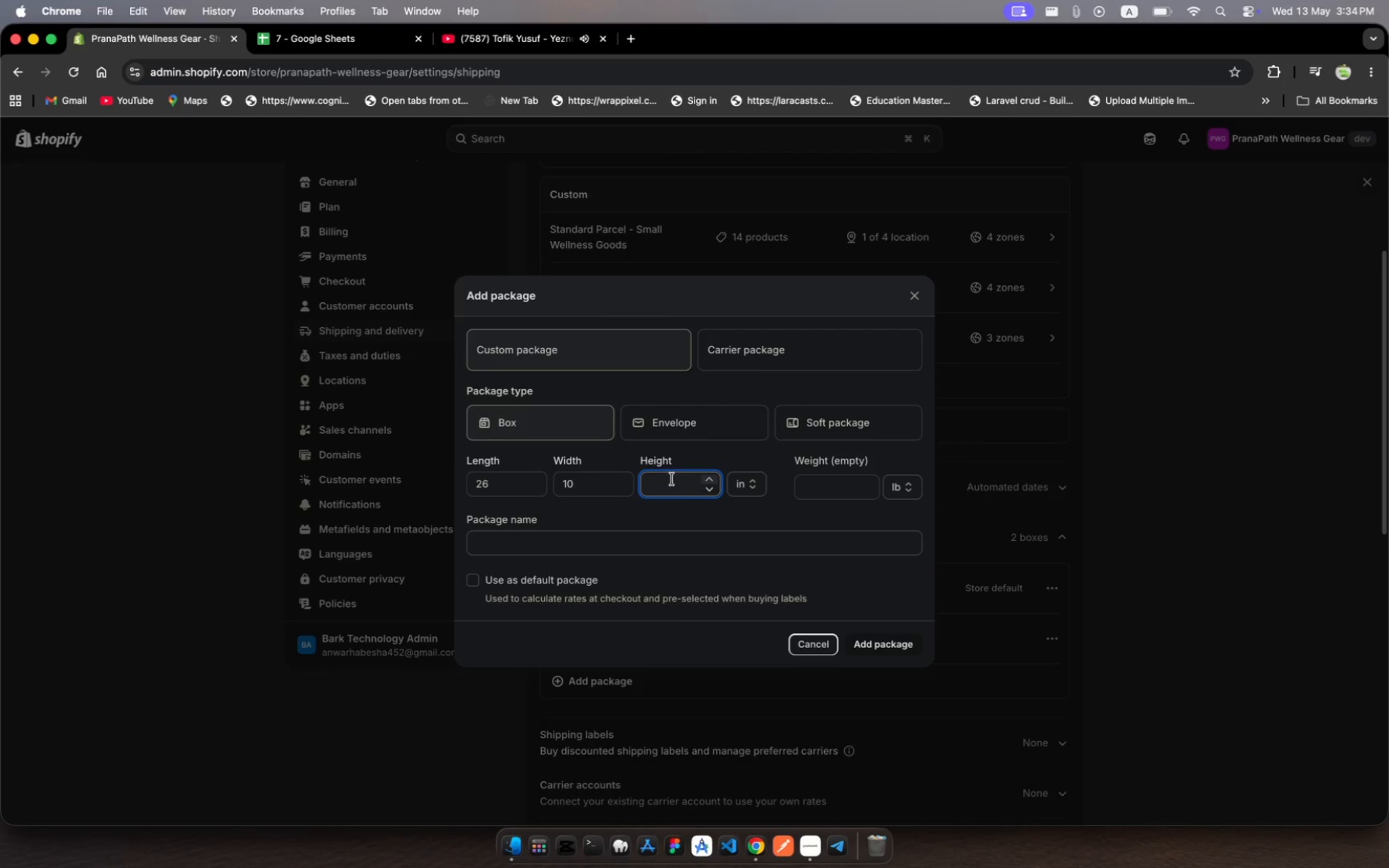 
hold_key(key=1, duration=0.32)
 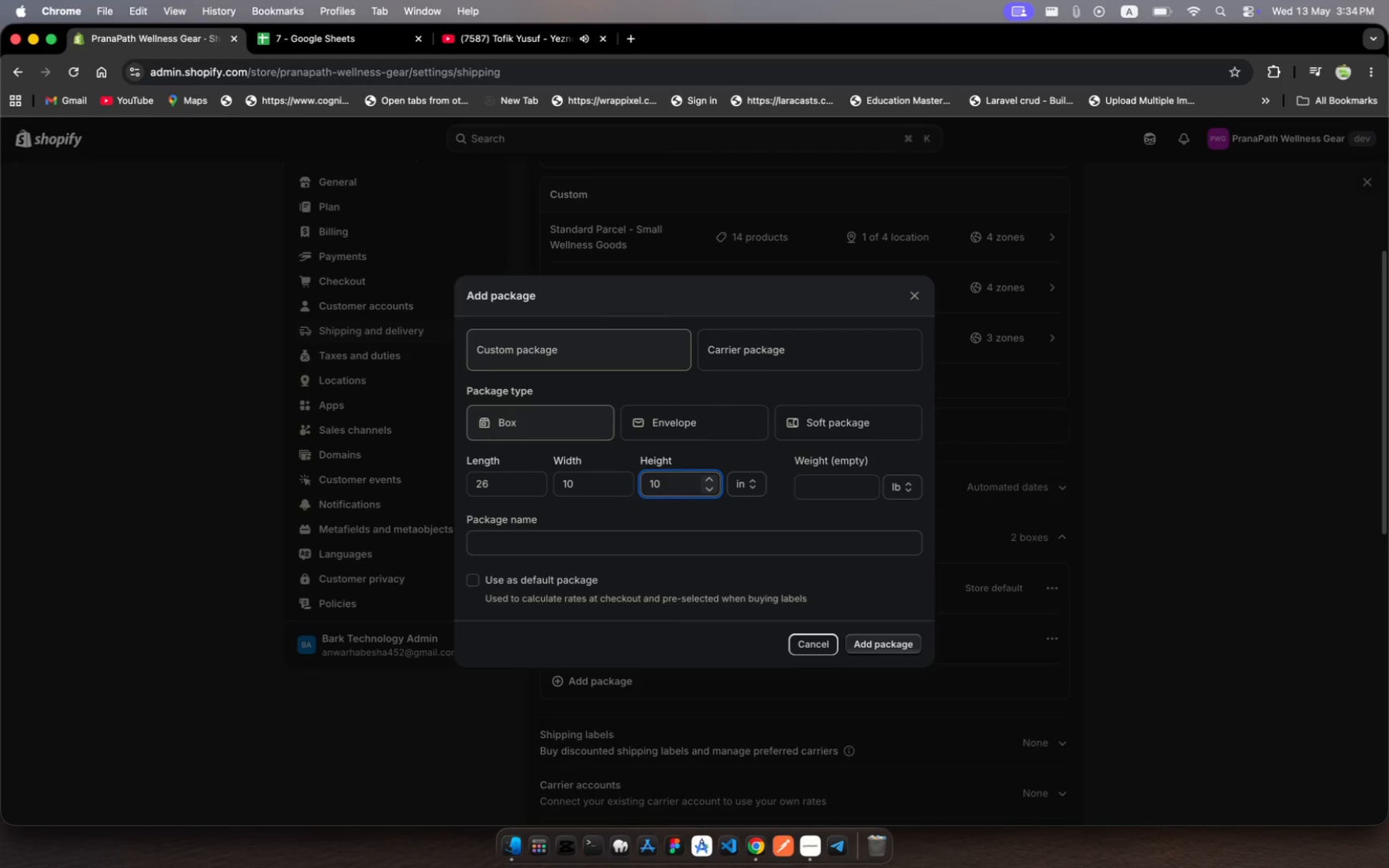 
key(0)
 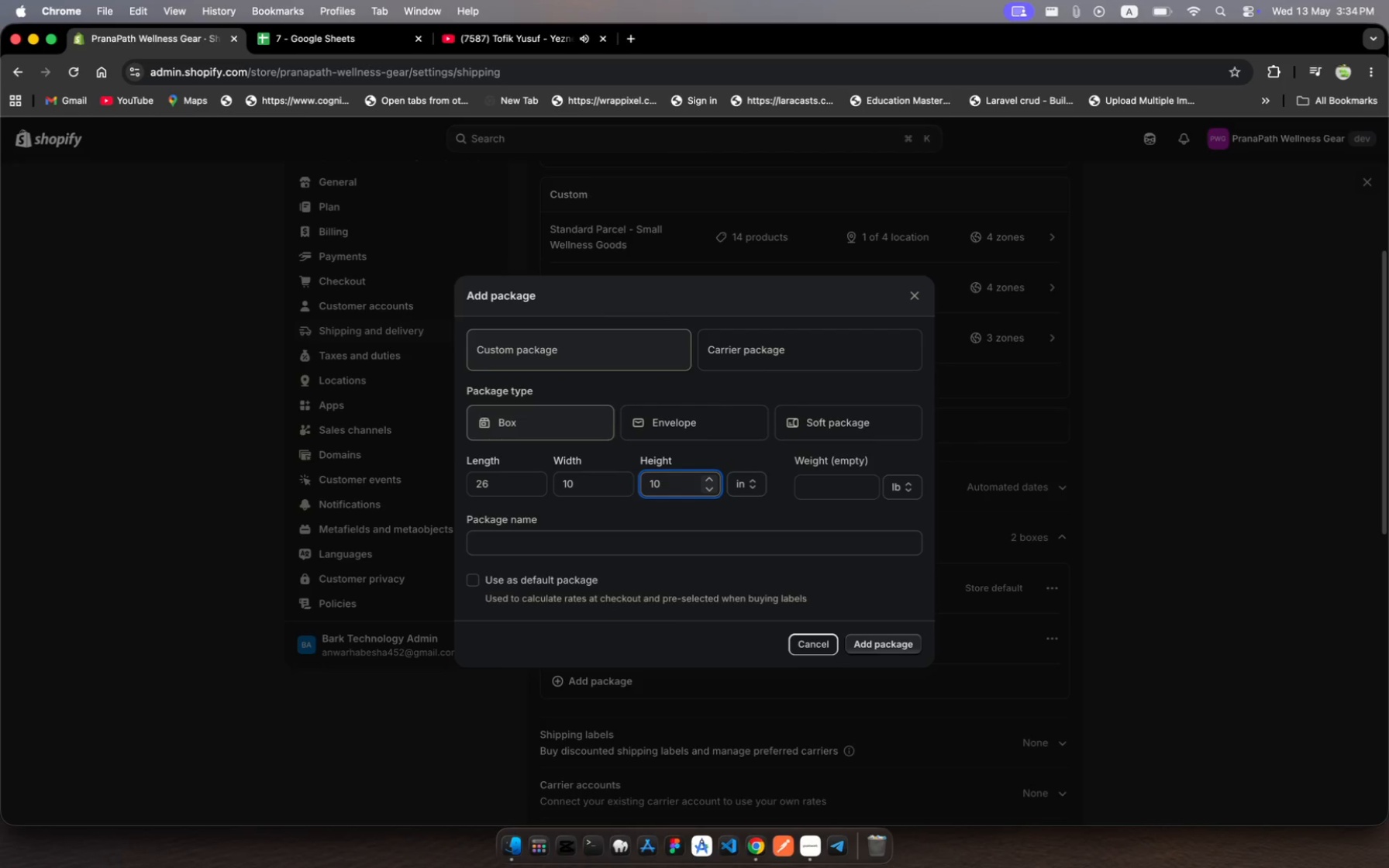 
wait(8.3)
 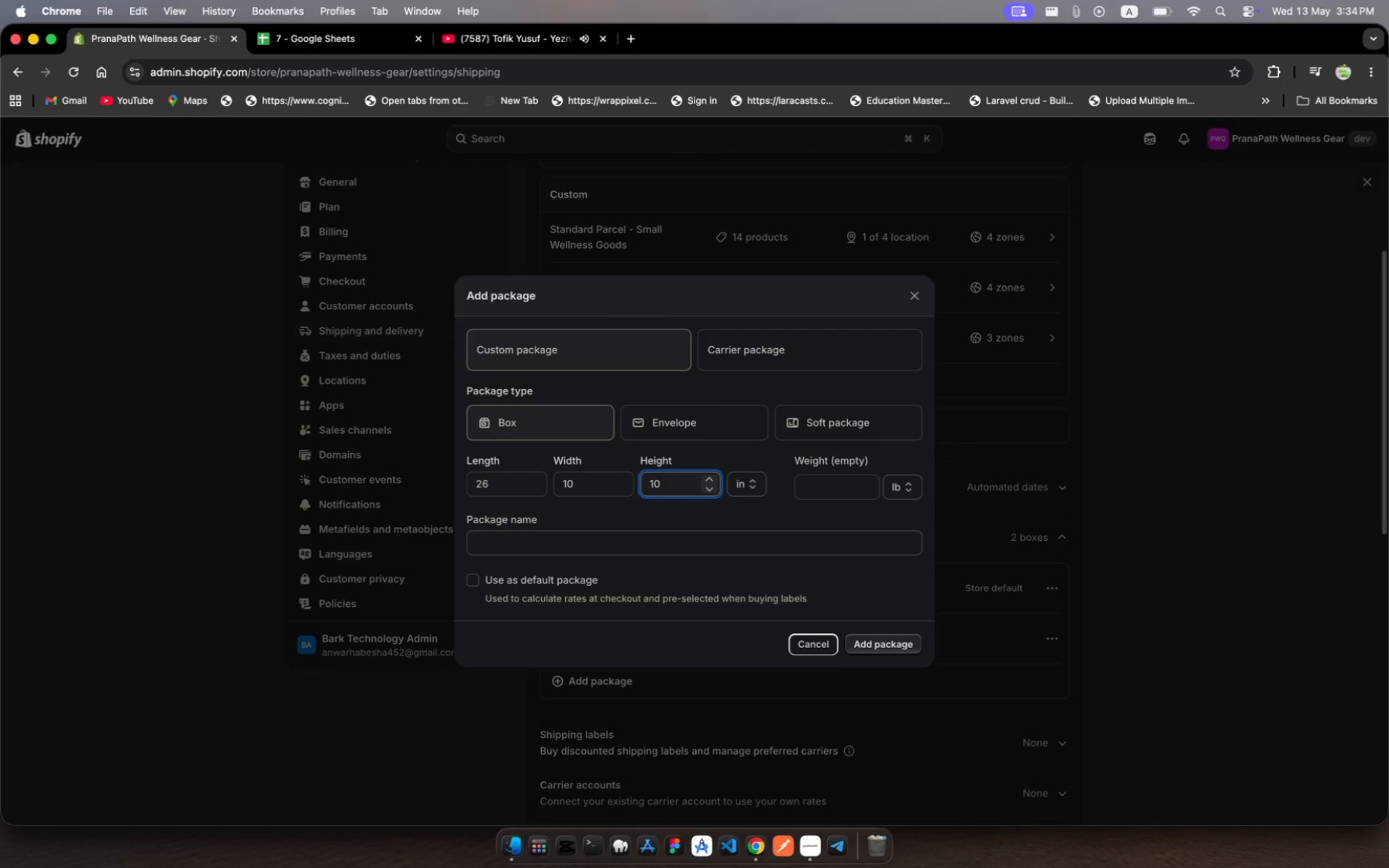 
left_click([808, 487])
 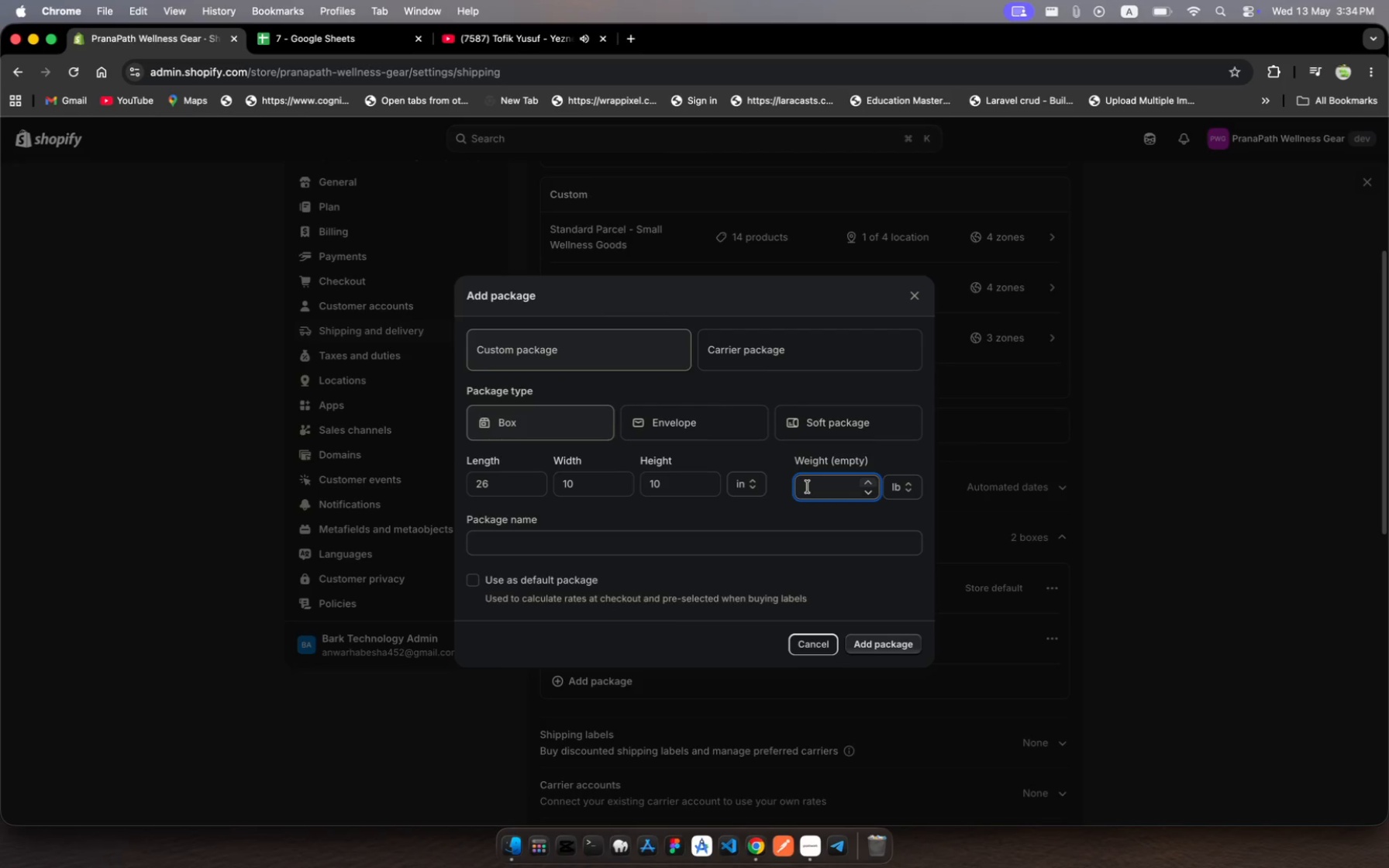 
key(2)
 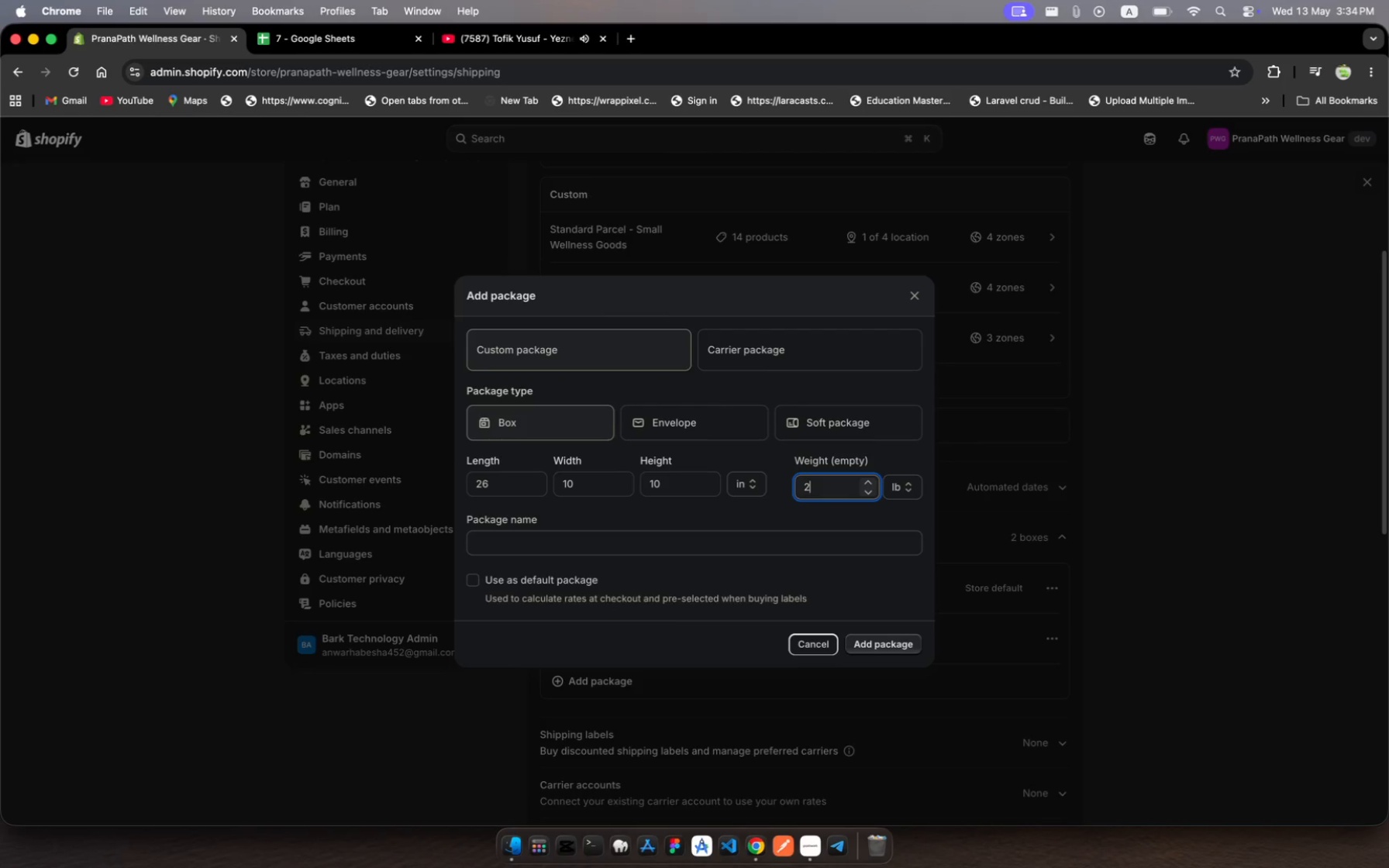 
wait(9.14)
 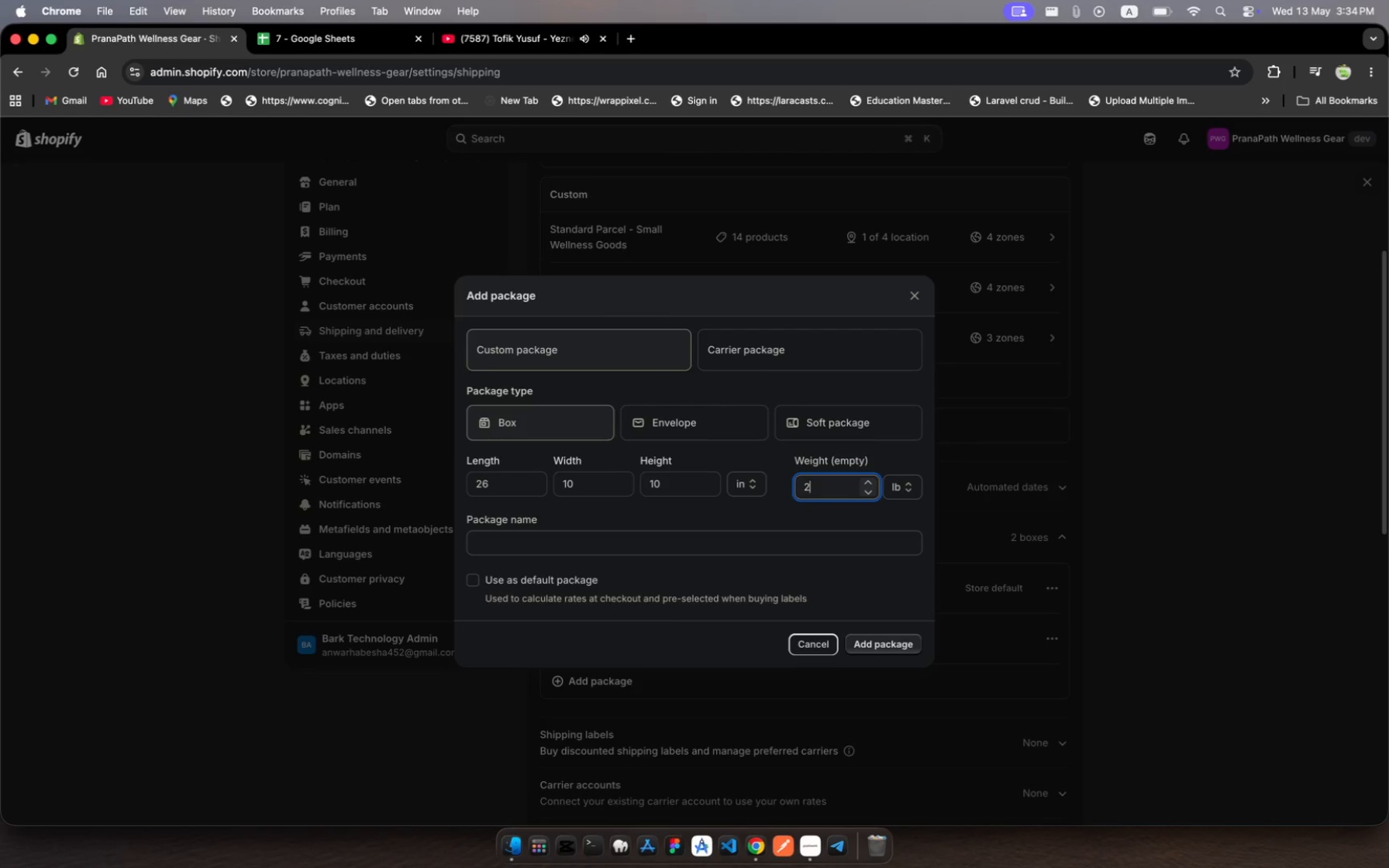 
left_click([662, 538])
 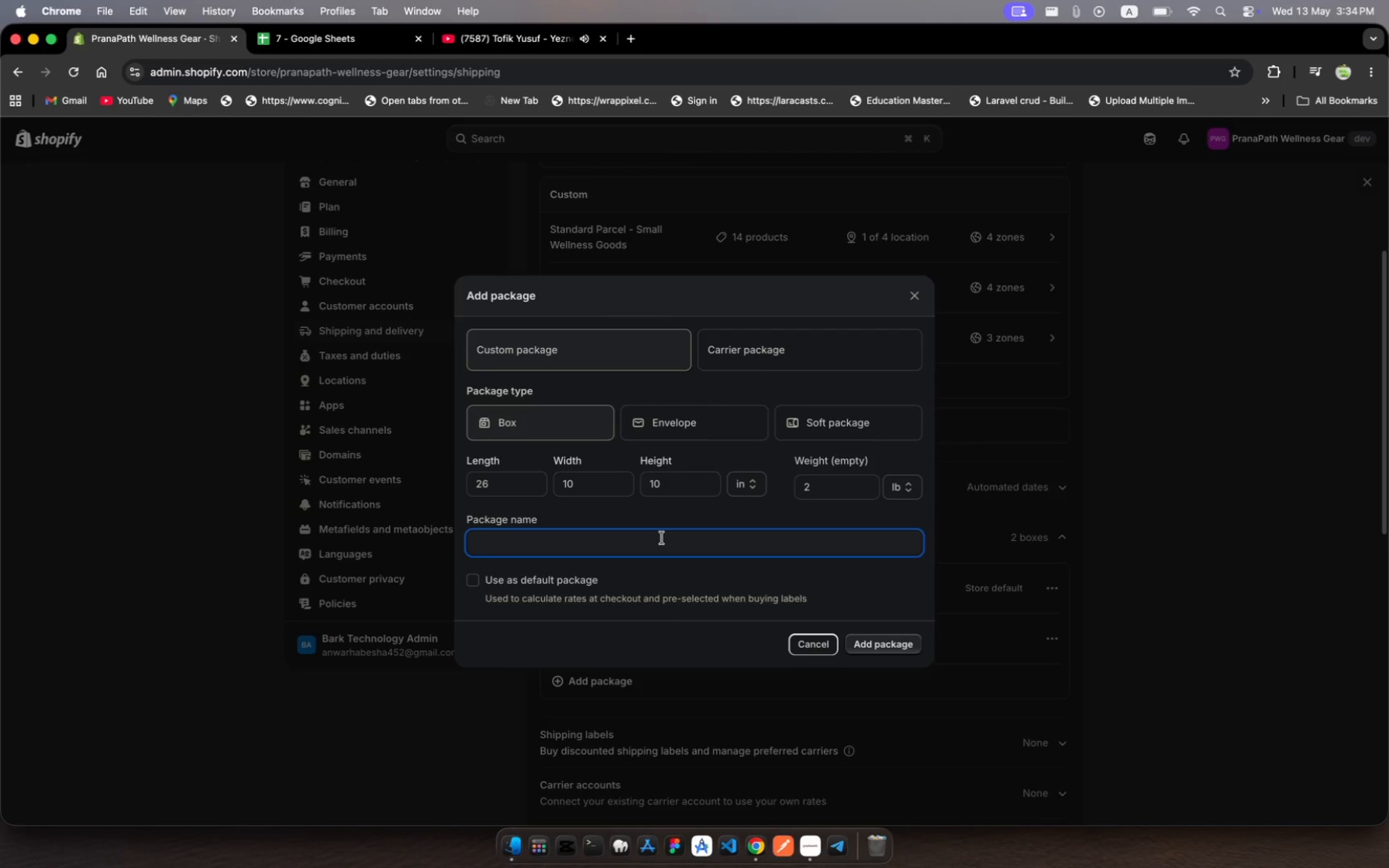 
type(Bolster Over)
 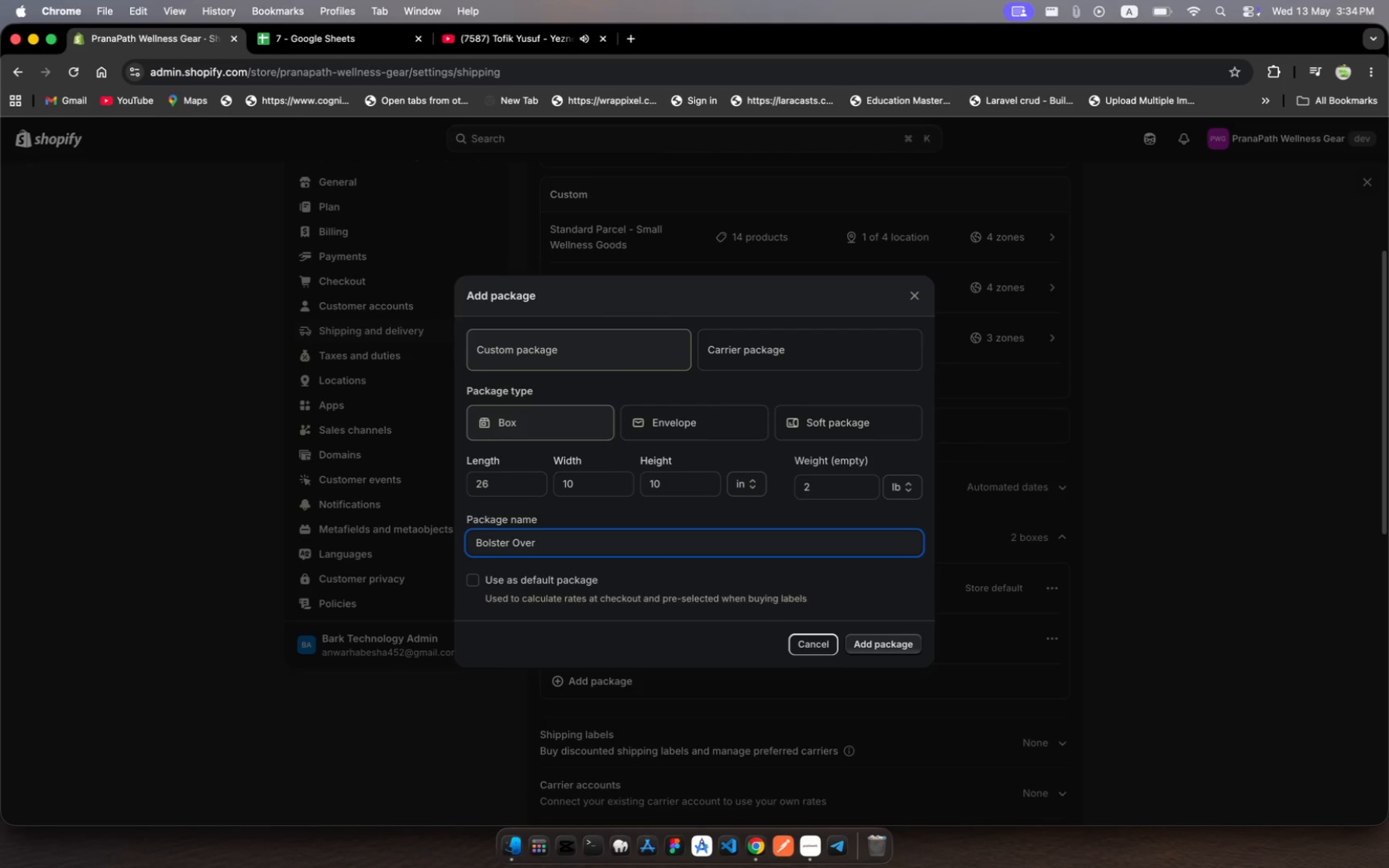 
type(sized)
 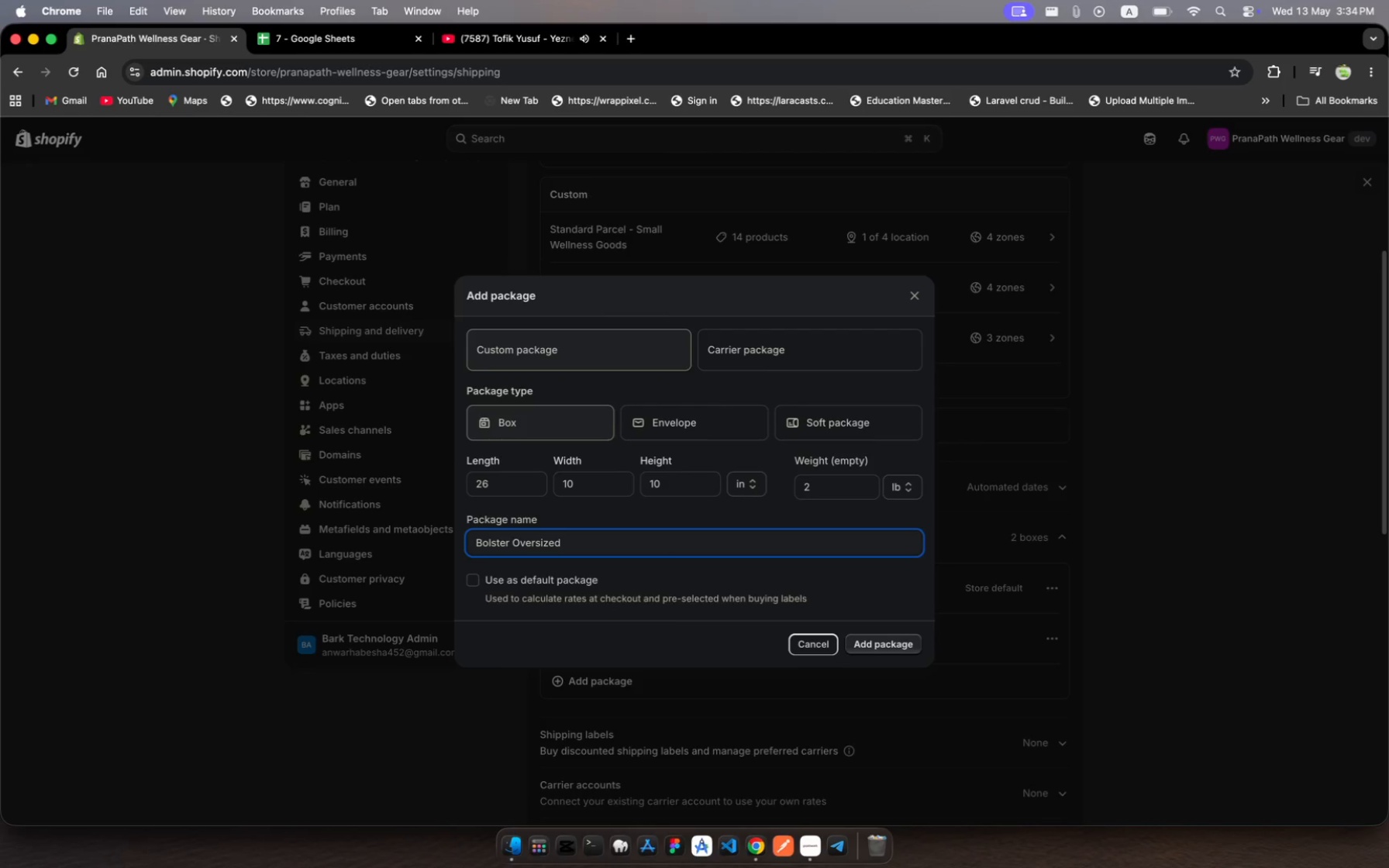 
type( Box)
 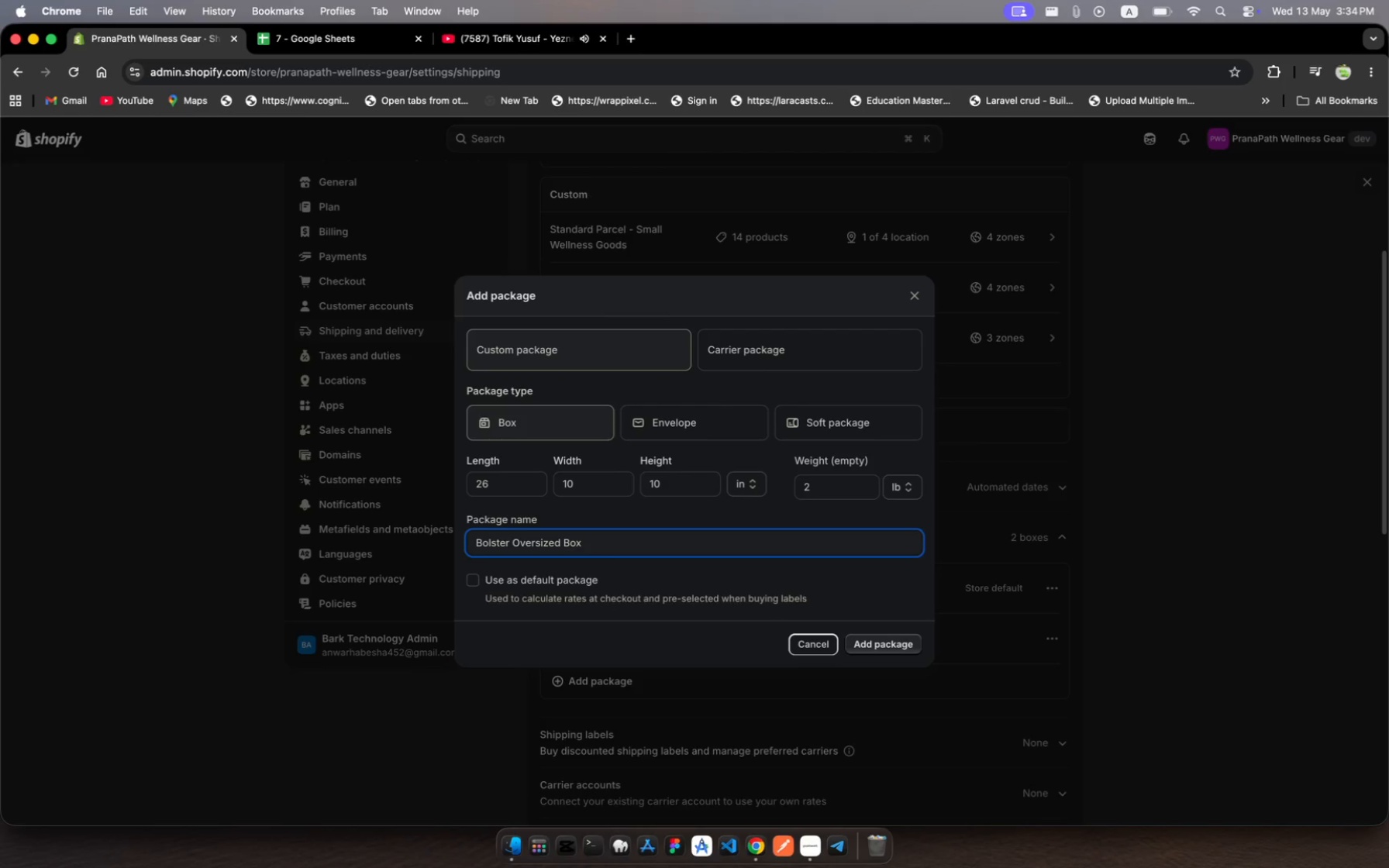 
wait(8.78)
 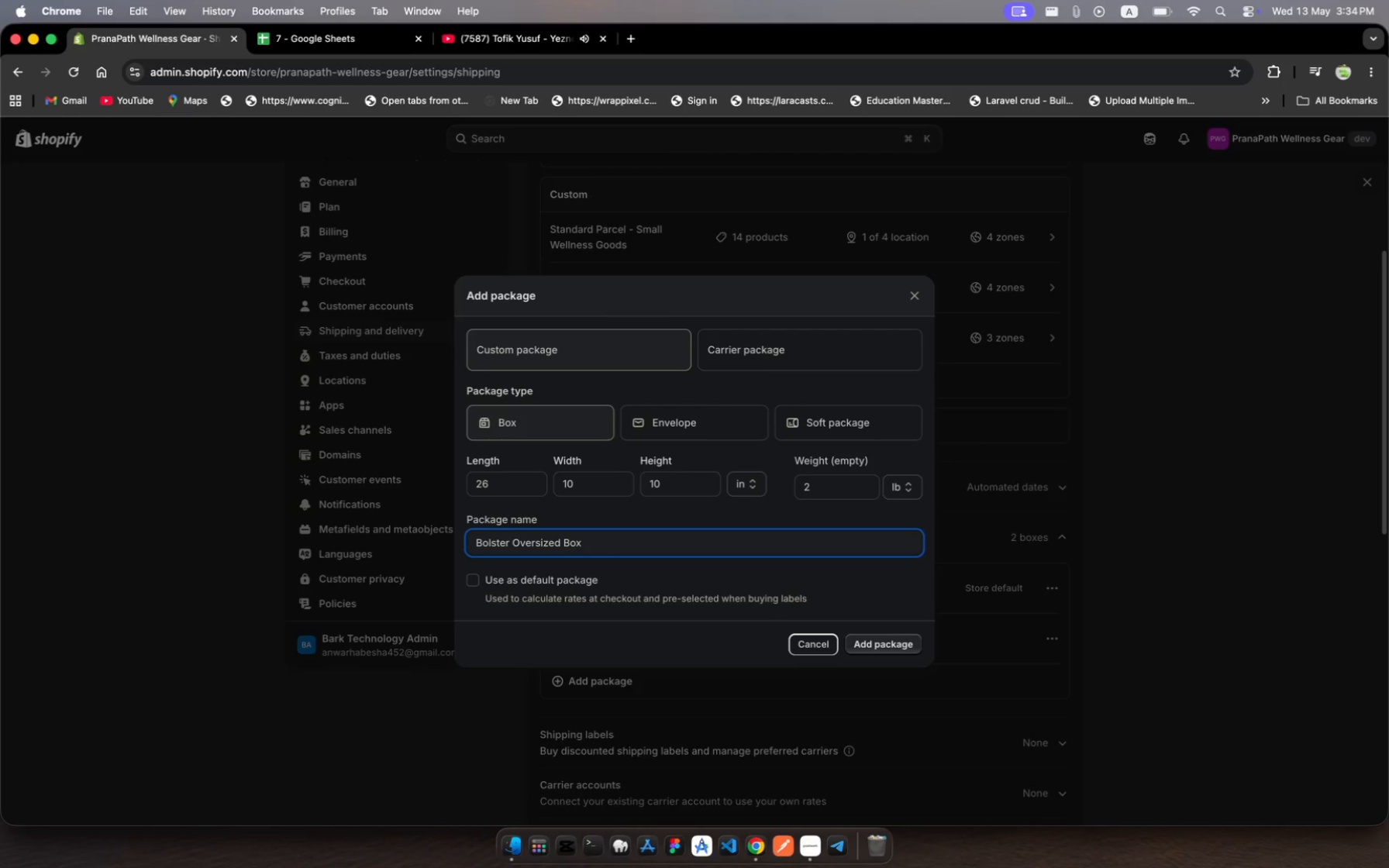 
left_click([894, 649])
 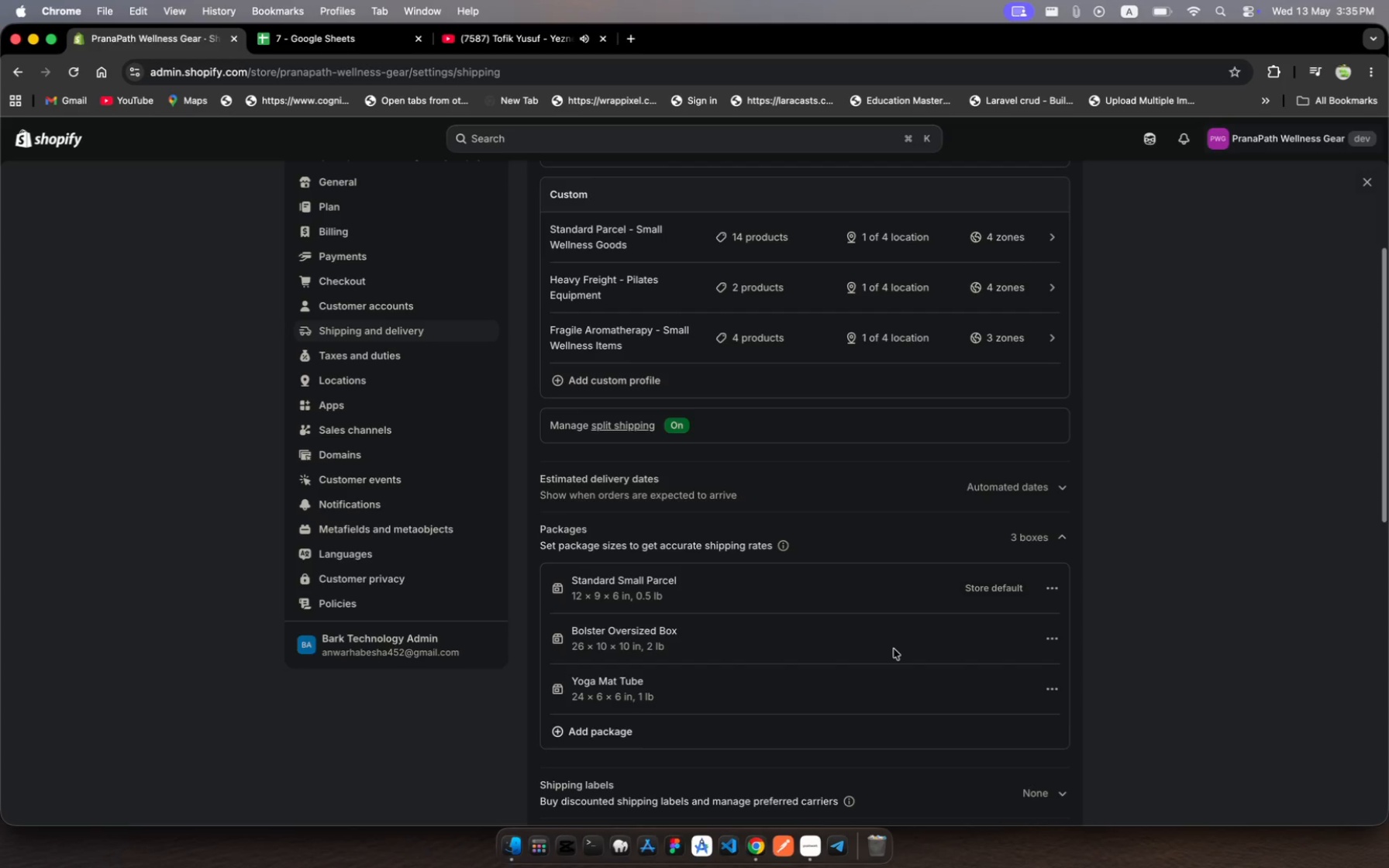 
wait(47.59)
 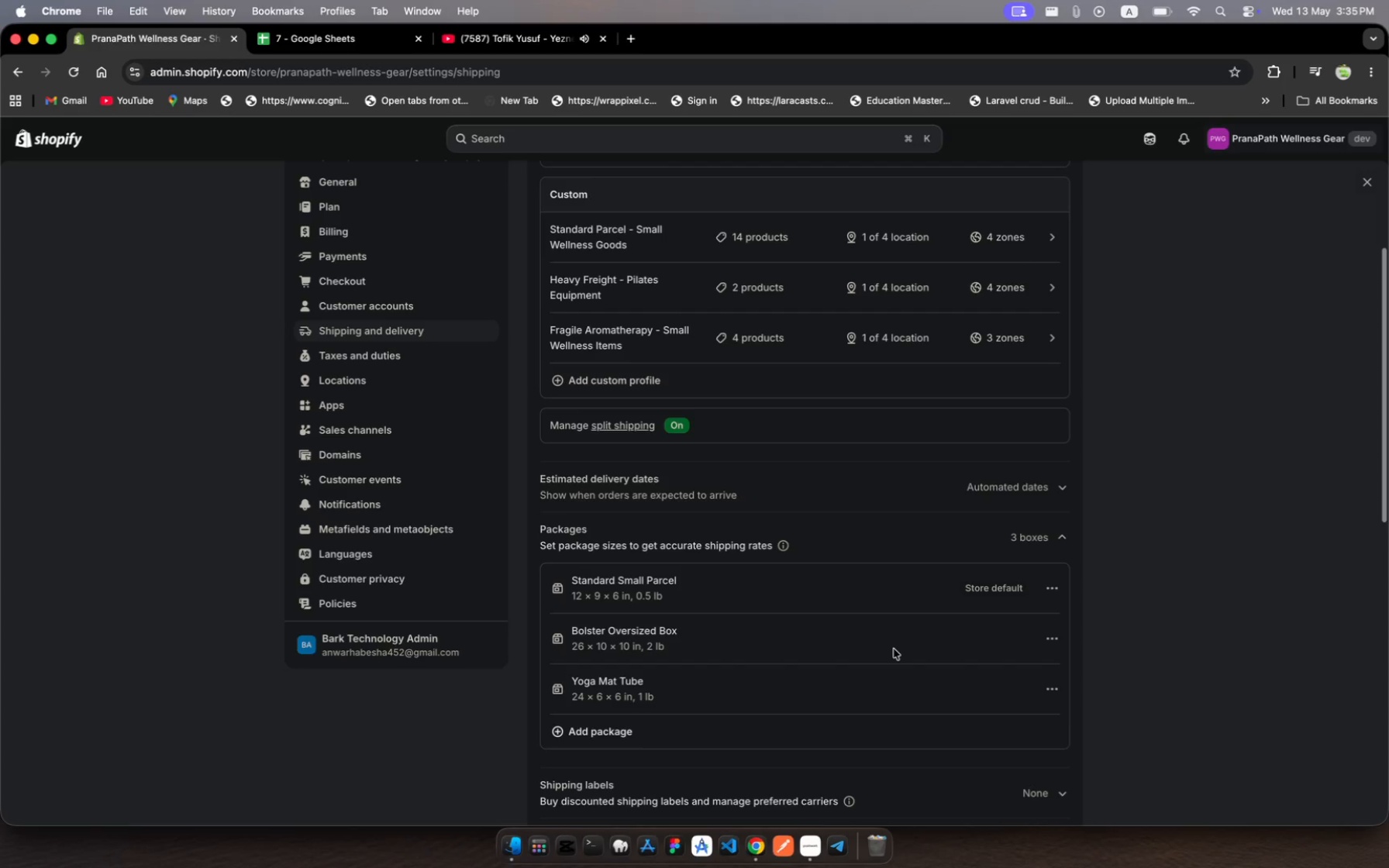 
left_click([614, 740])
 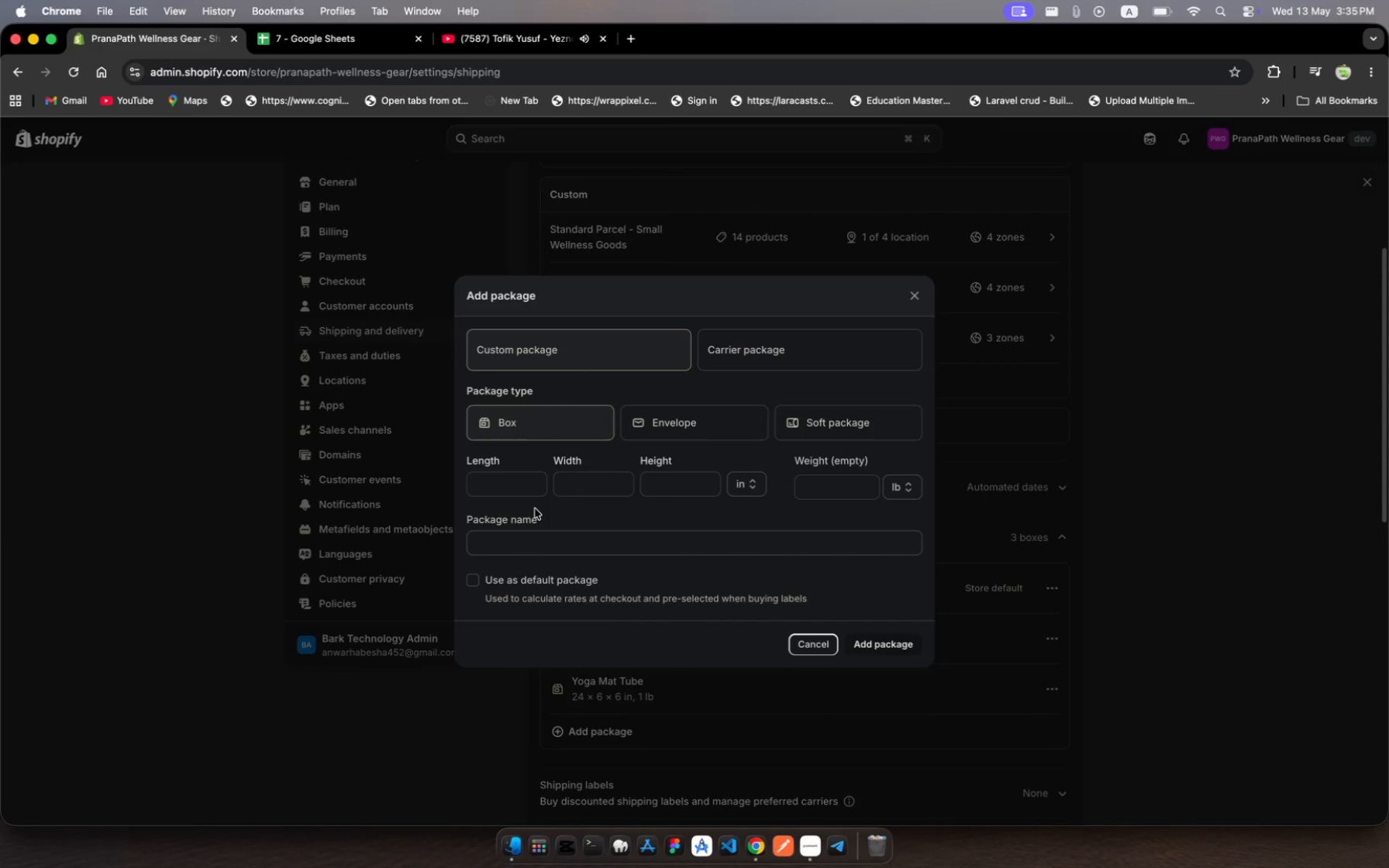 
wait(11.25)
 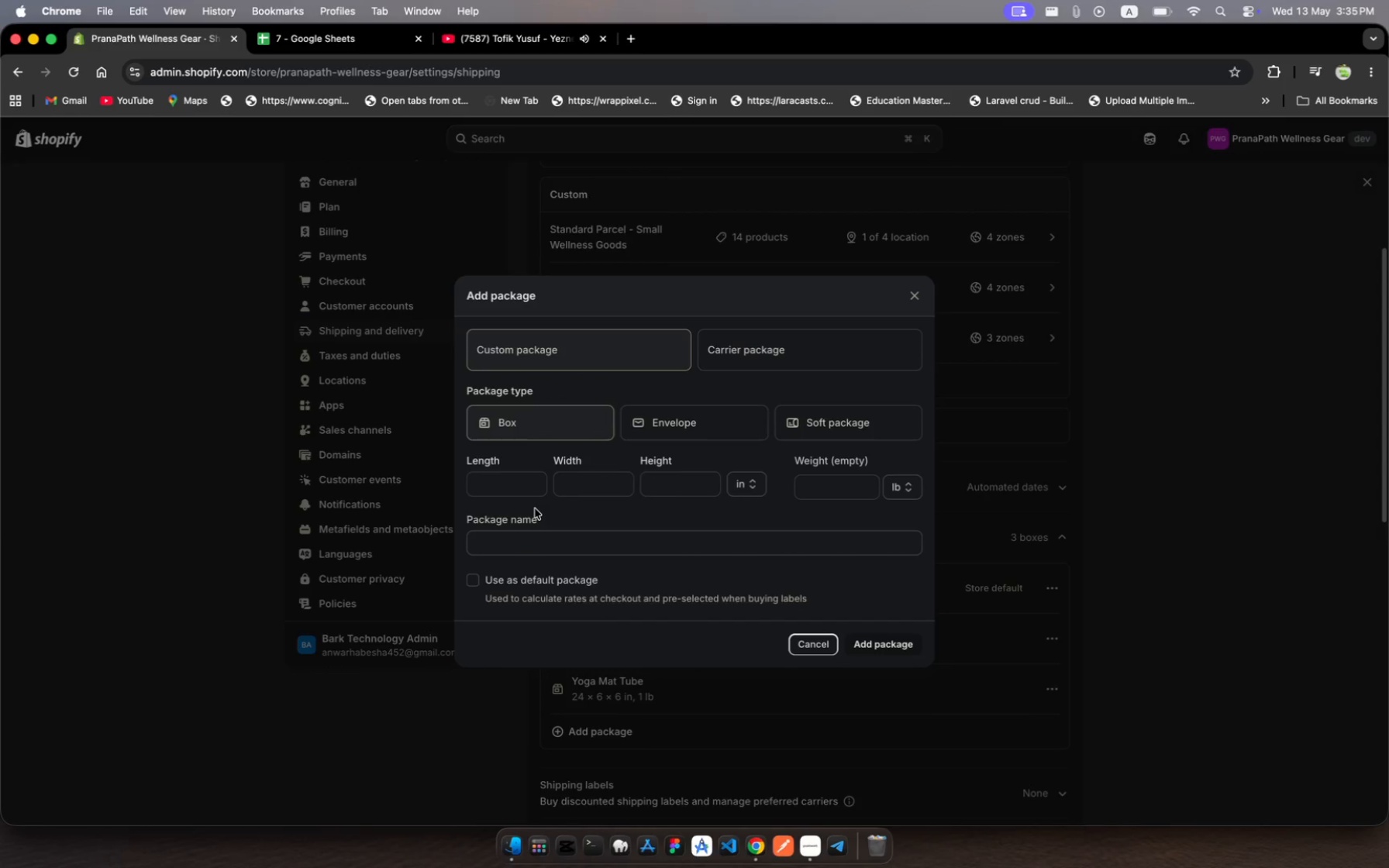 
left_click([481, 480])
 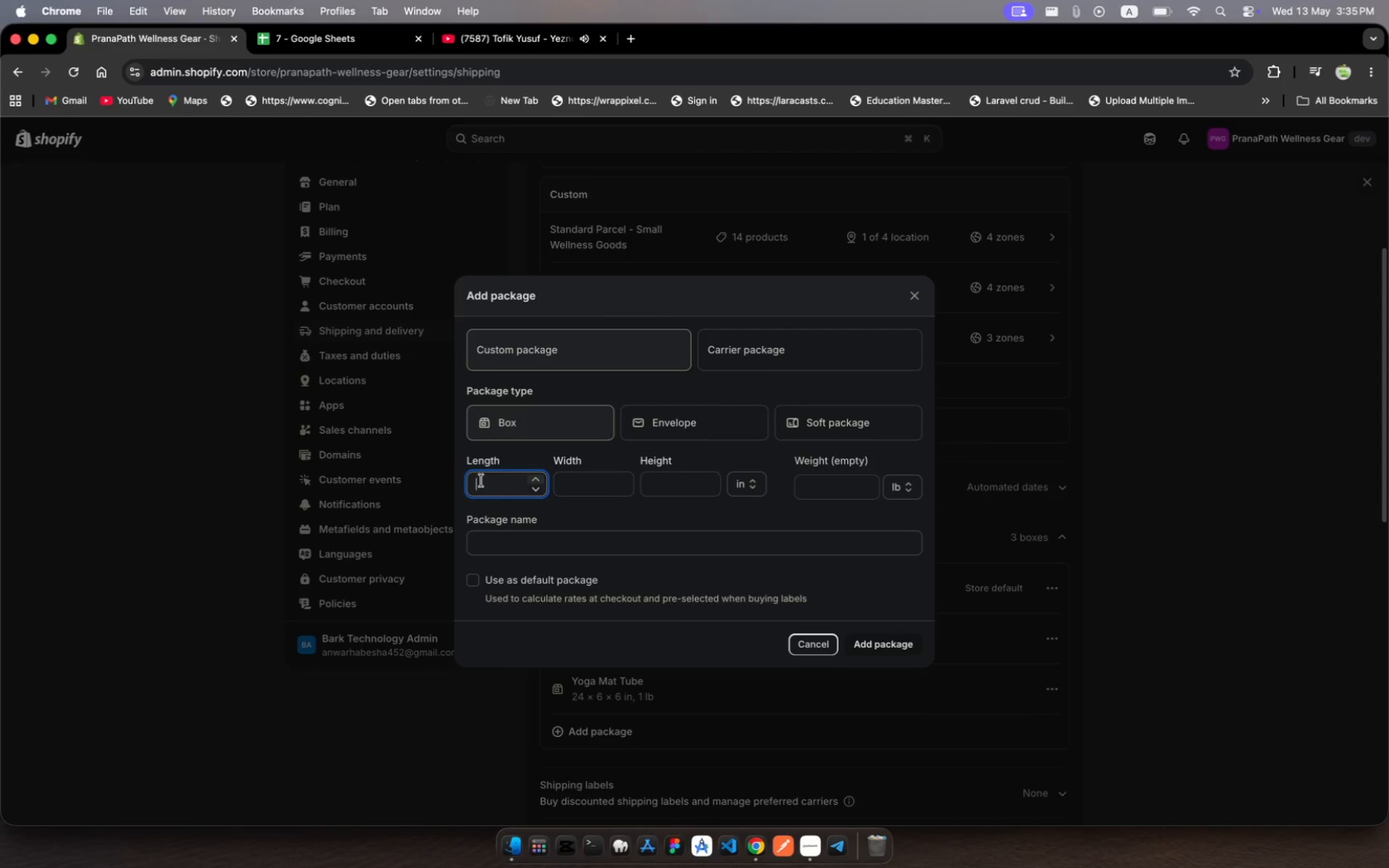 
type(12)
 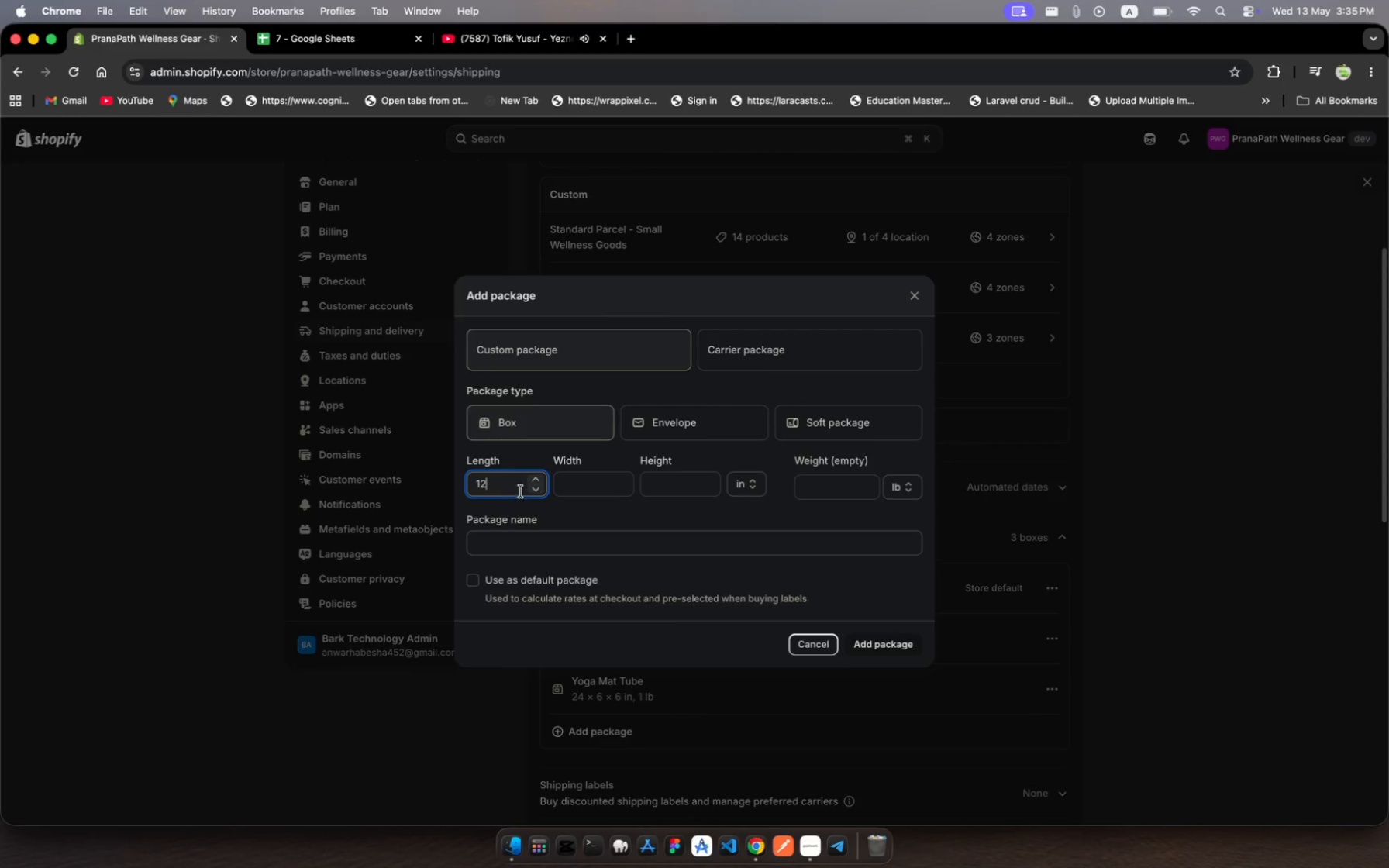 
left_click([595, 481])
 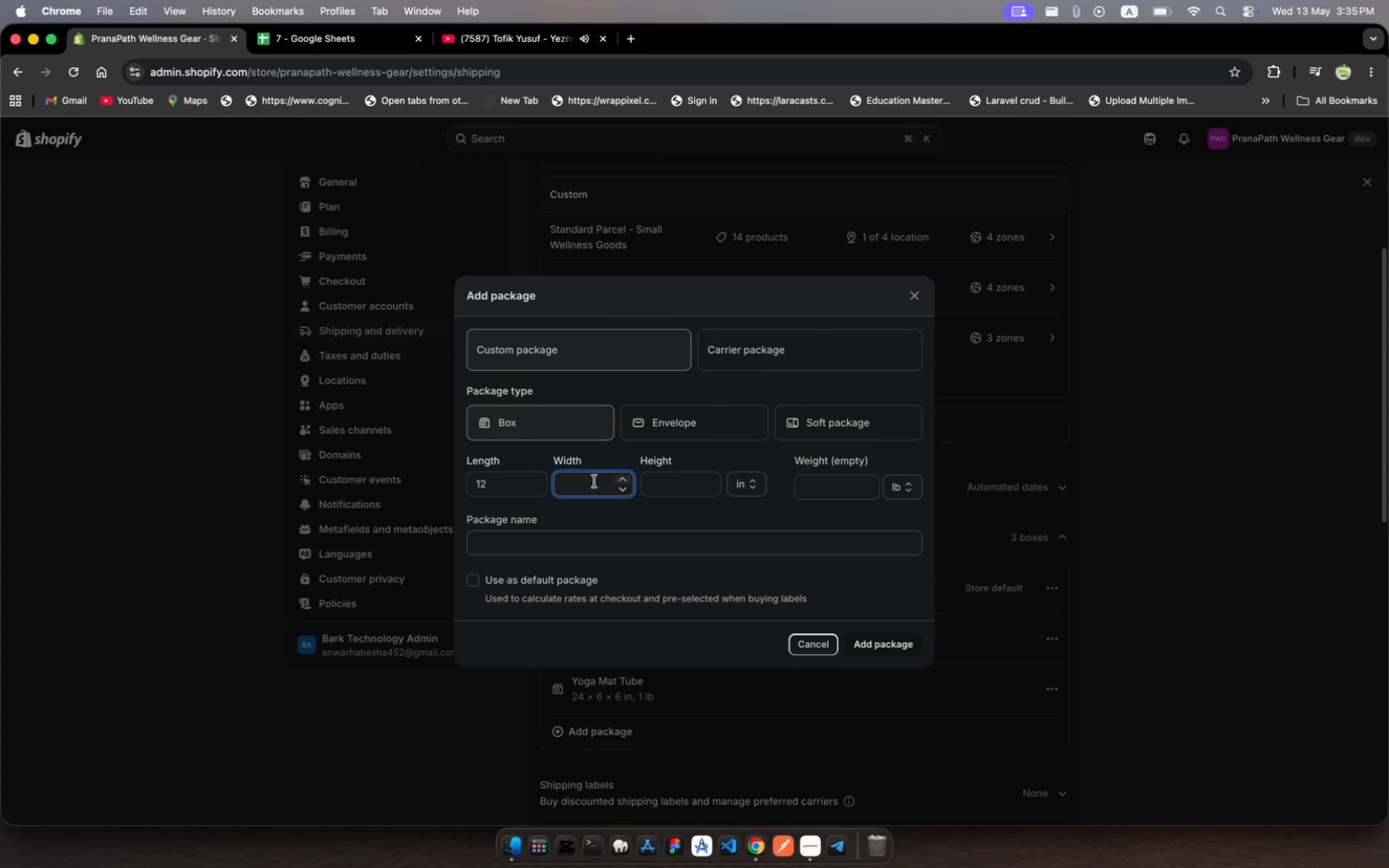 
key(4)
 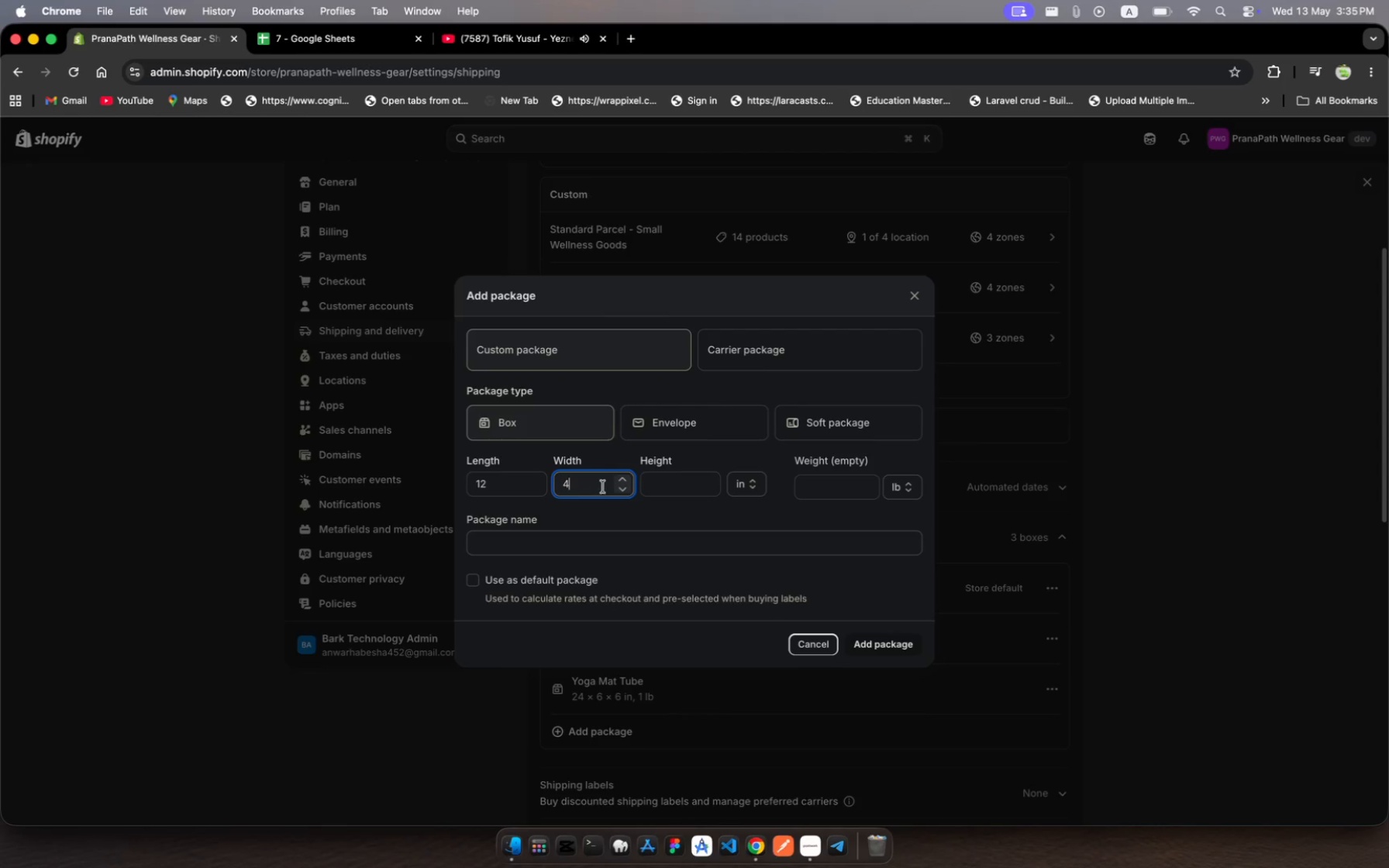 
left_click([680, 483])
 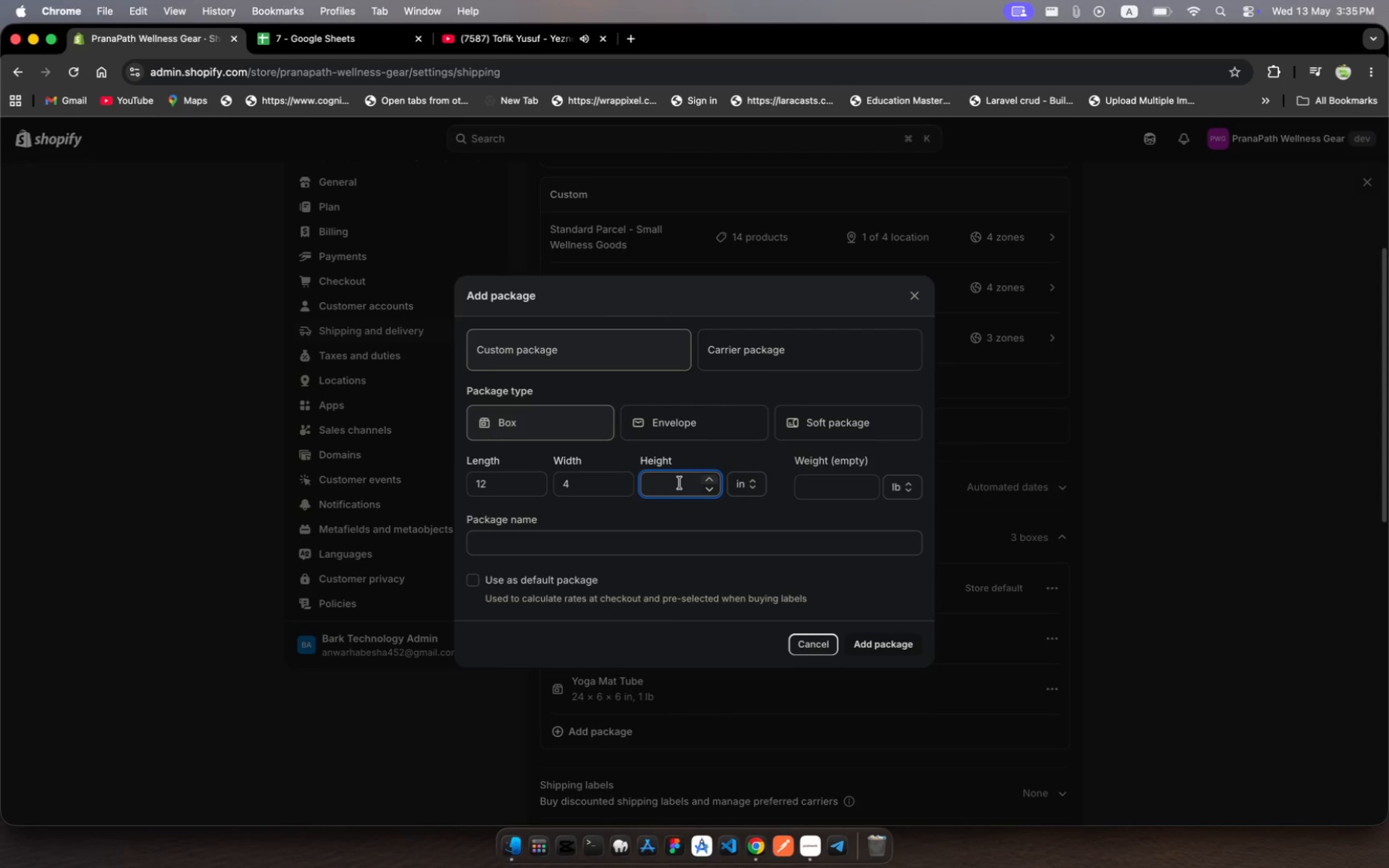 
key(4)
 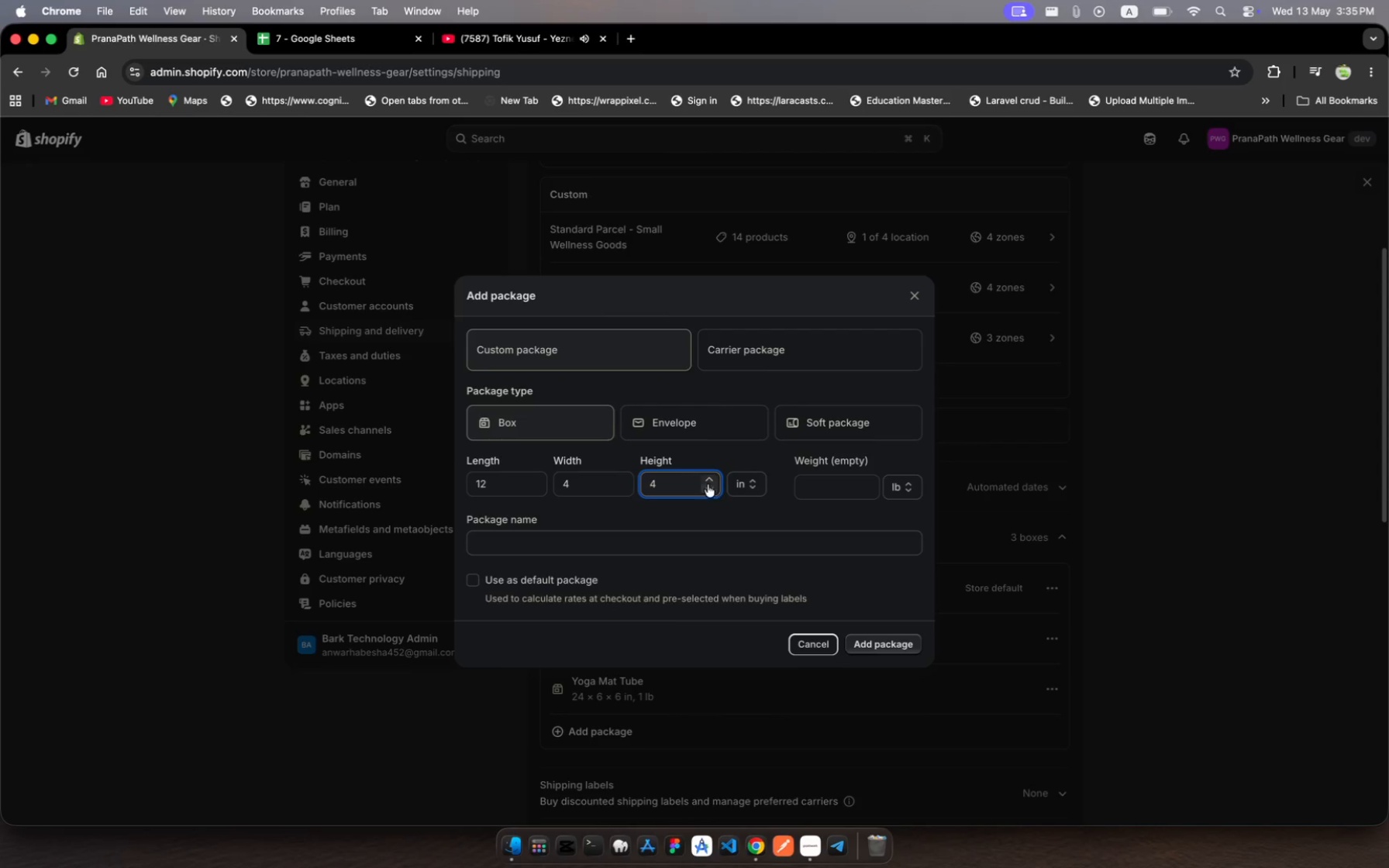 
left_click([803, 488])
 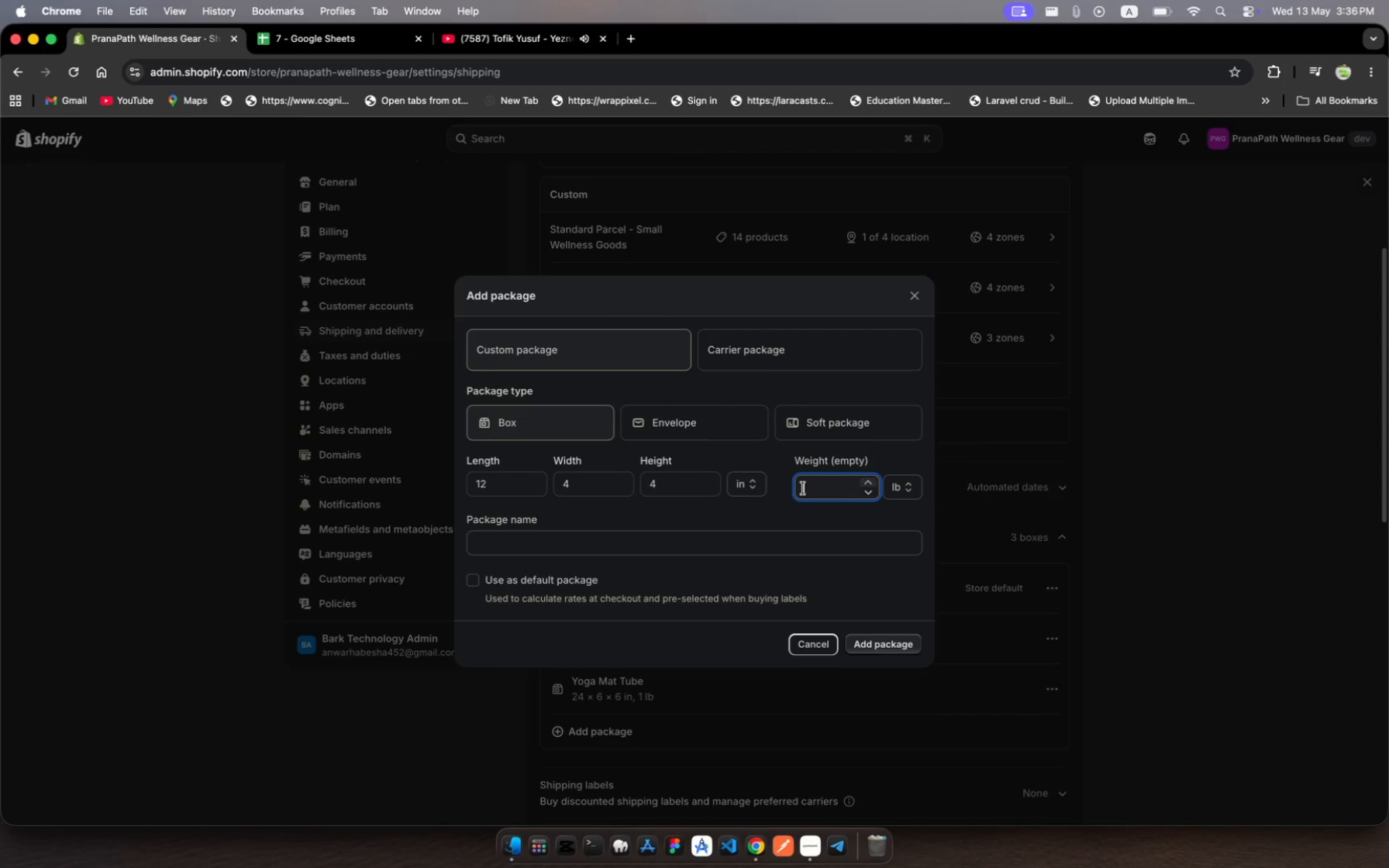 
type(05)
 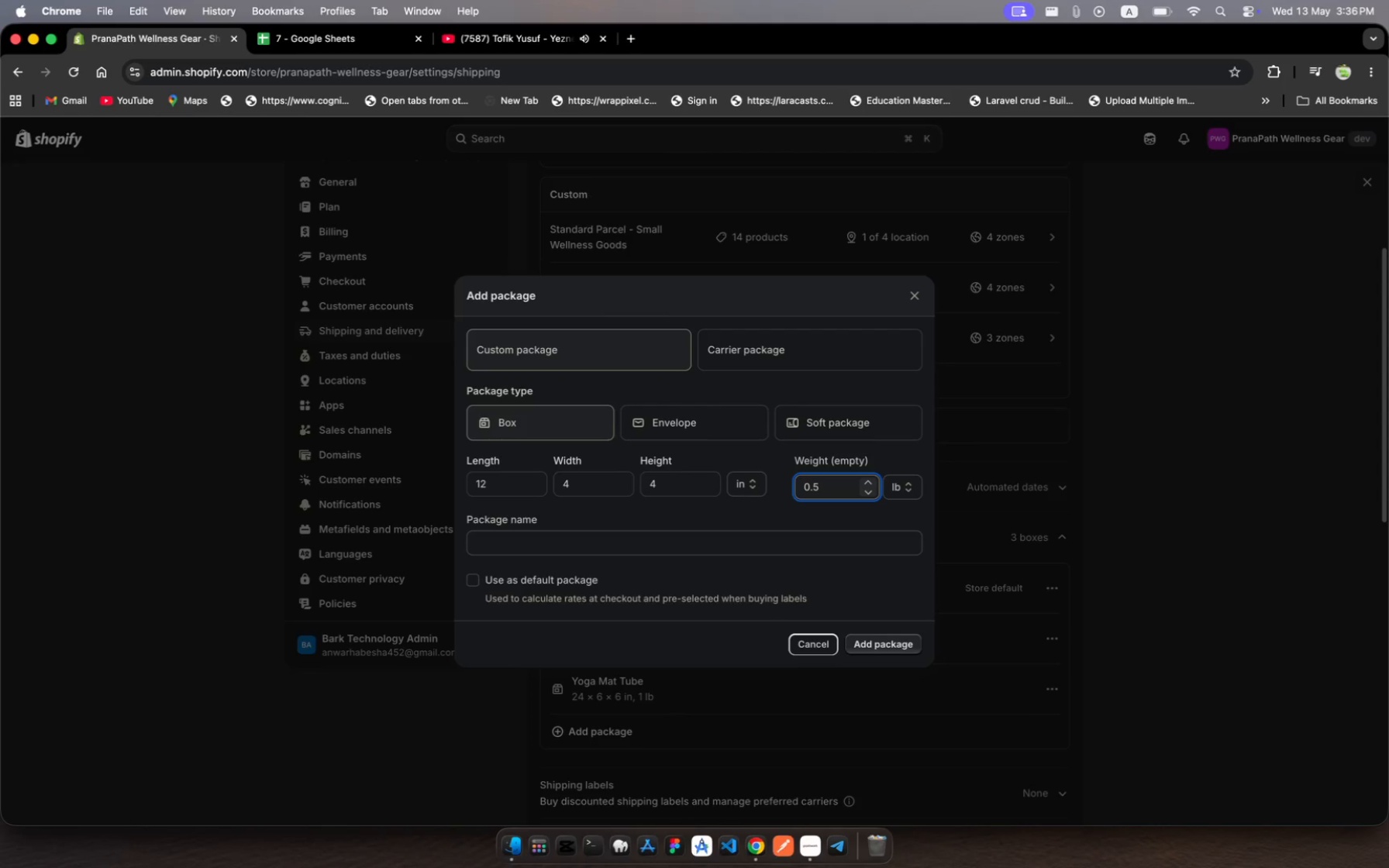 
hold_key(key=Period, duration=0.36)
 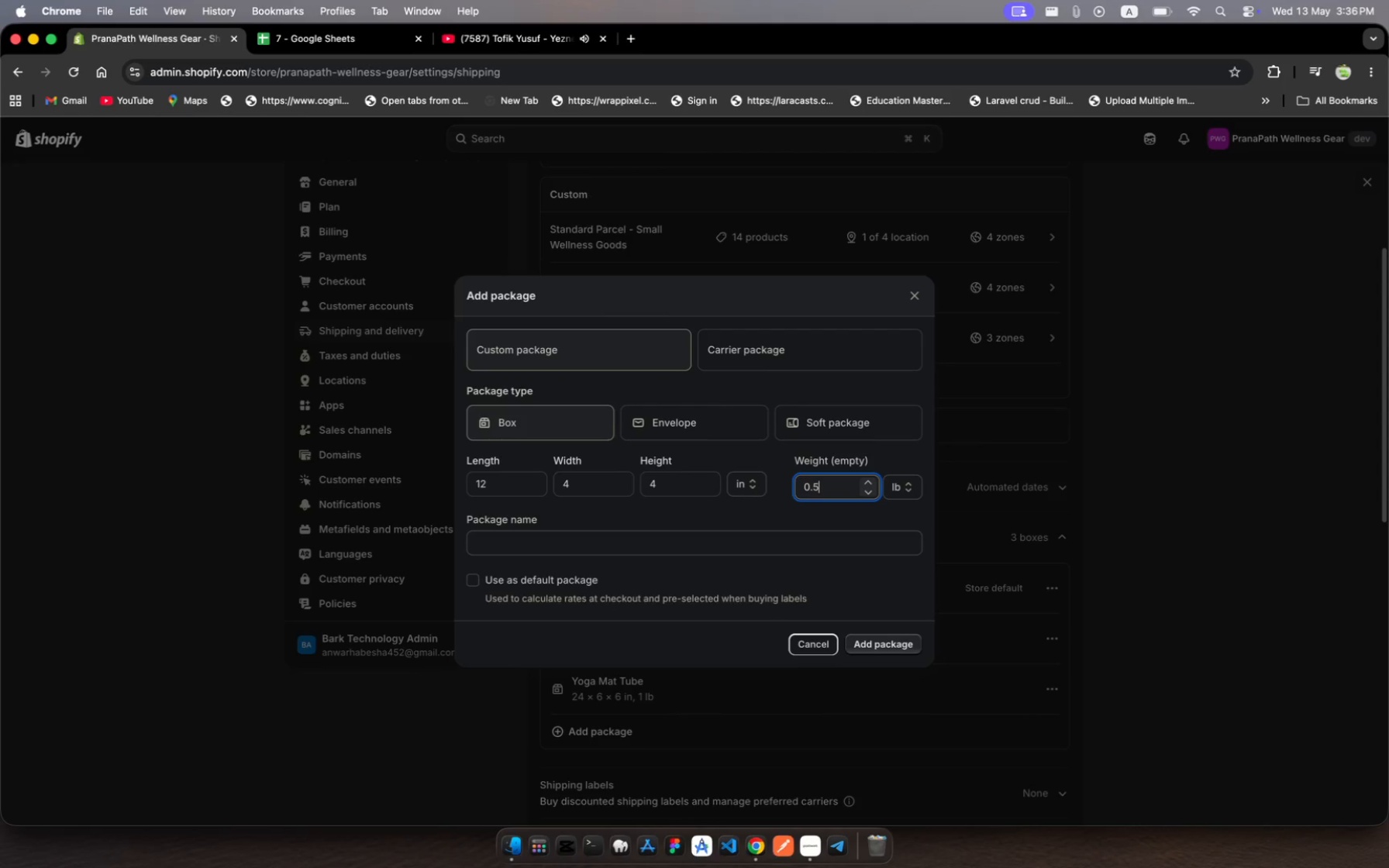 
wait(9.17)
 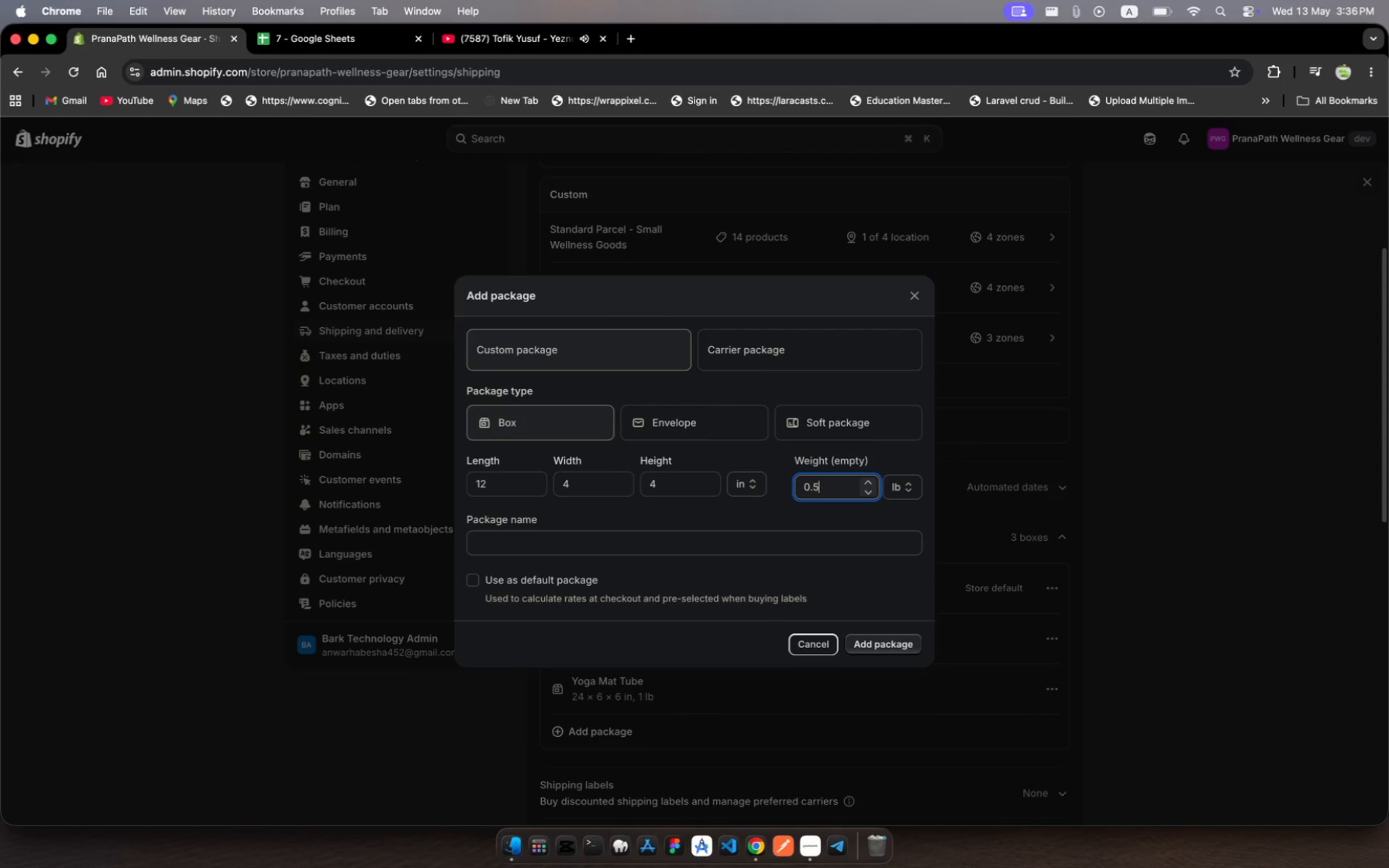 
left_click([636, 535])
 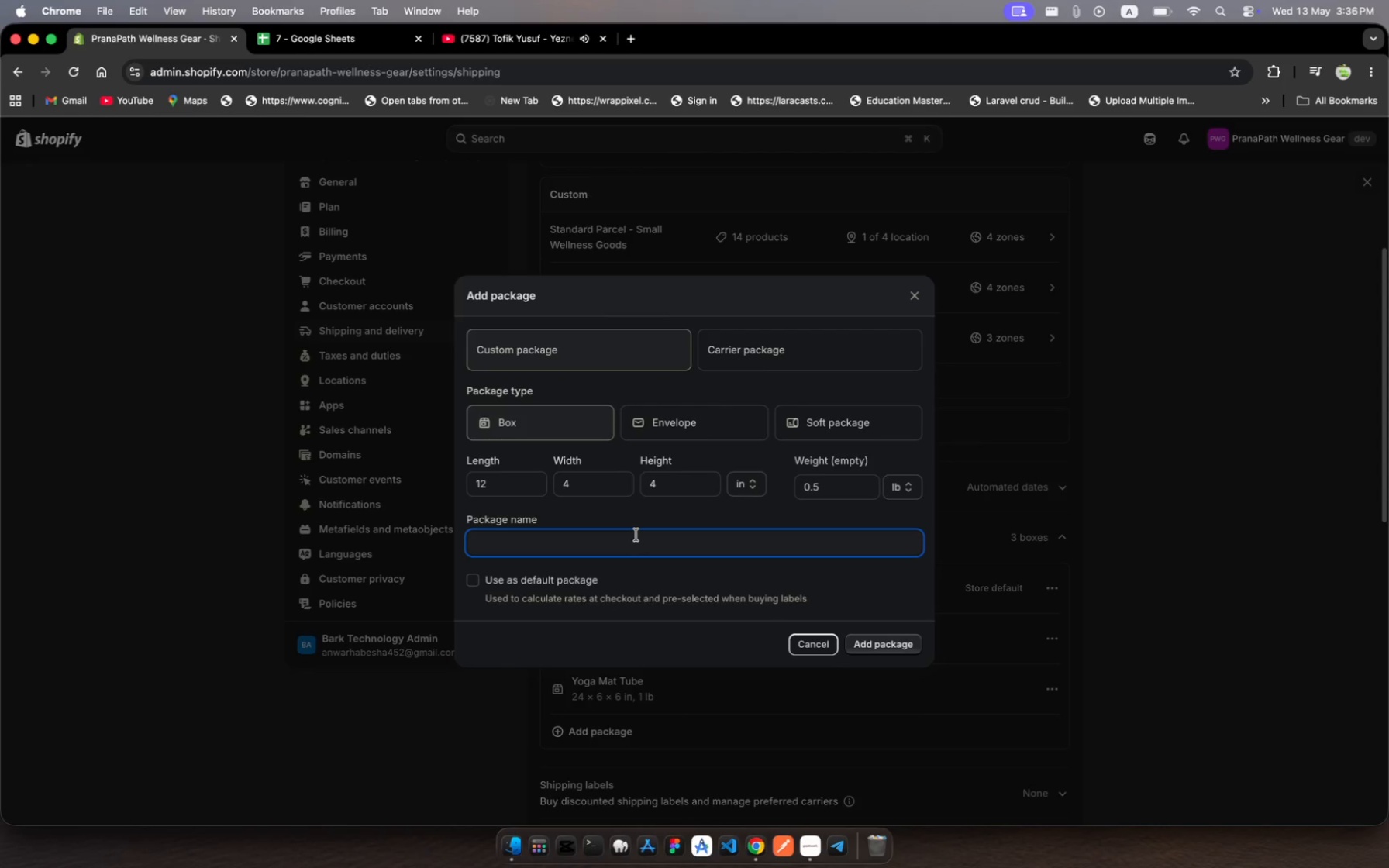 
type(Aromatheray Fragie Box)
 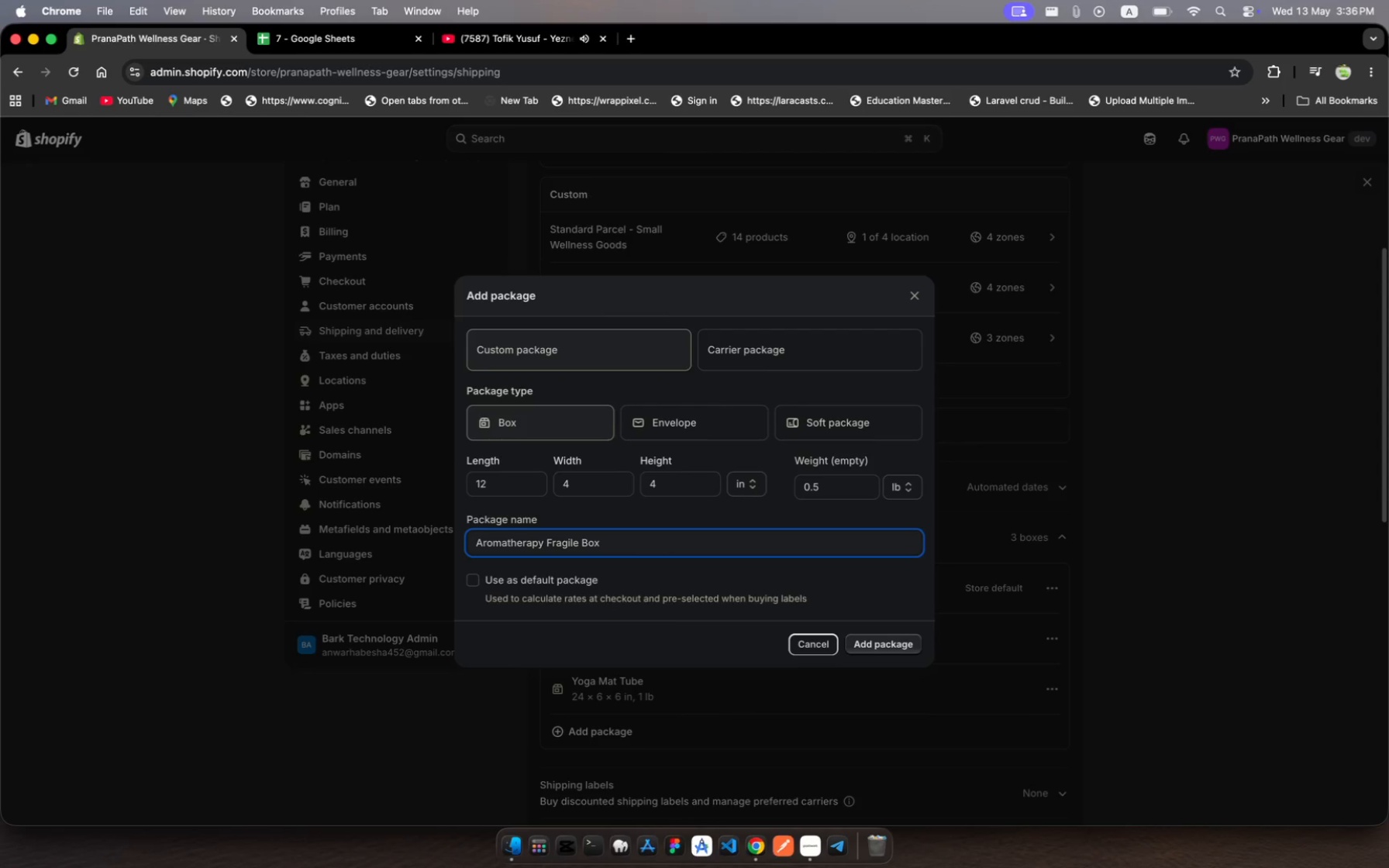 
hold_key(key=P, duration=0.32)
 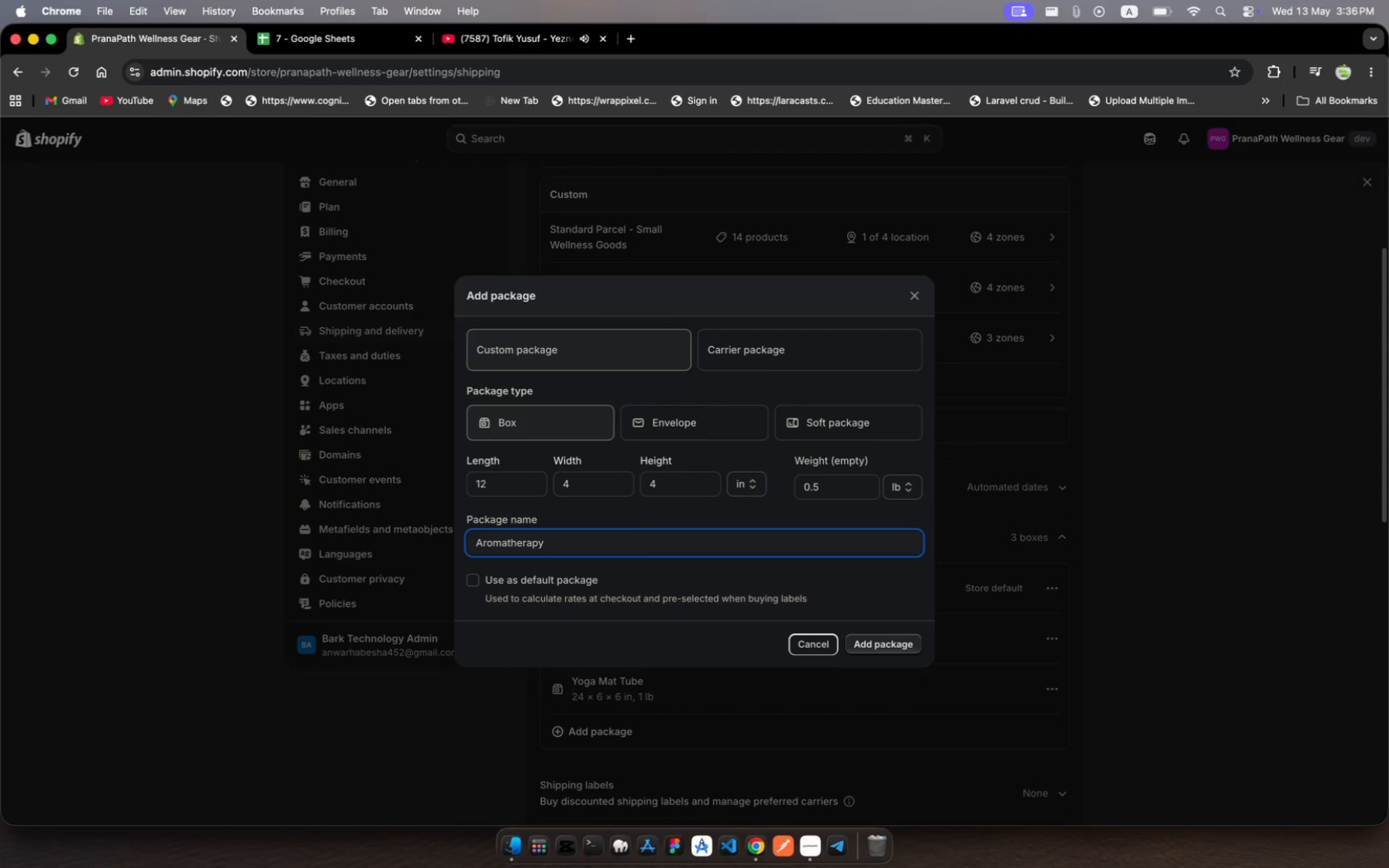 
hold_key(key=L, duration=0.32)
 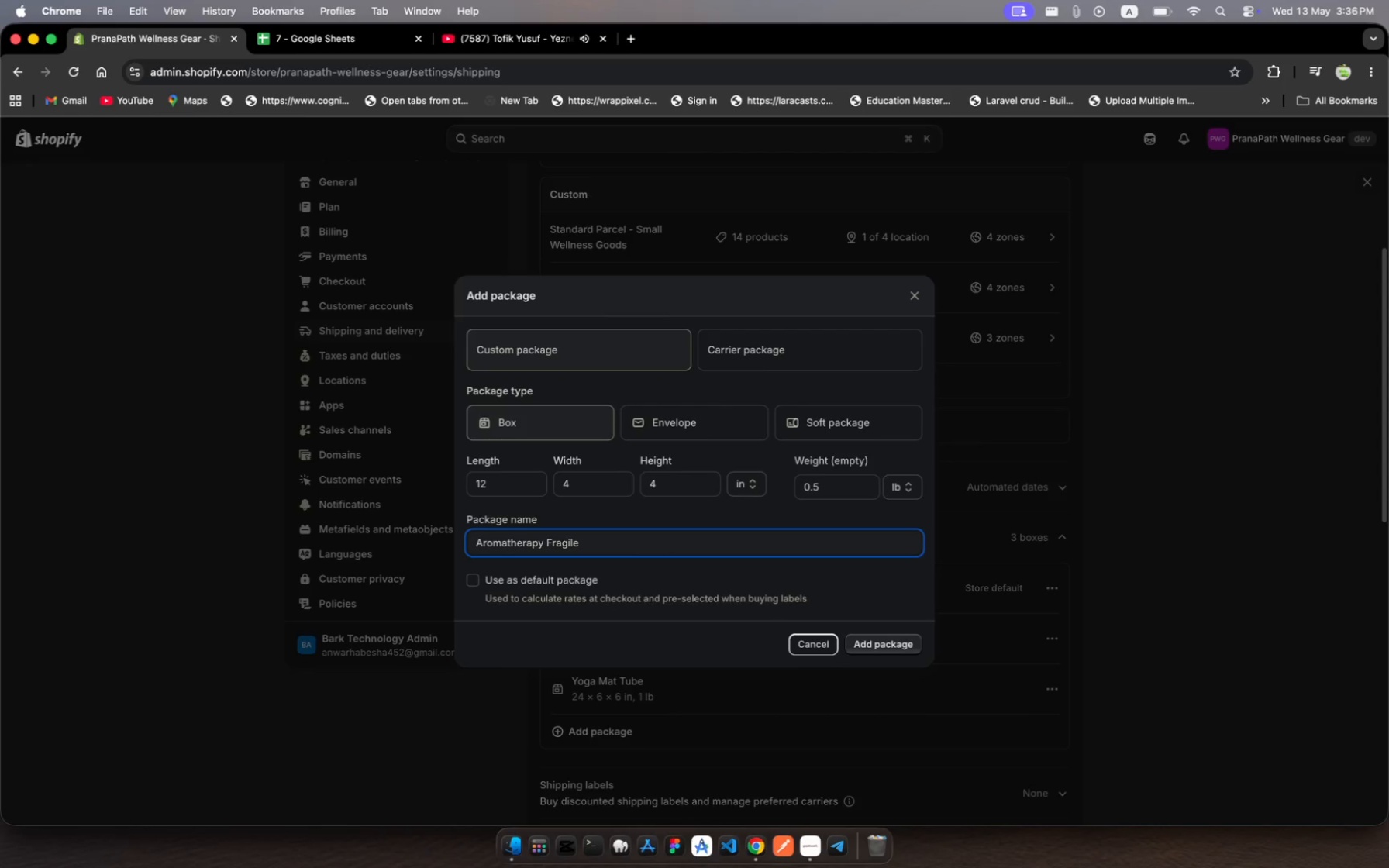 
wait(5.04)
 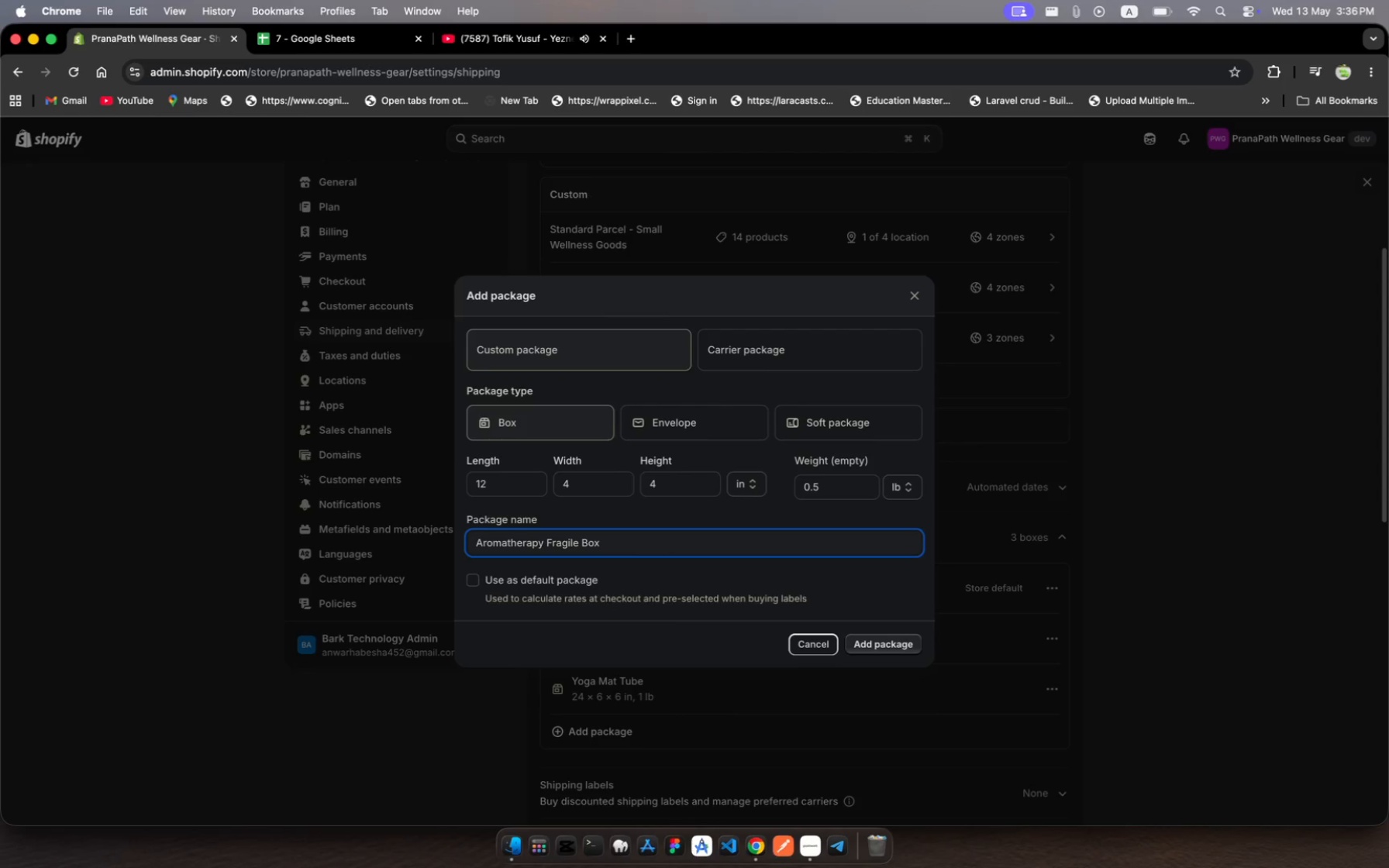 
left_click([881, 644])
 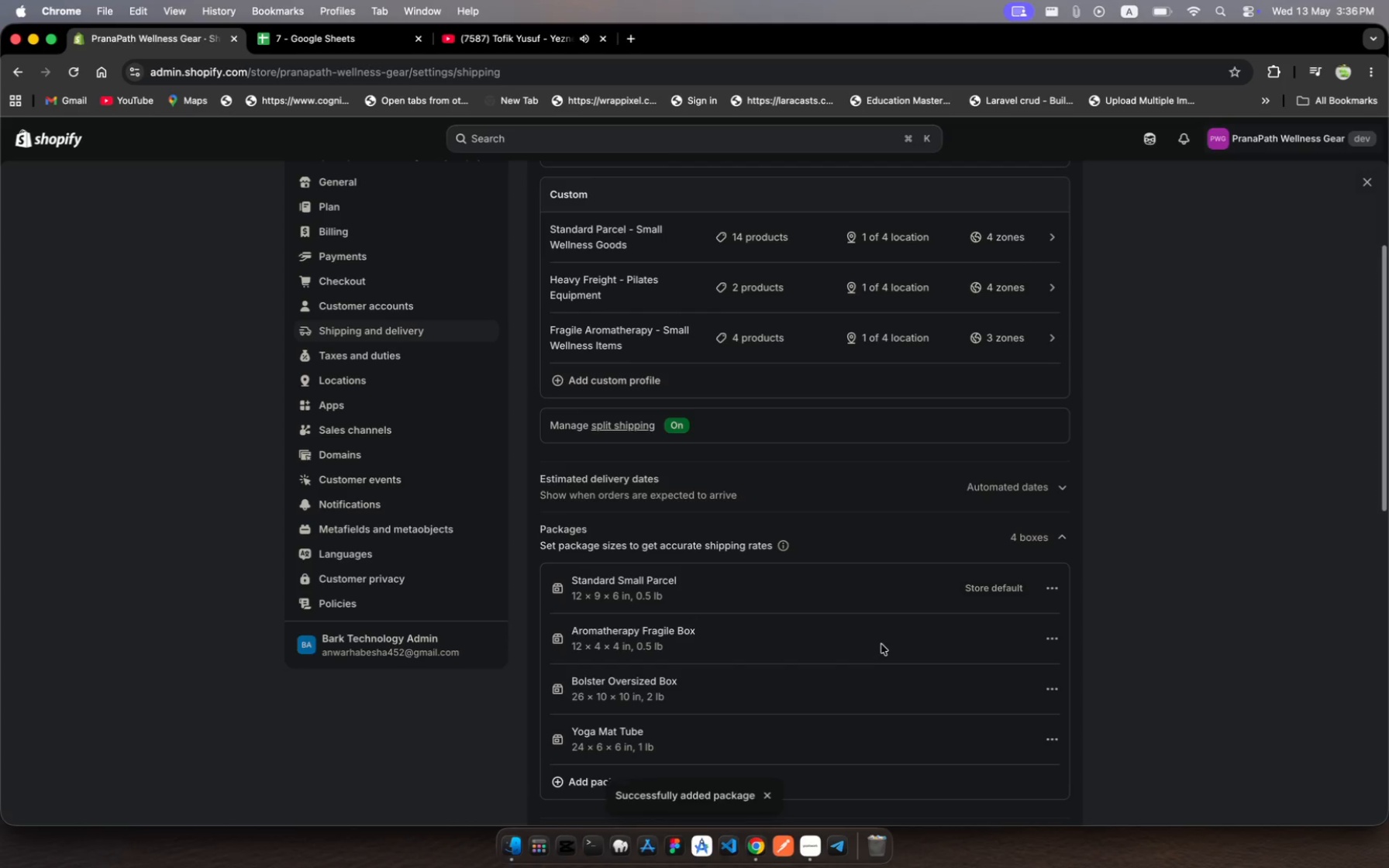 
scroll: coordinate [881, 644], scroll_direction: down, amount: 37.0
 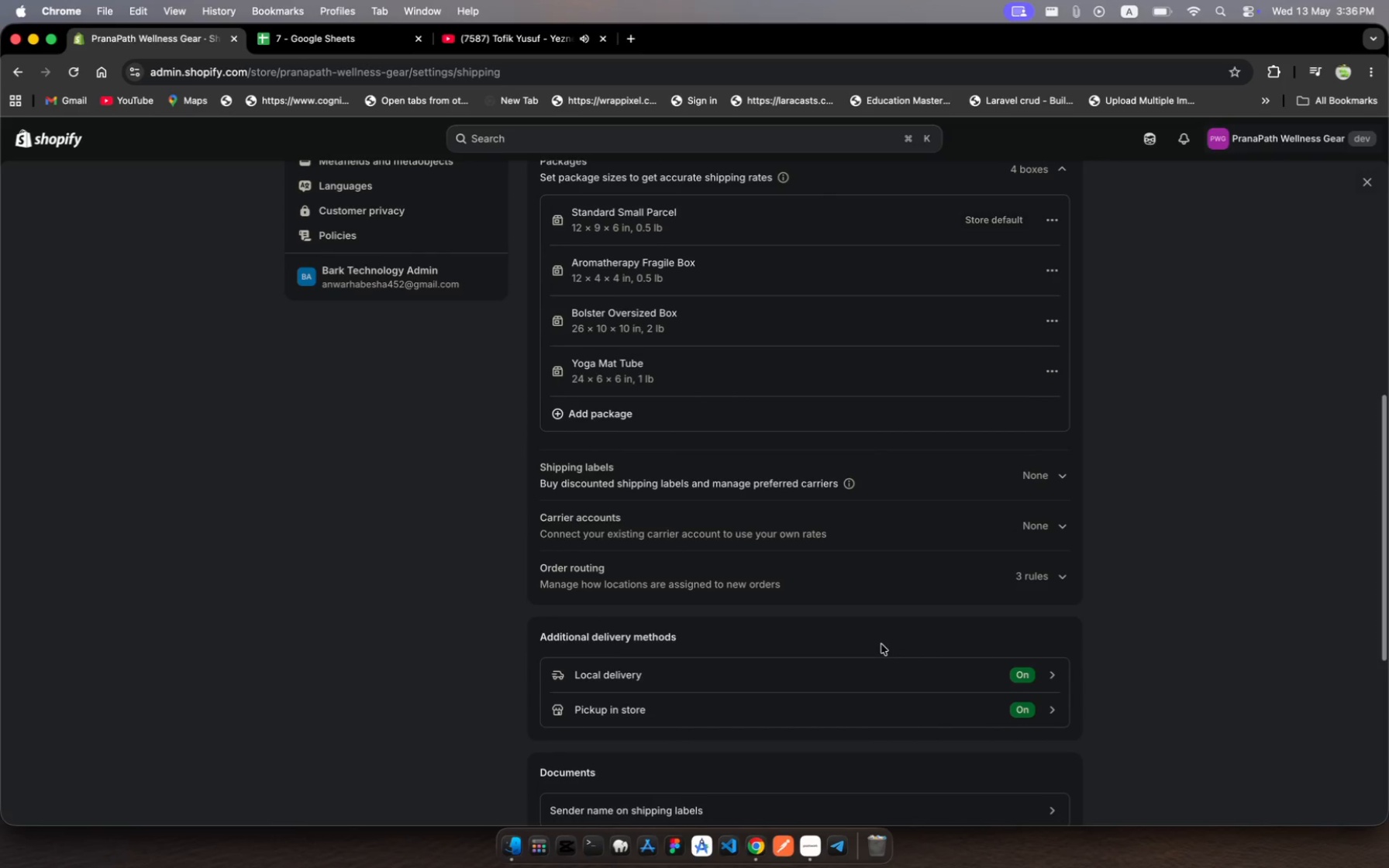 
scroll: coordinate [881, 644], scroll_direction: up, amount: 235.0
 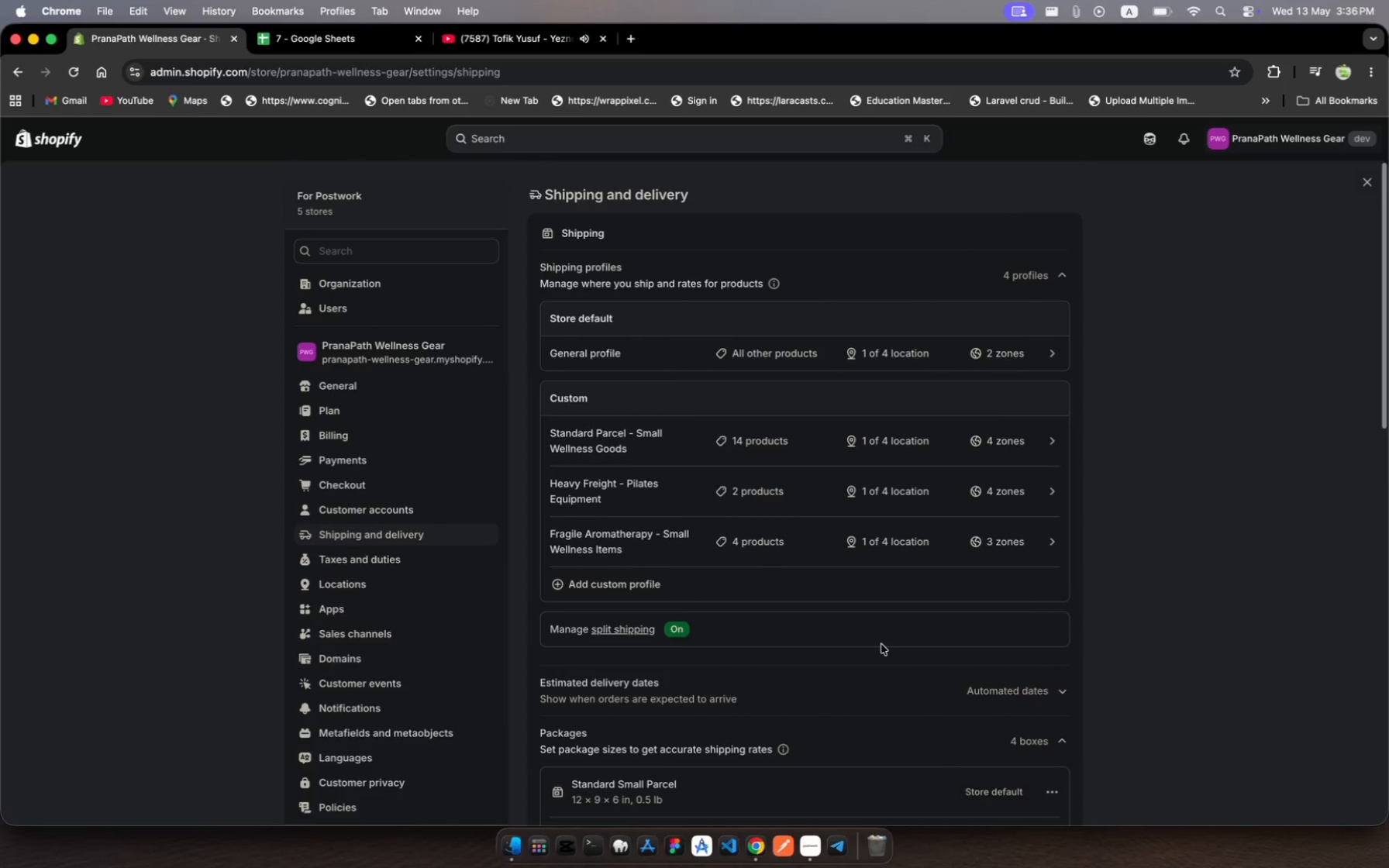 
scroll: coordinate [881, 644], scroll_direction: down, amount: 35.0
 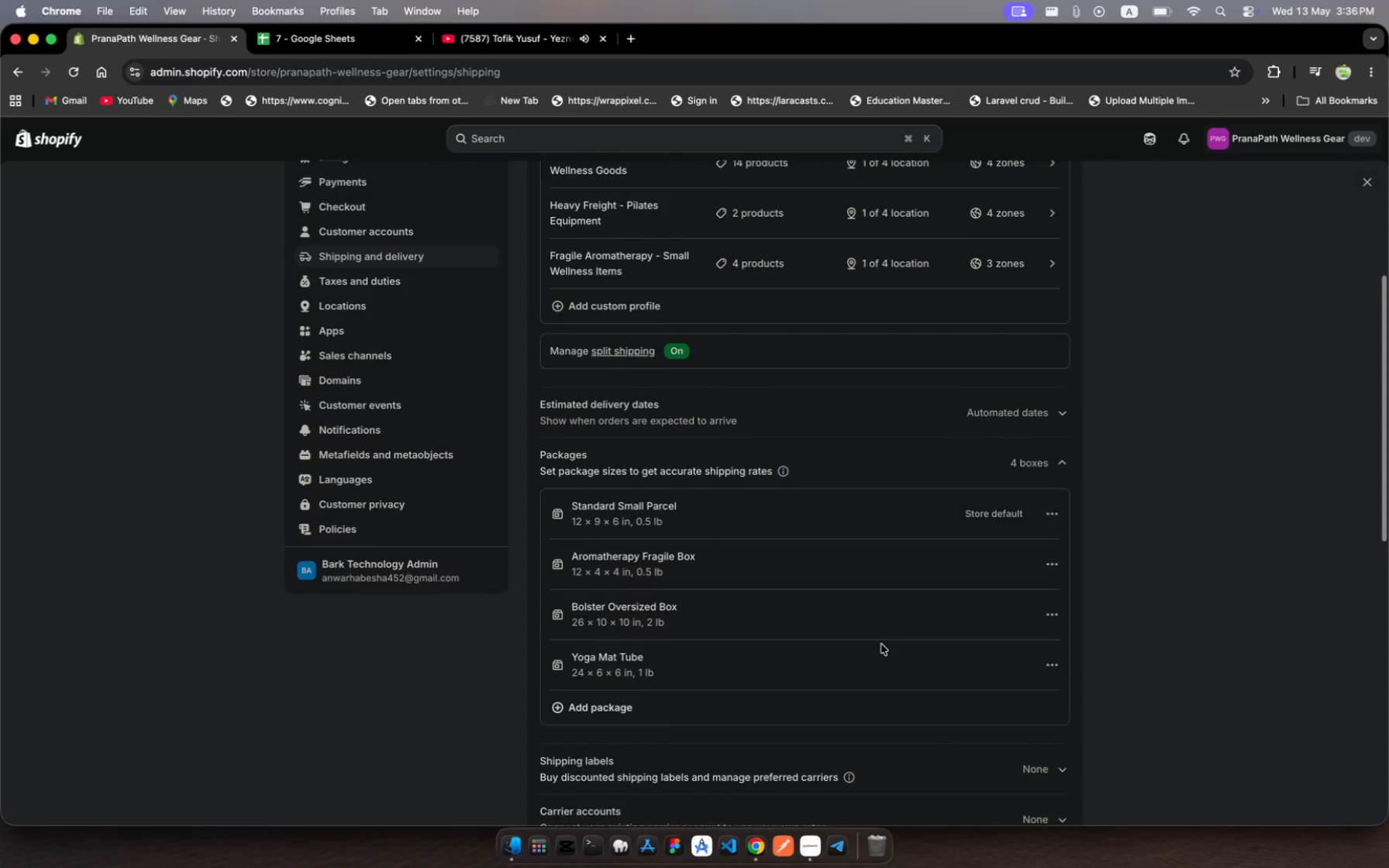 
scroll: coordinate [881, 644], scroll_direction: up, amount: 10.0
 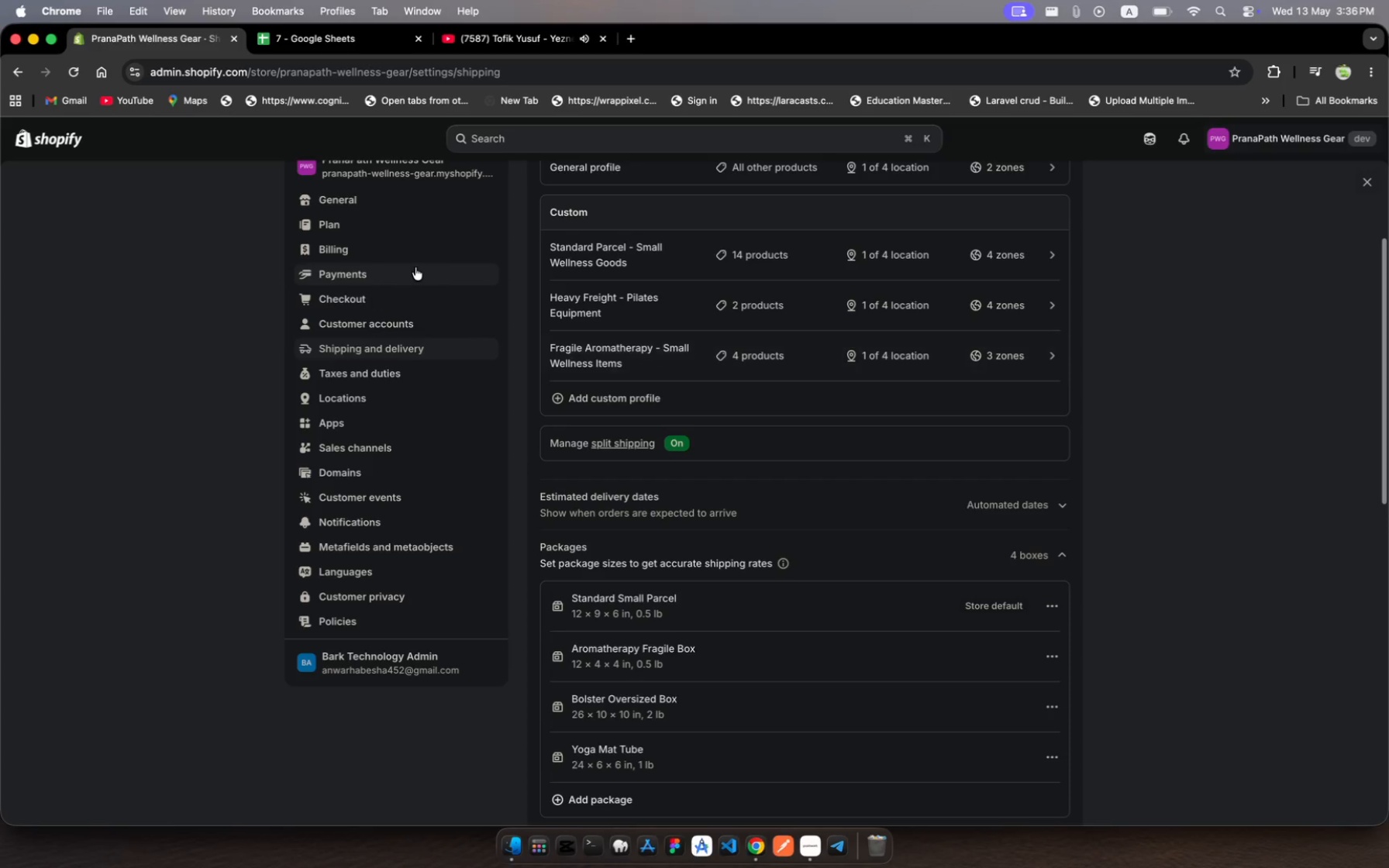 
left_click([447, 346])
 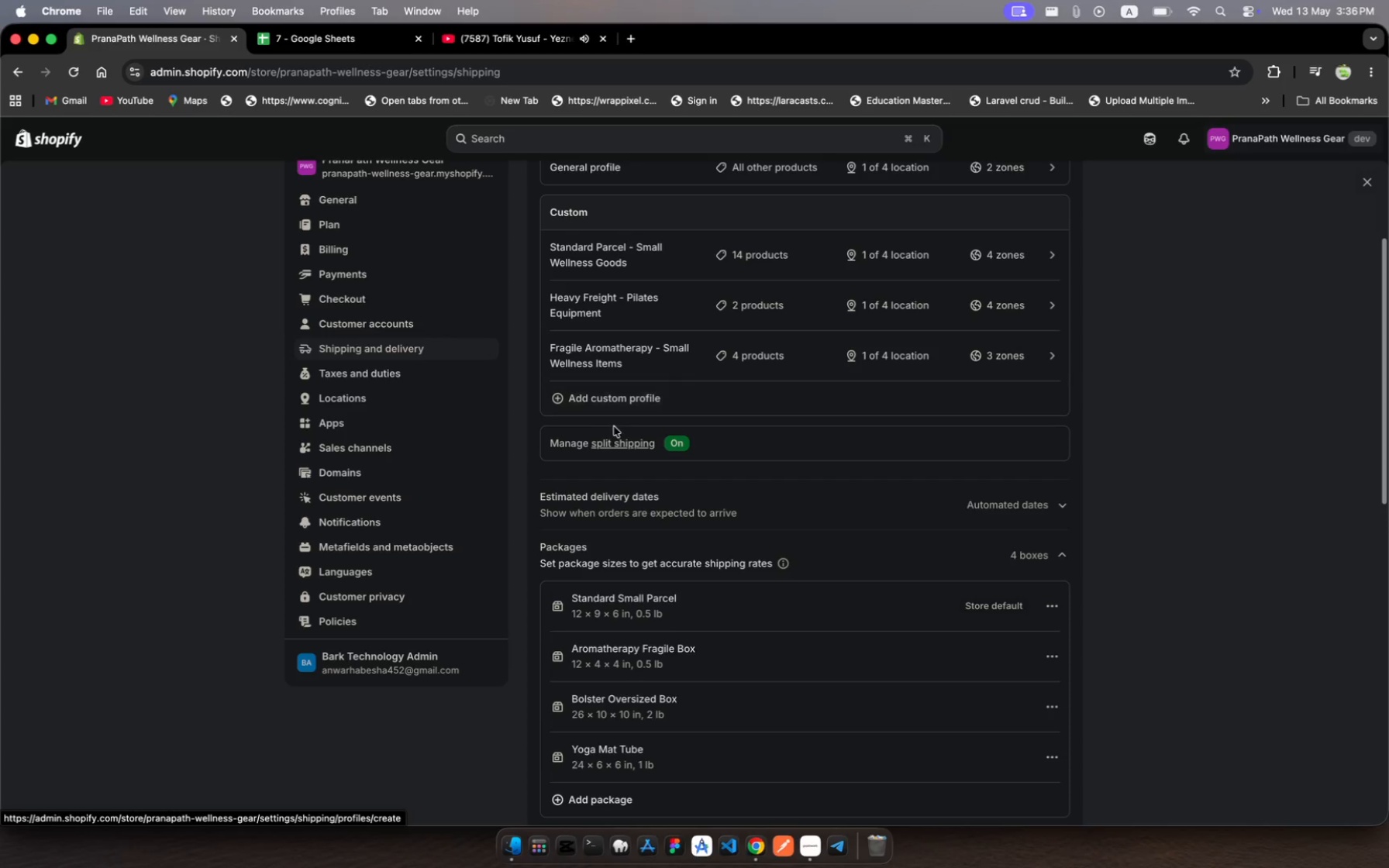 
scroll: coordinate [672, 594], scroll_direction: down, amount: 13.0
 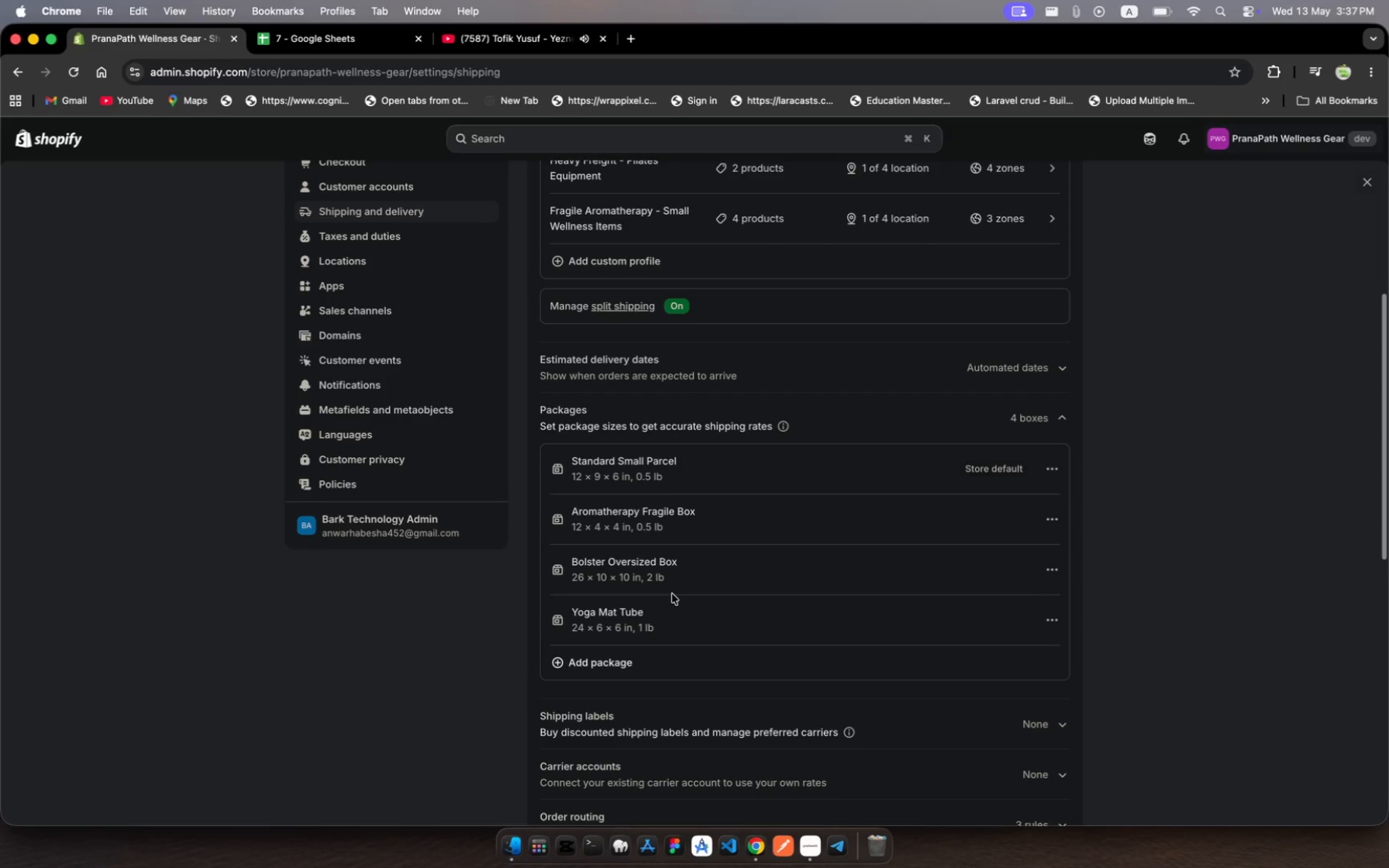 
wait(15.59)
 